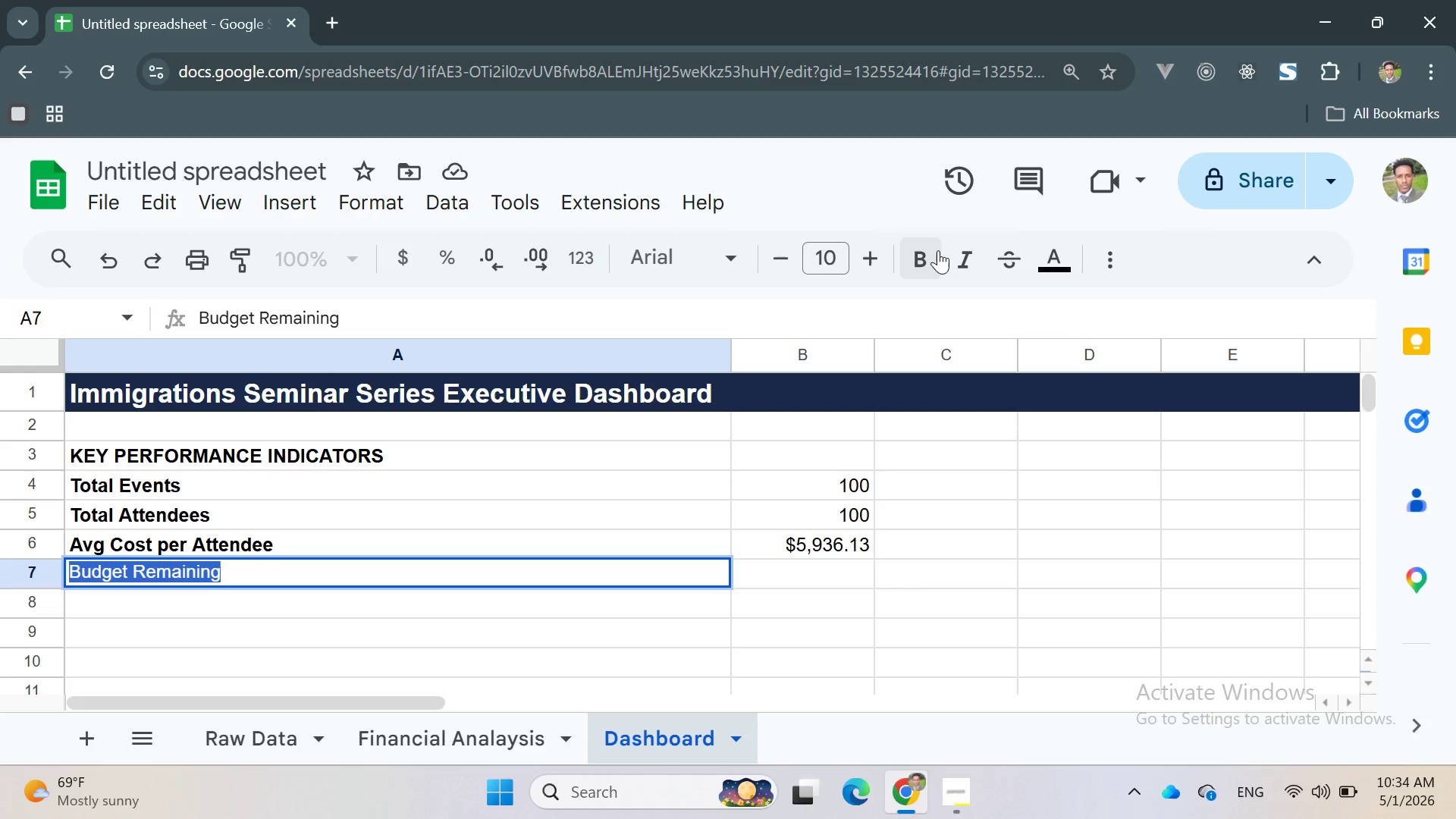 
left_click([920, 253])
 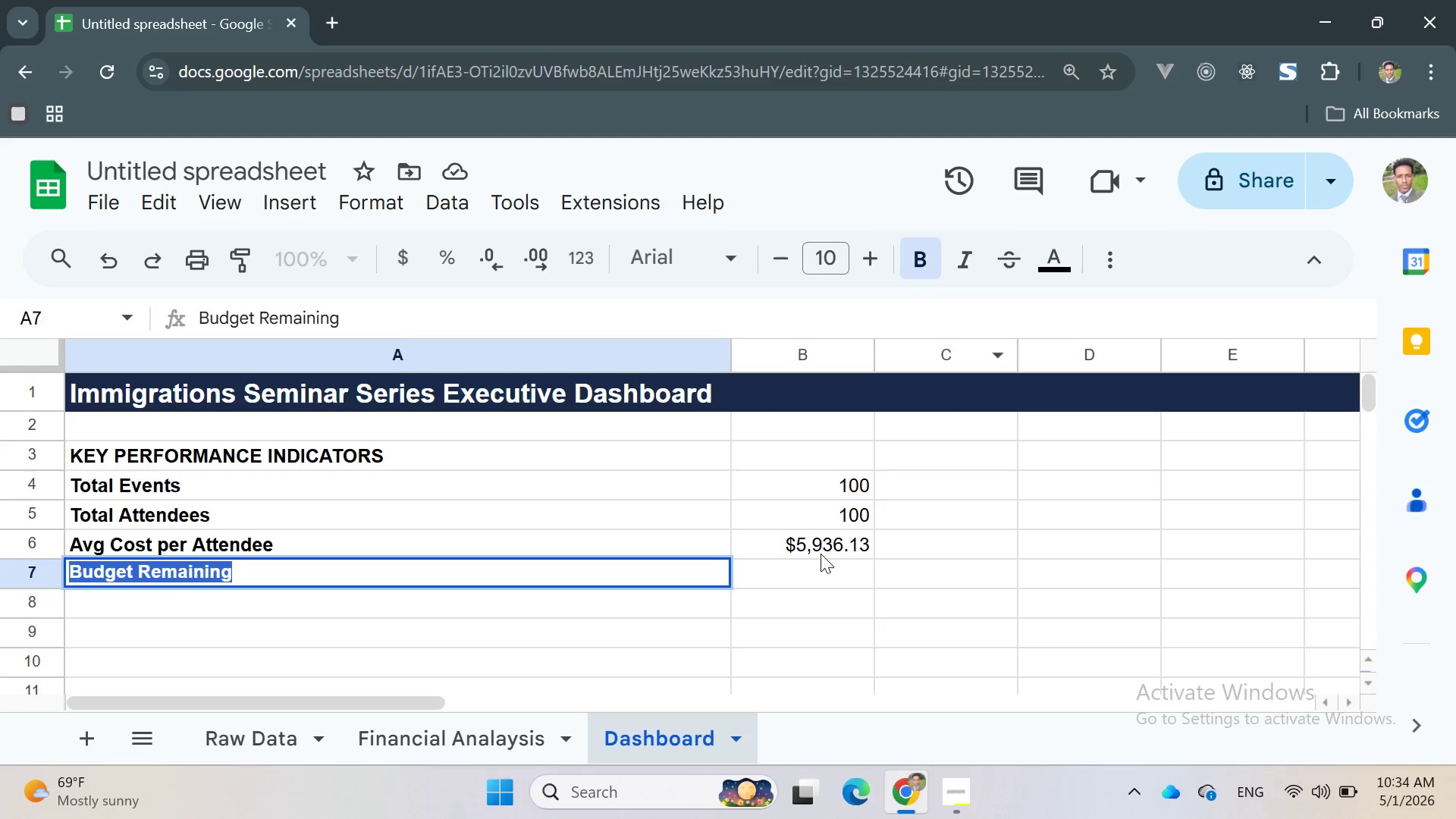 
left_click([810, 565])
 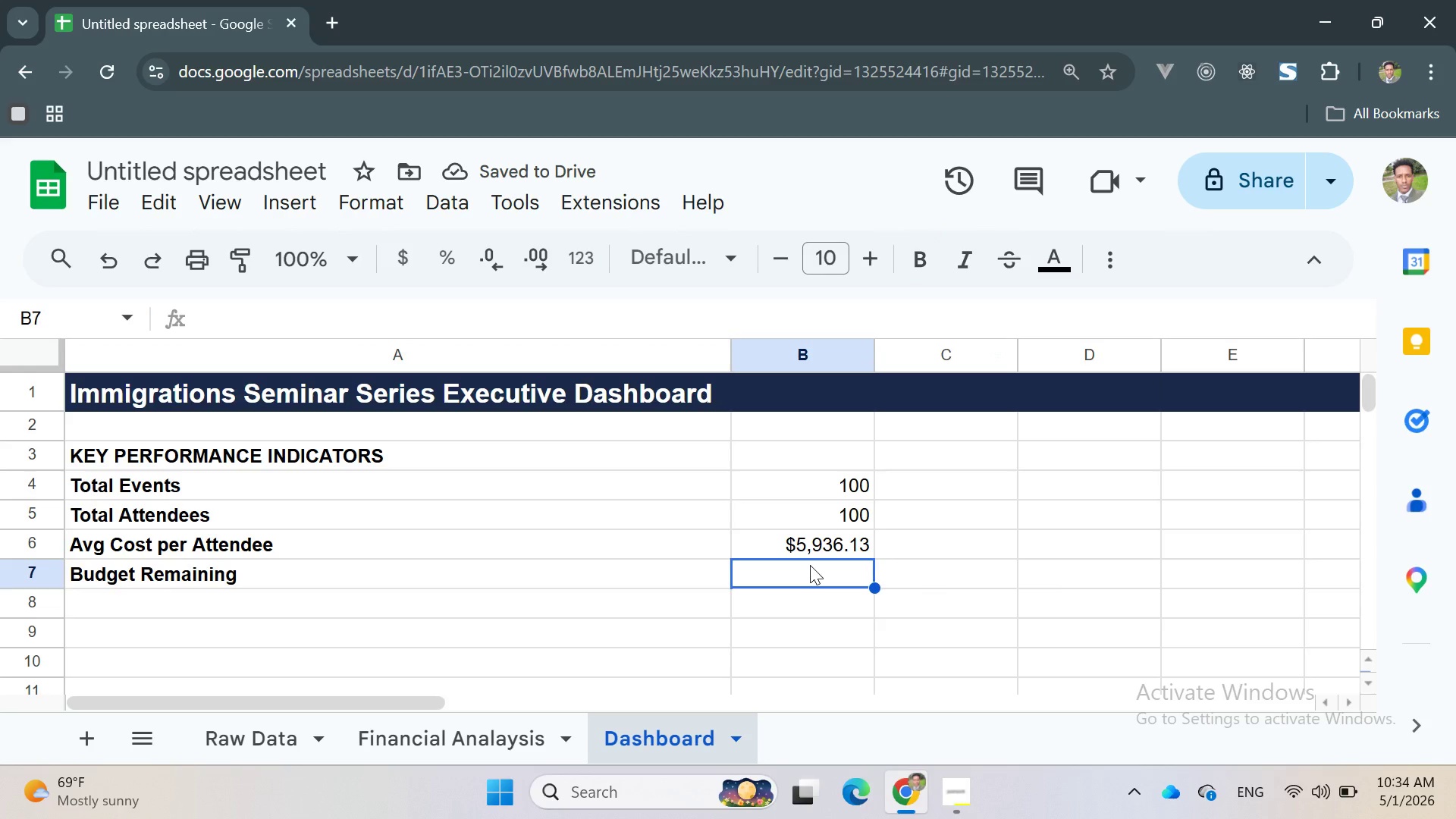 
key(Equal)
 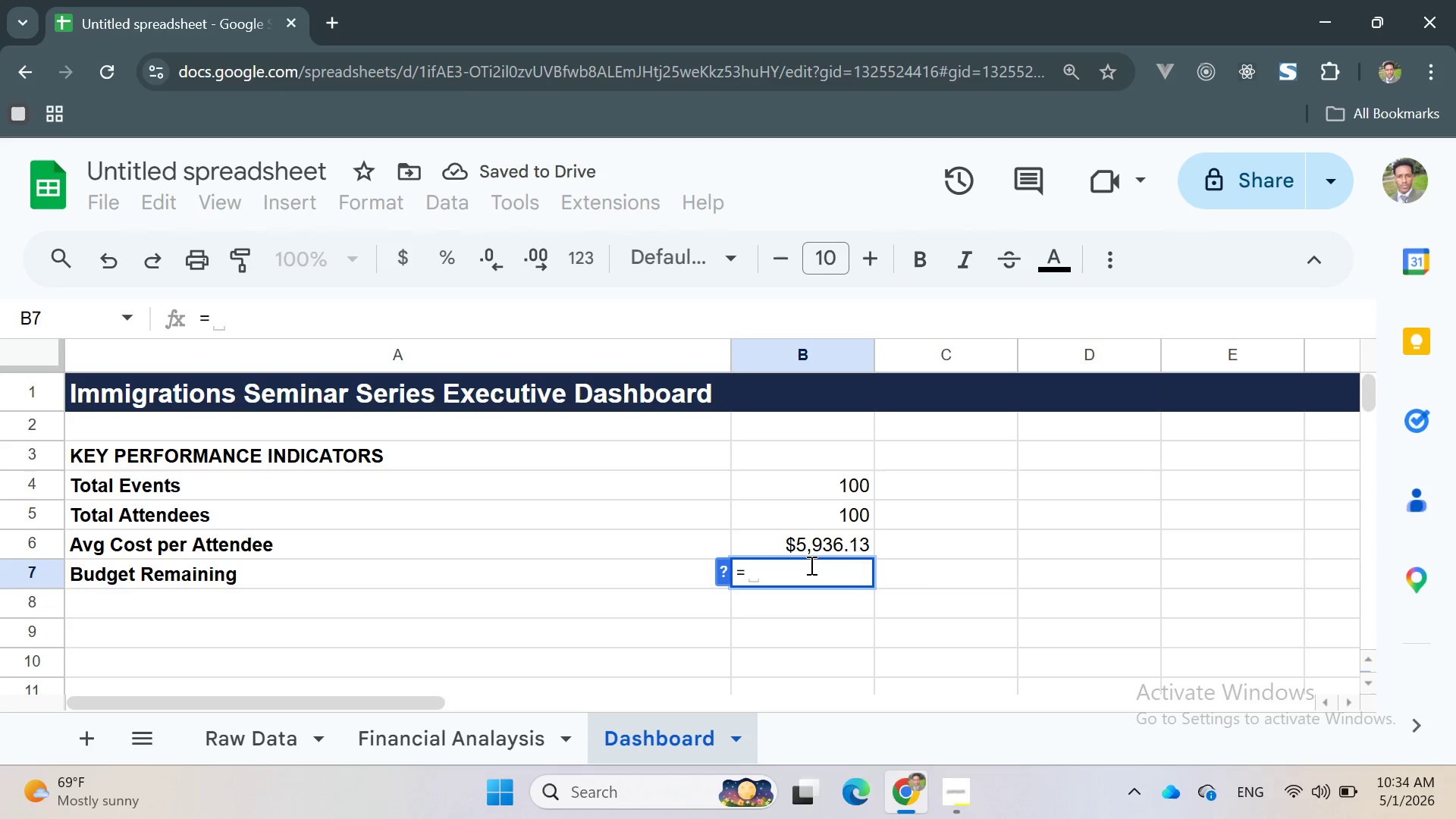 
key(Backspace)
 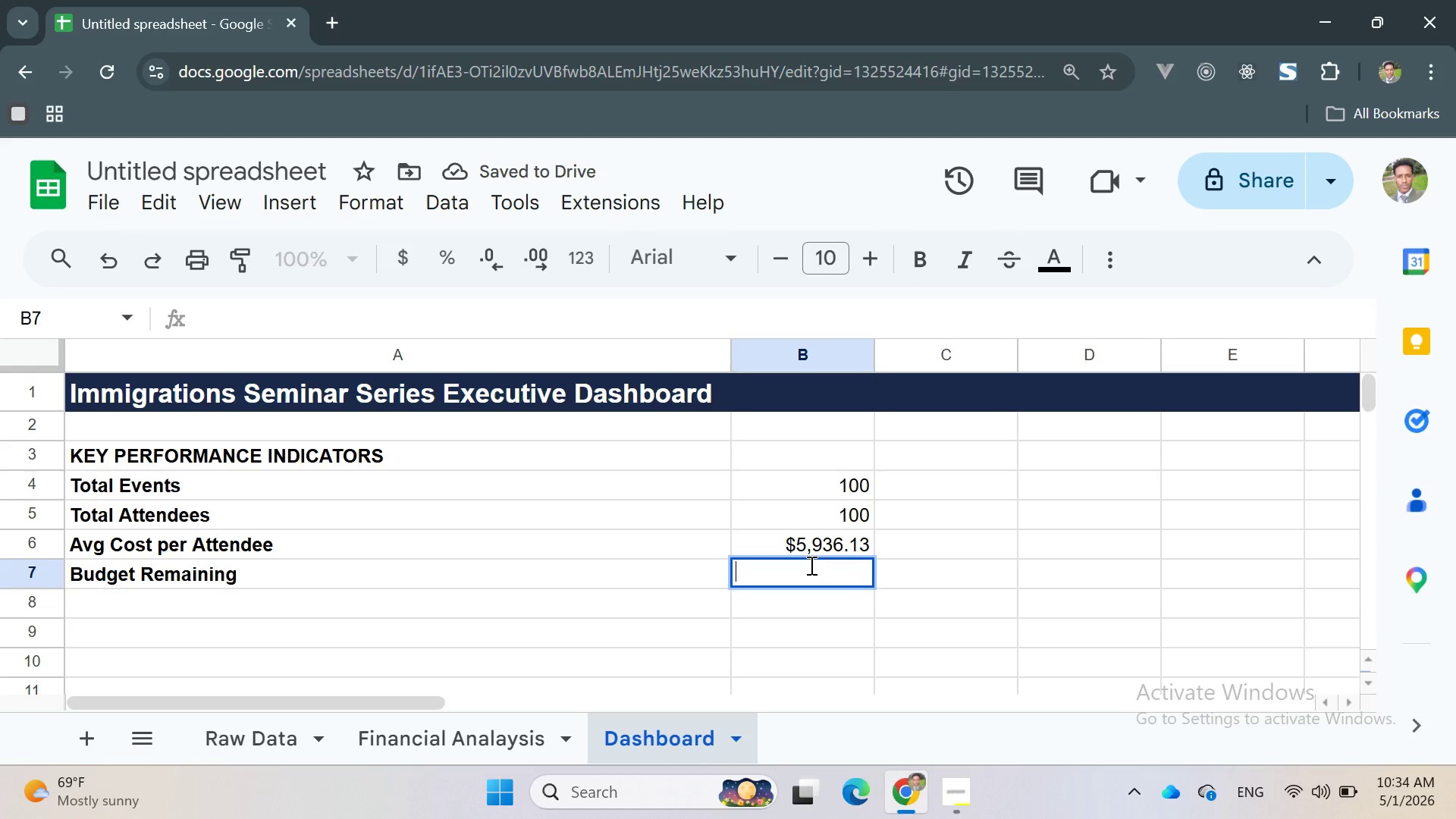 
key(CapsLock)
 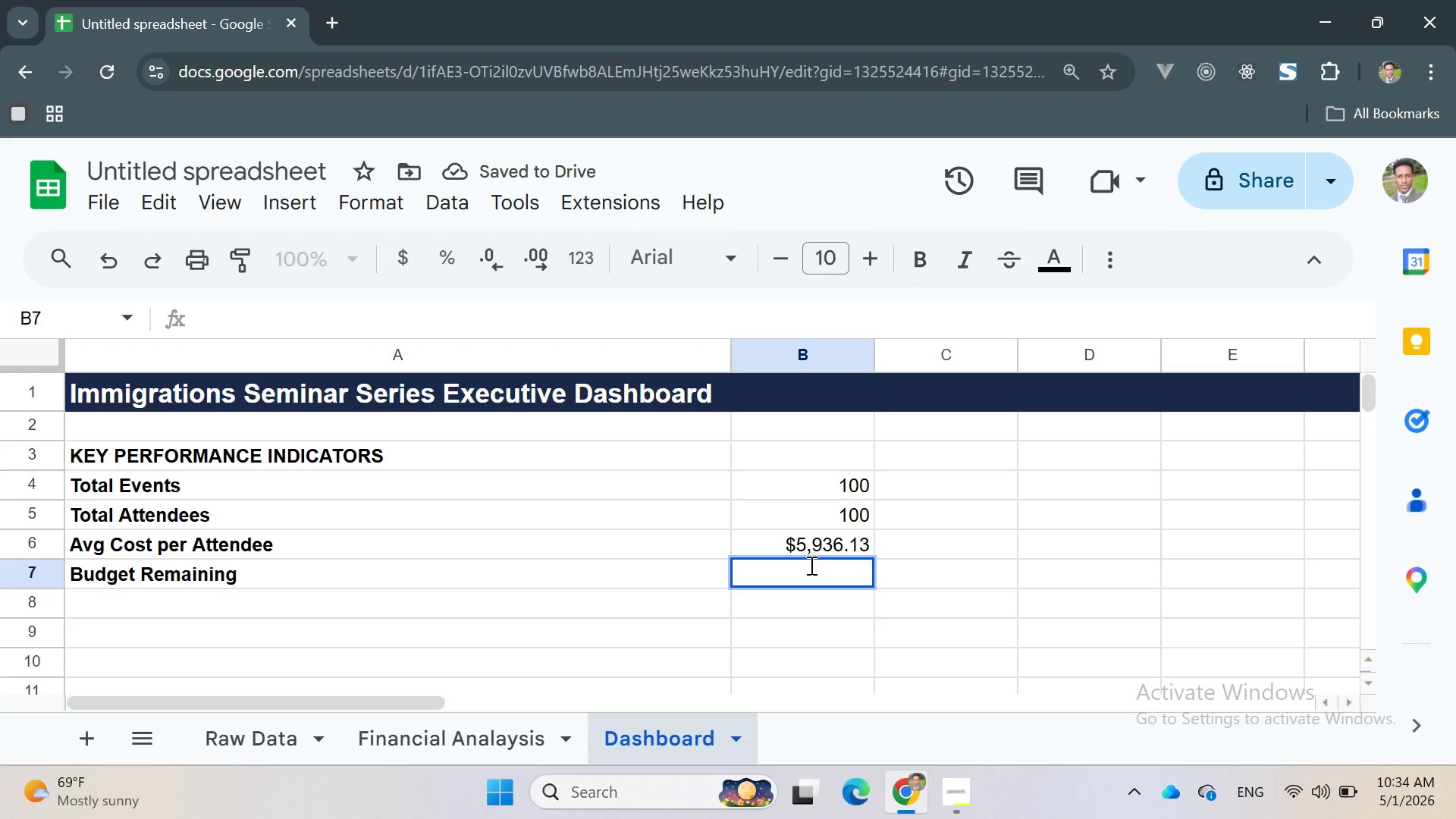 
key(Equal)
 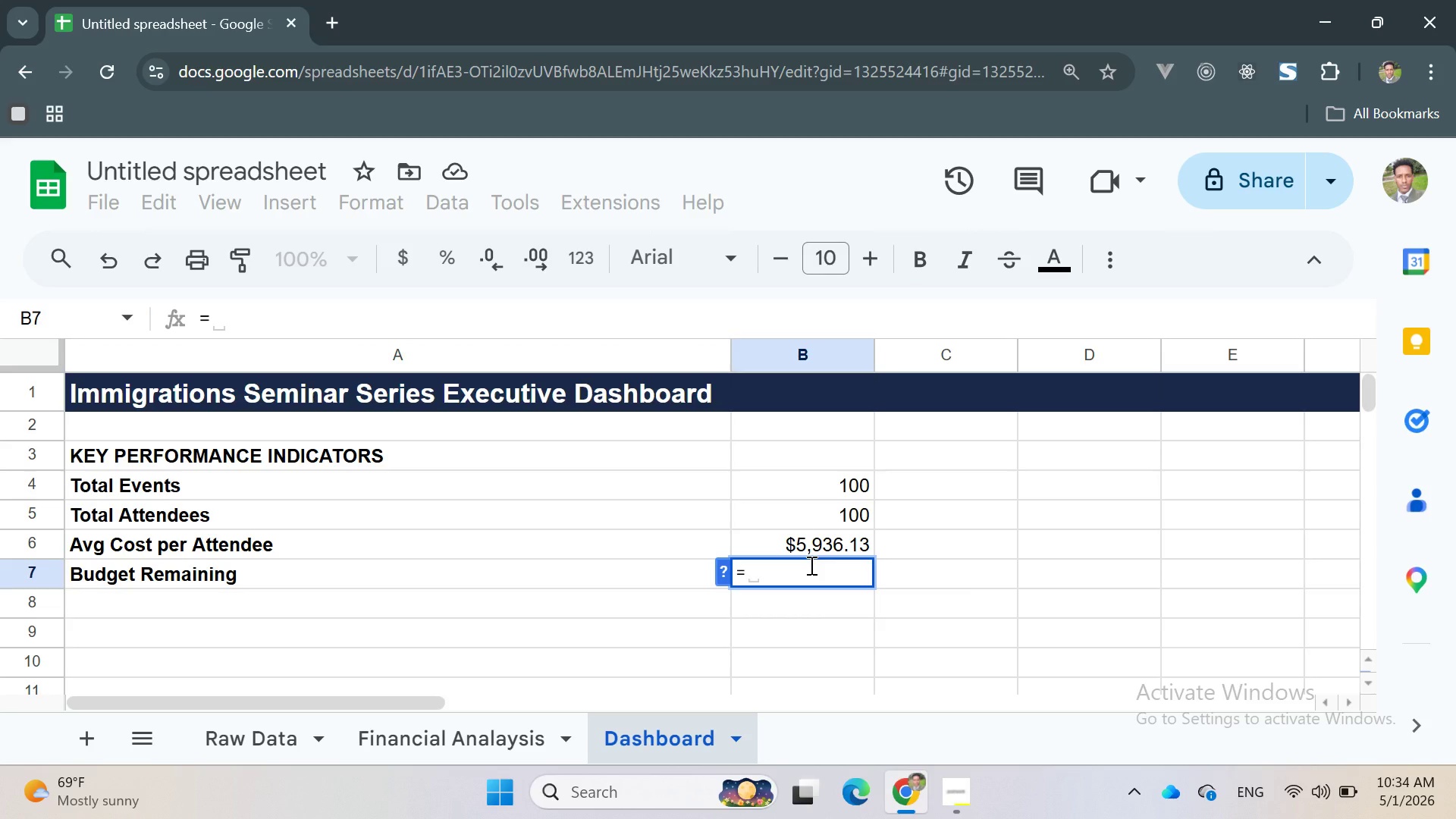 
key(Quote)
 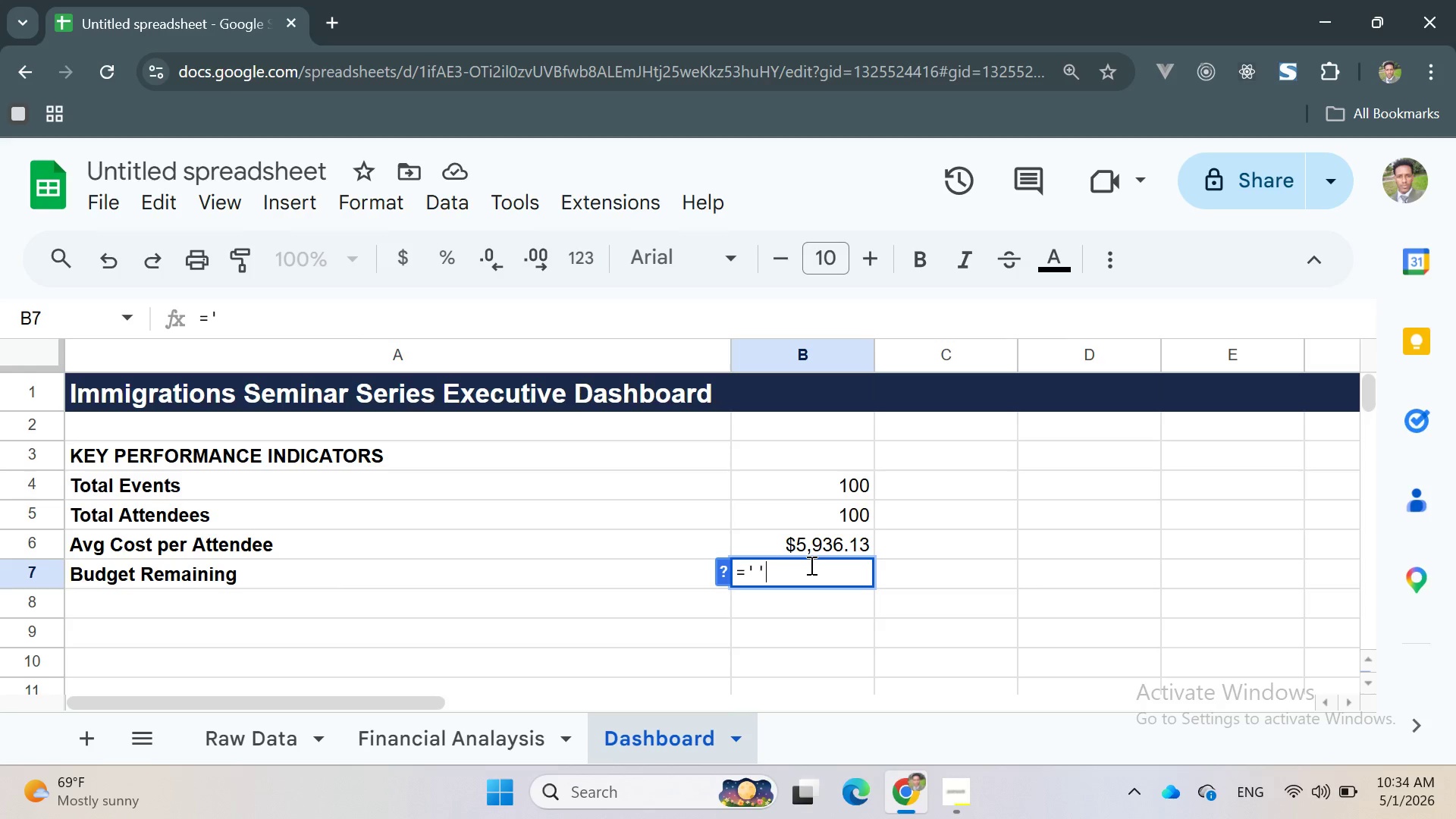 
key(Quote)
 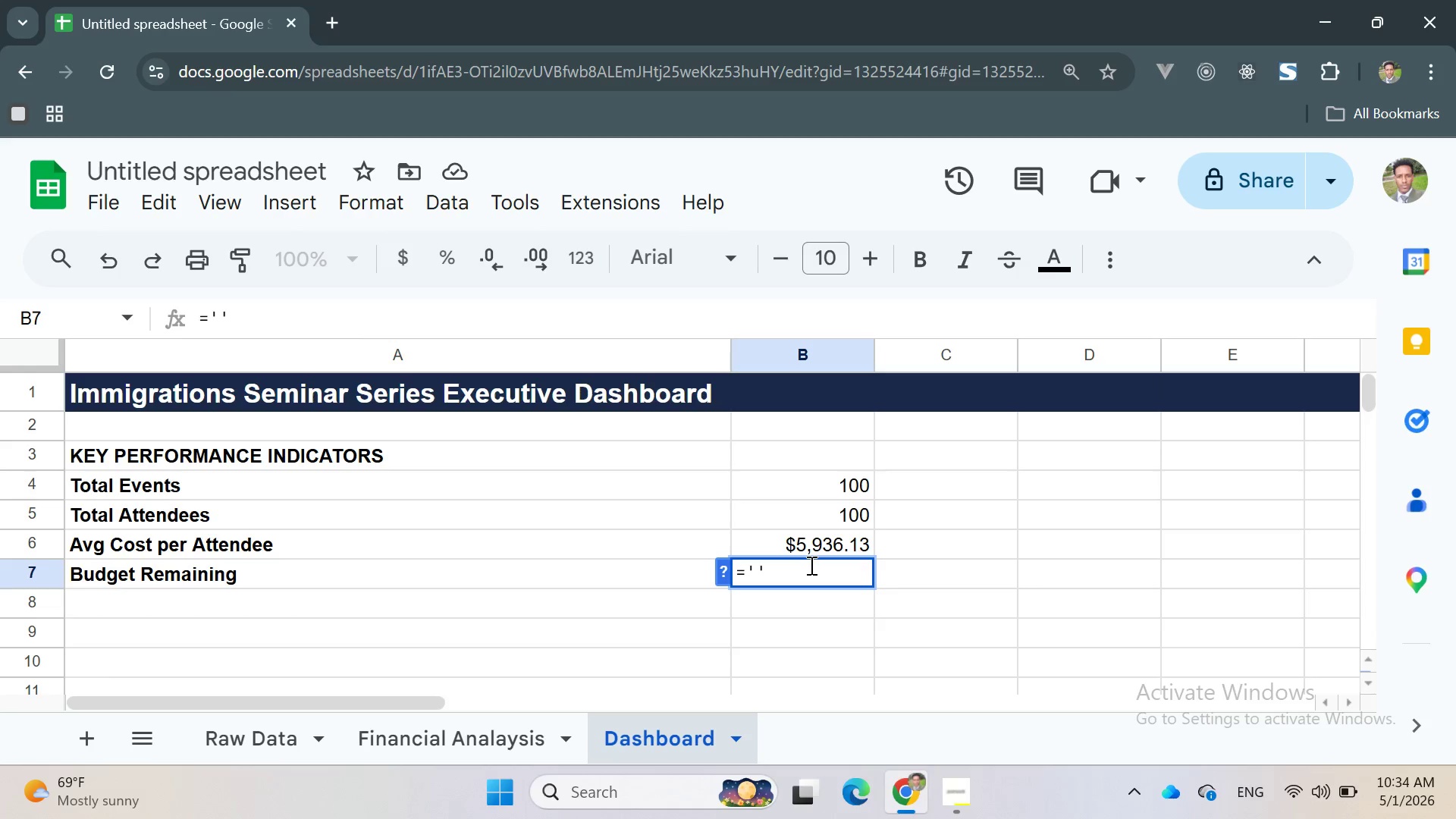 
key(ArrowLeft)
 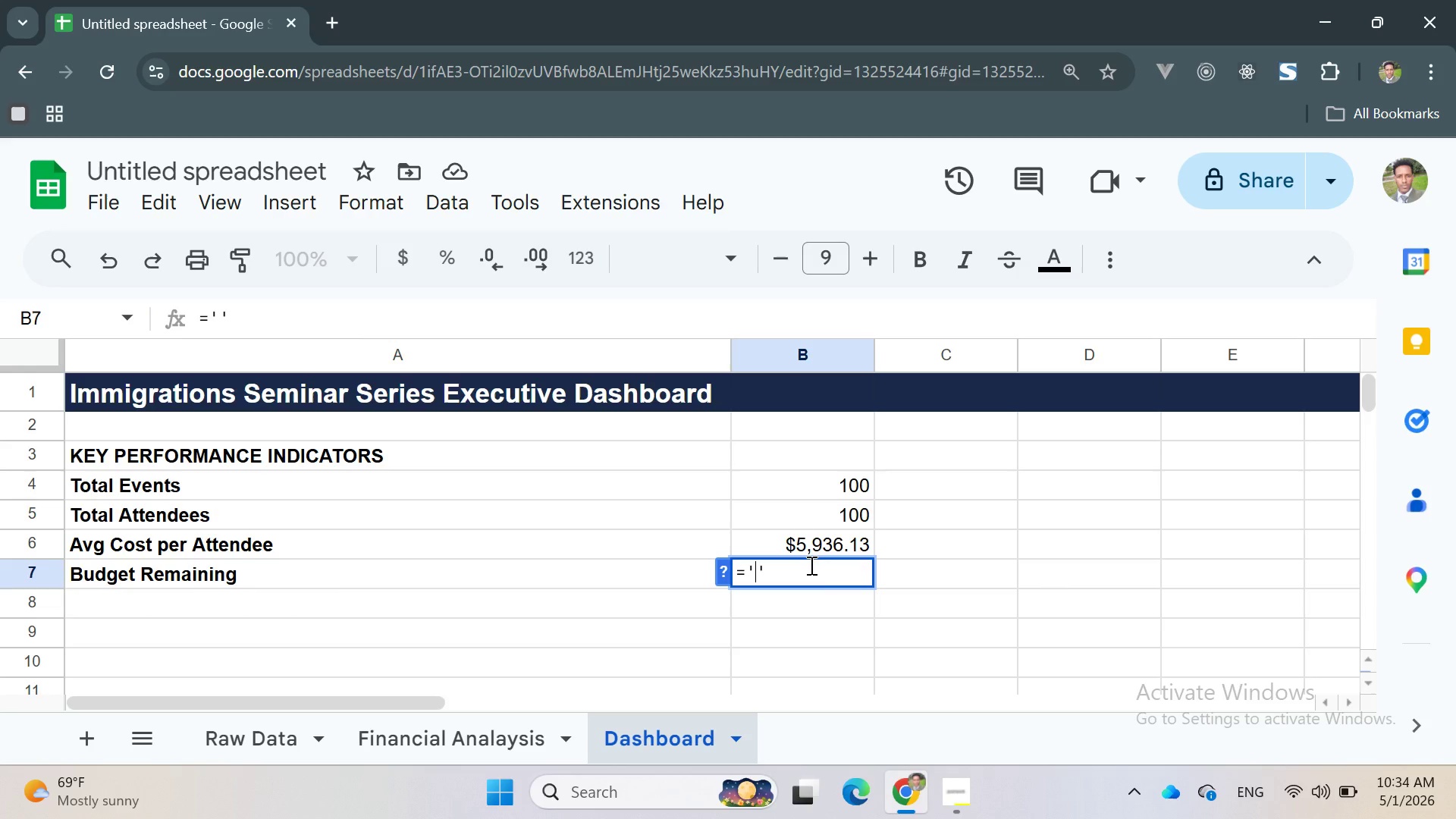 
hold_key(key=ControlLeft, duration=0.55)
 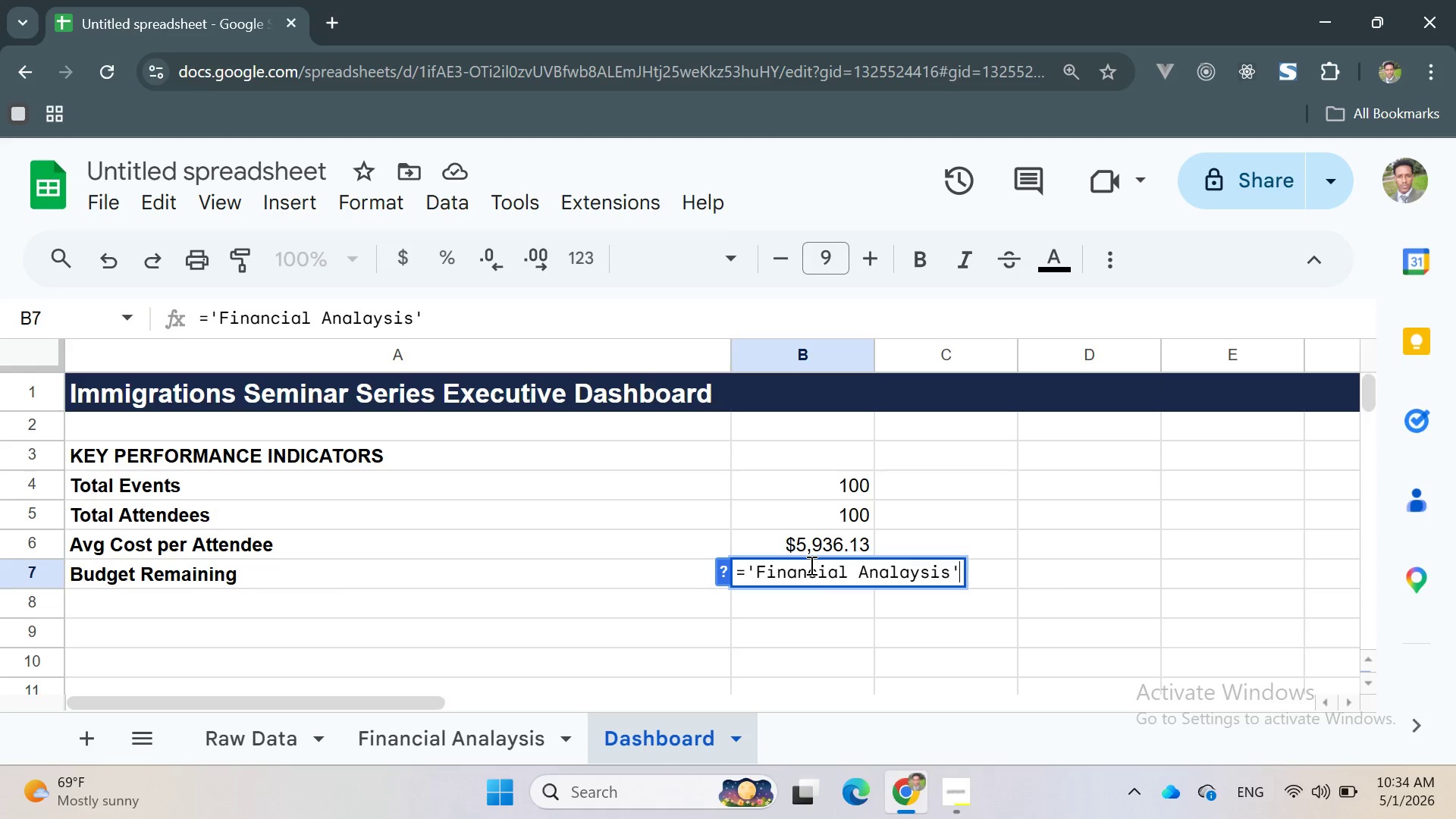 
key(V)
 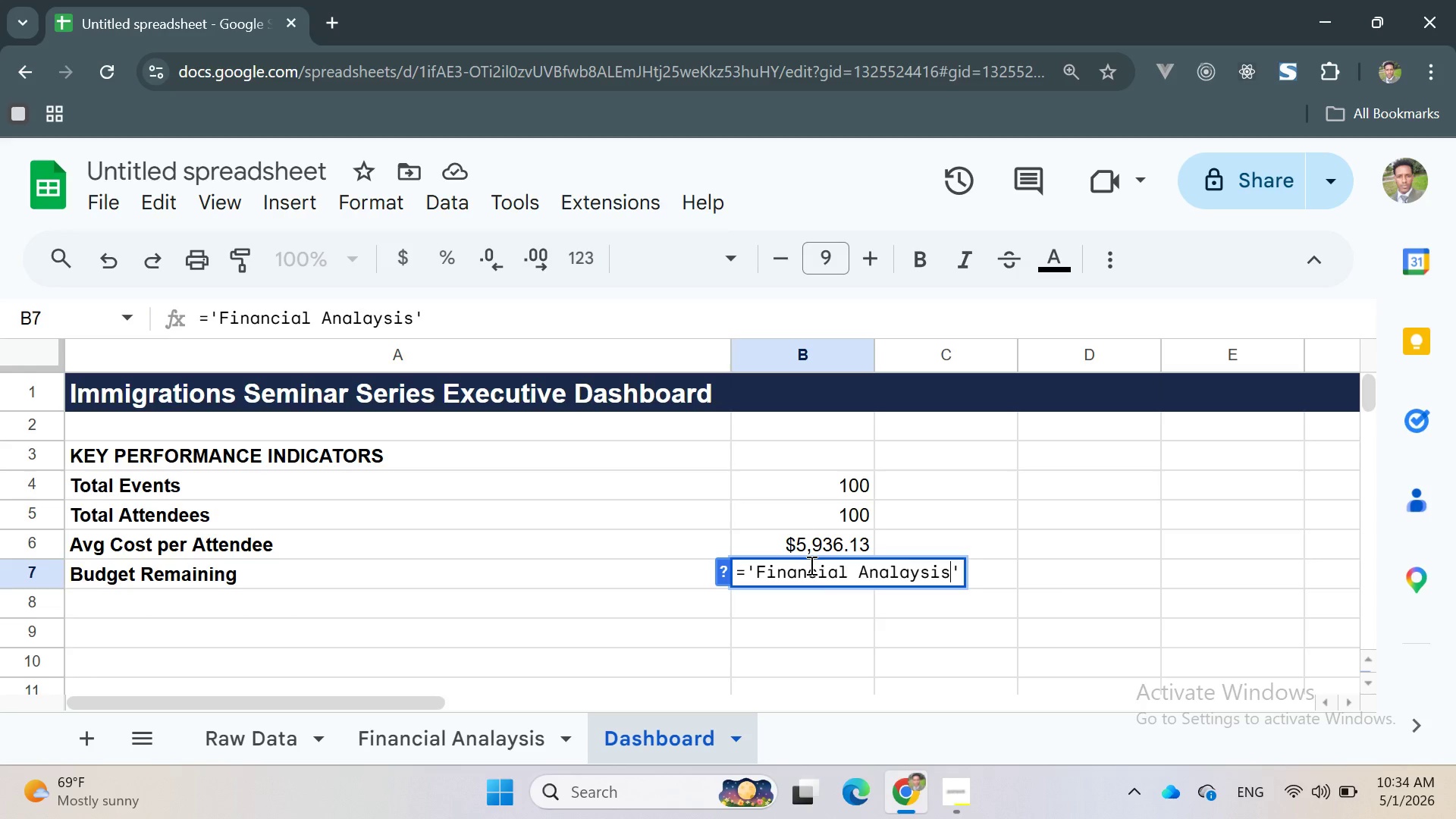 
key(ArrowRight)
 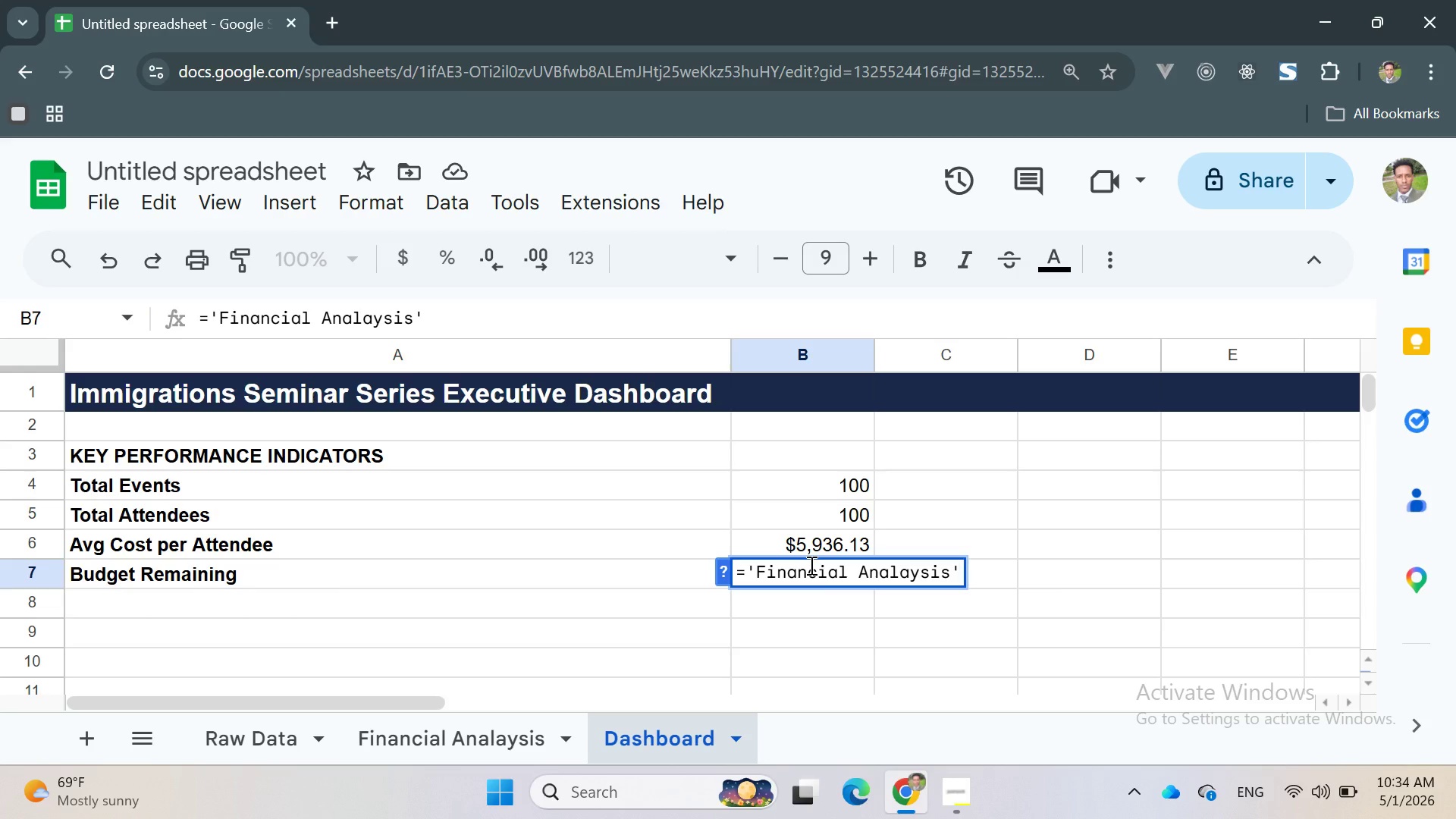 
type(!b9)
key(Backspace)
key(Backspace)
type(B8)
key(Backspace)
type(9)
 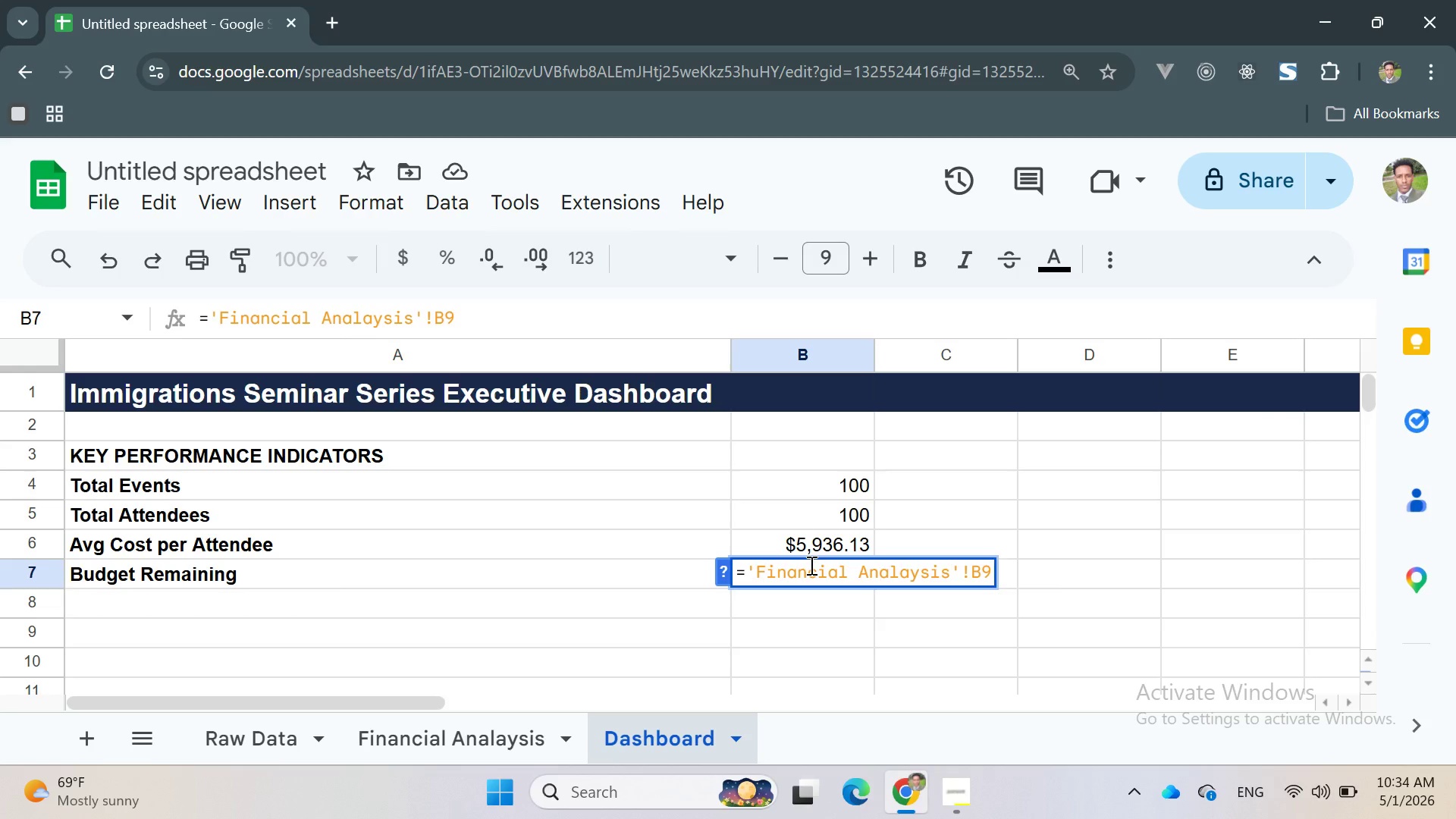 
key(Enter)
 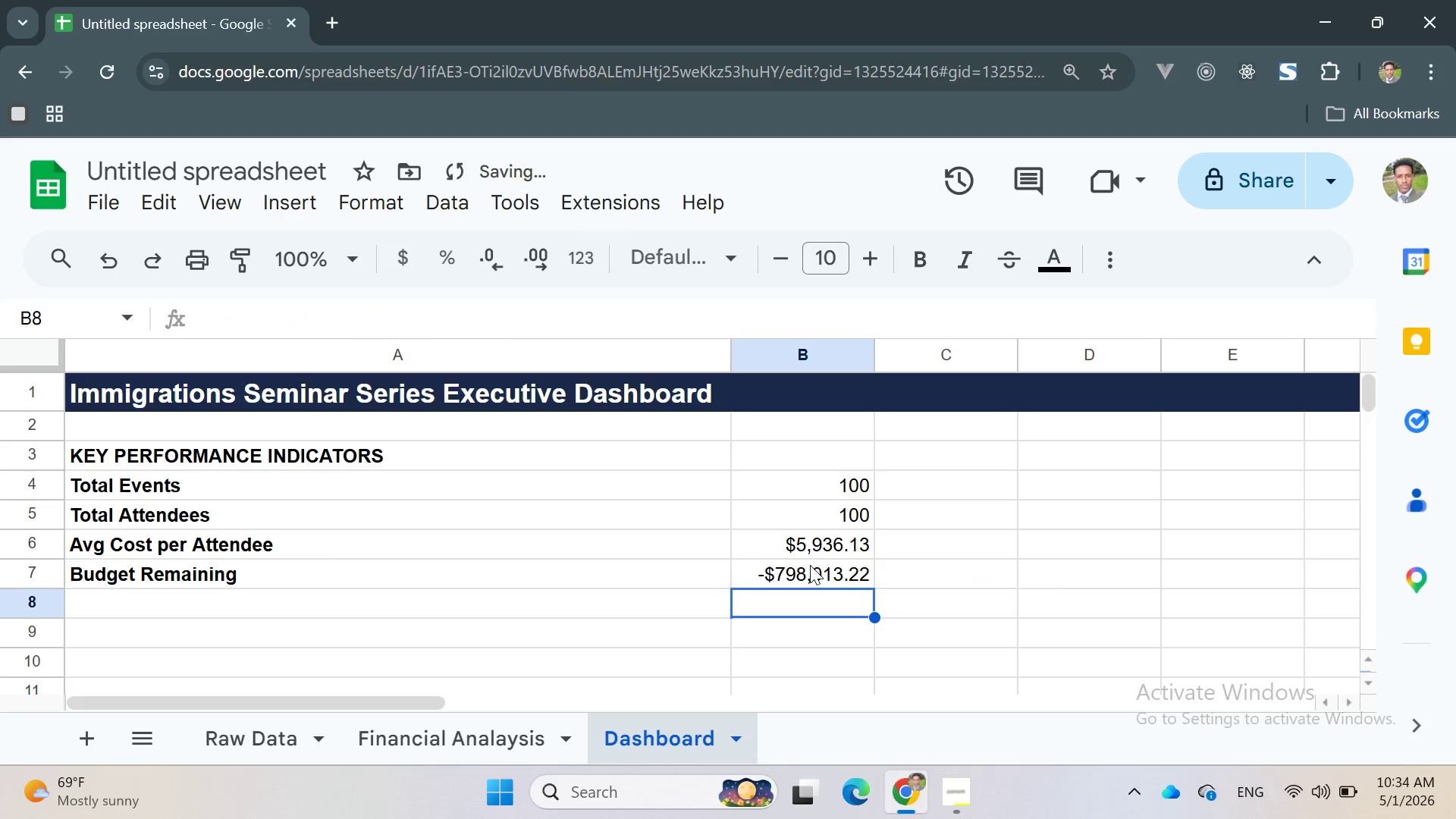 
scroll: coordinate [810, 565], scroll_direction: down, amount: 1.0
 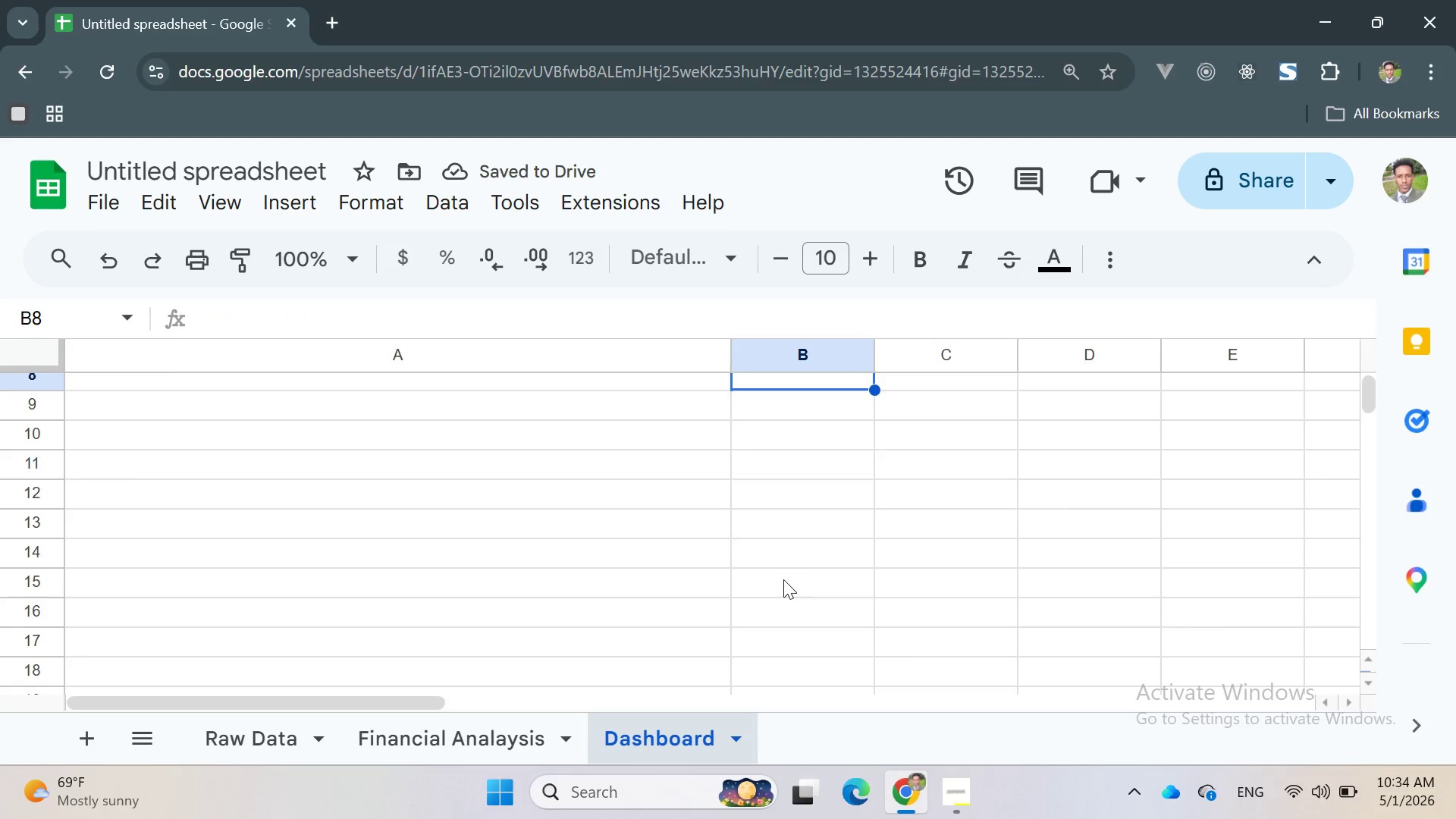 
scroll: coordinate [808, 535], scroll_direction: up, amount: 2.0
 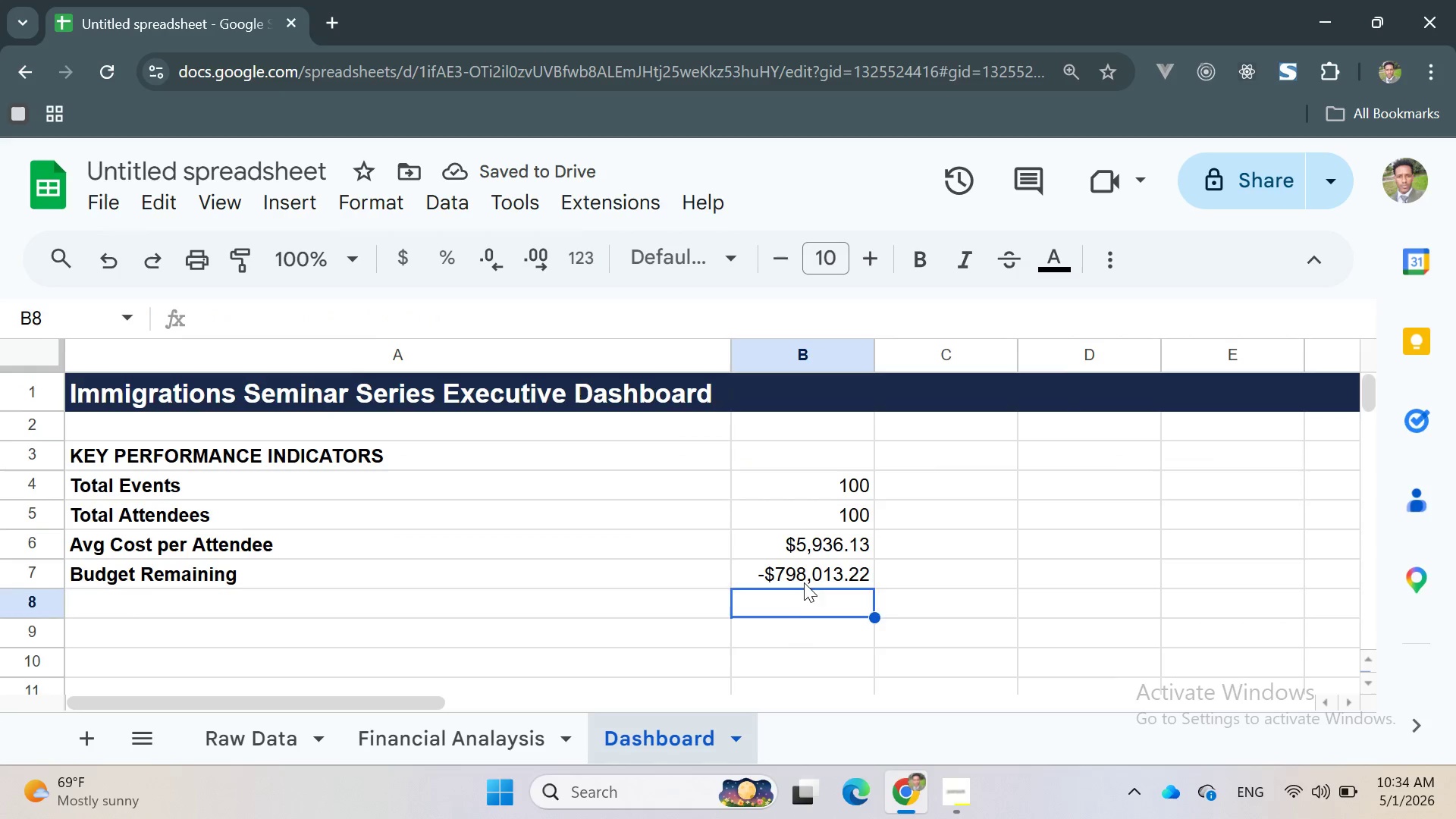 
left_click([801, 579])
 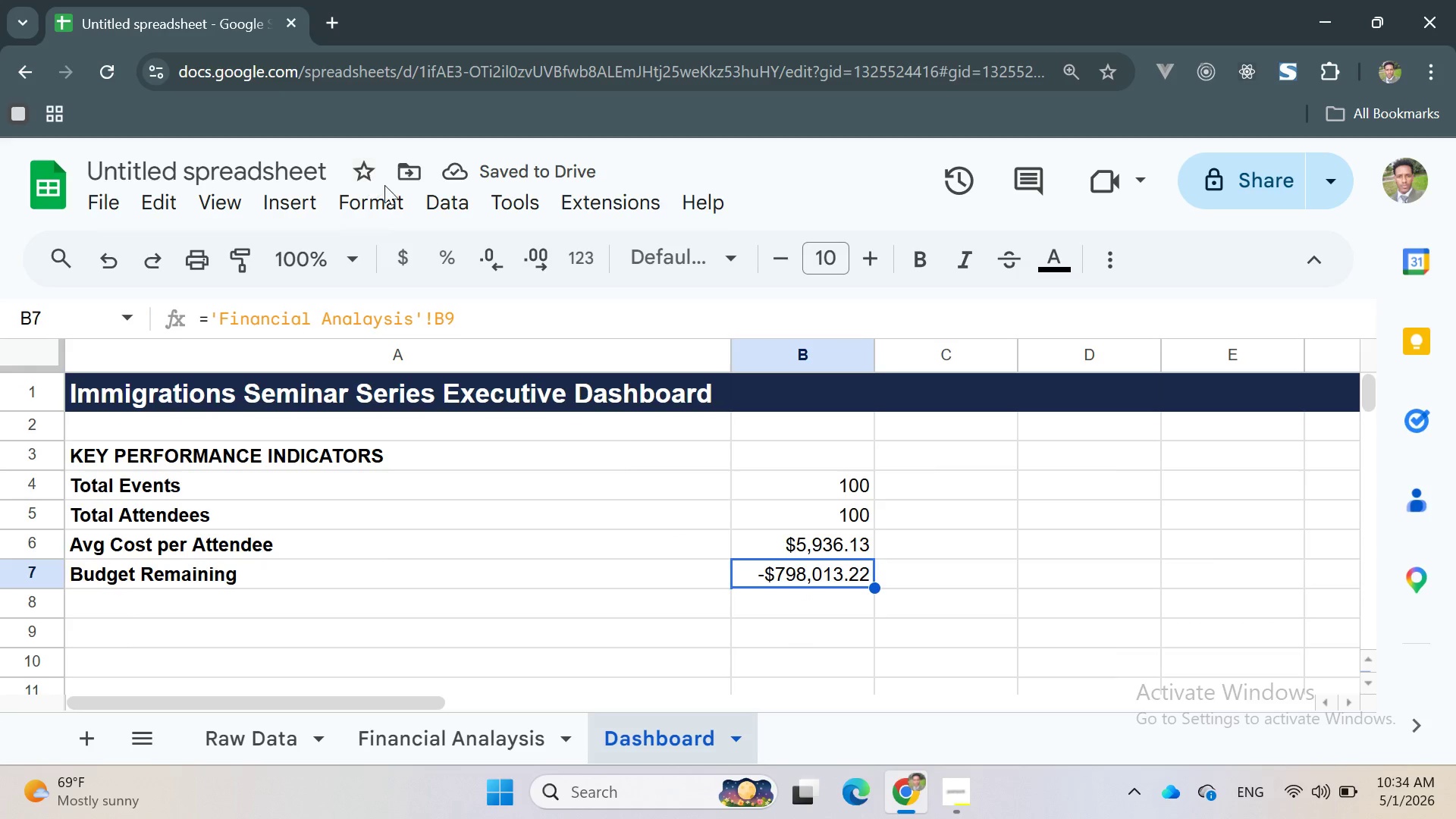 
left_click([378, 200])
 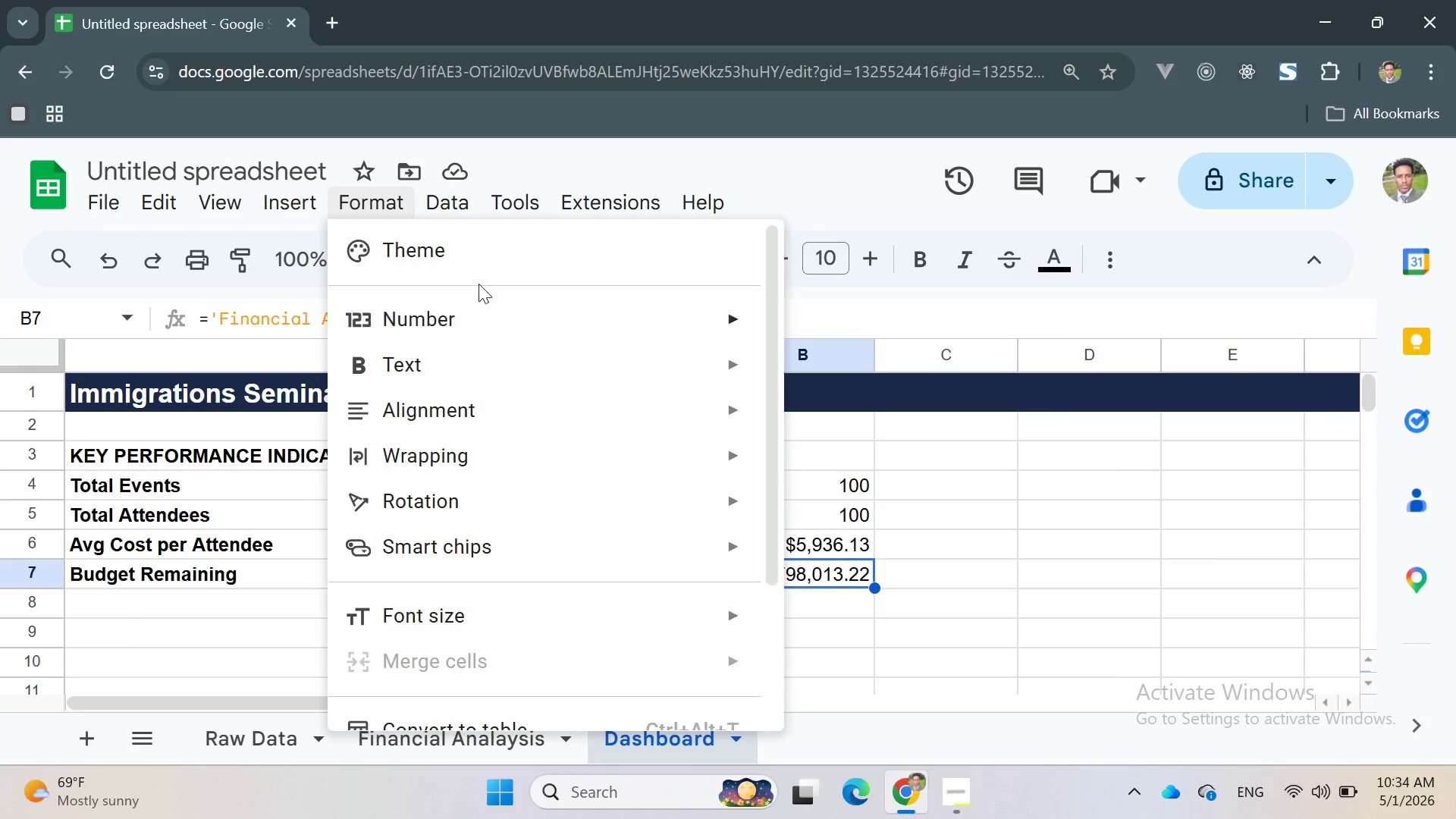 
scroll: coordinate [479, 284], scroll_direction: down, amount: 1.0
 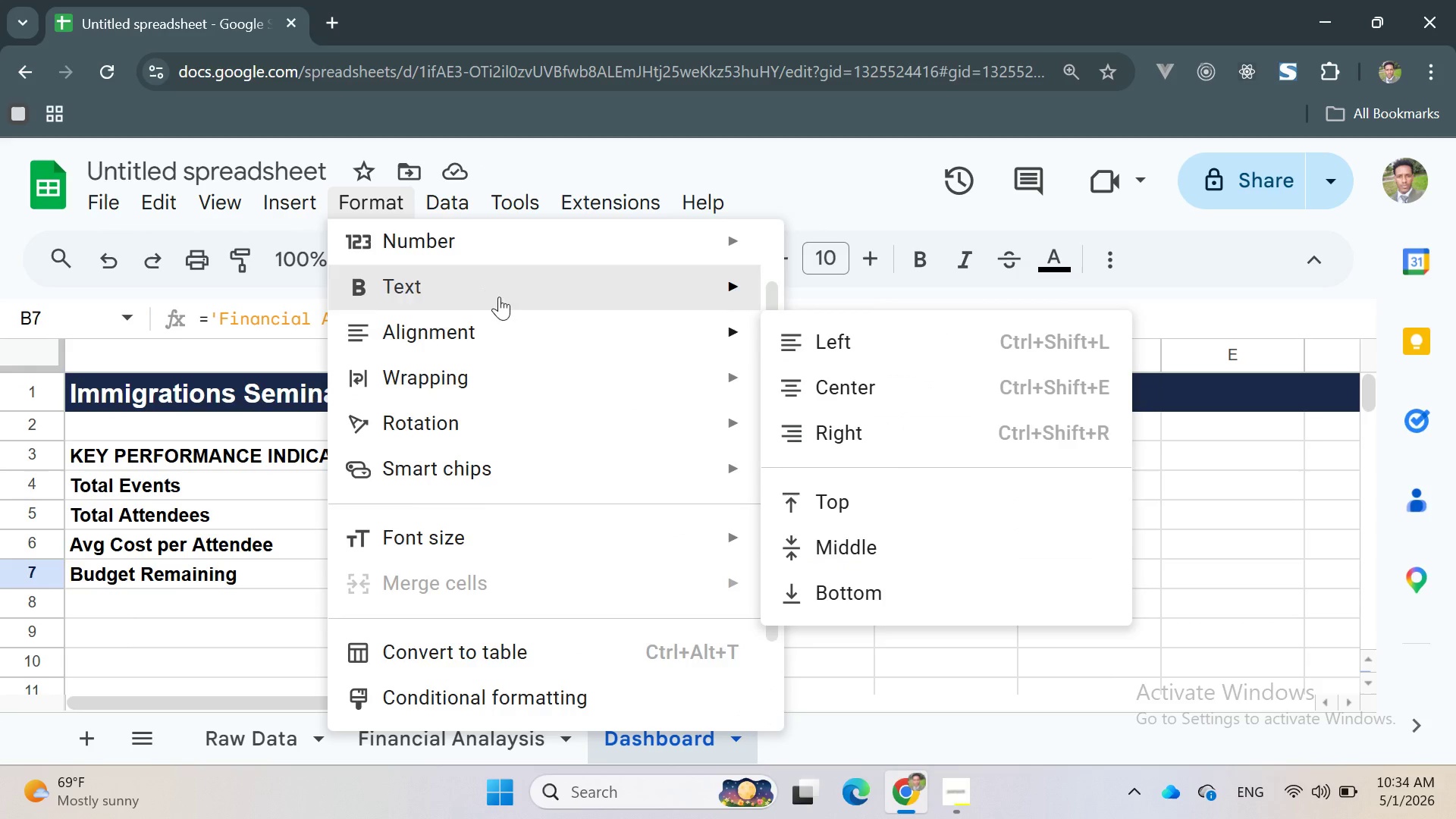 
scroll: coordinate [510, 313], scroll_direction: up, amount: 4.0
 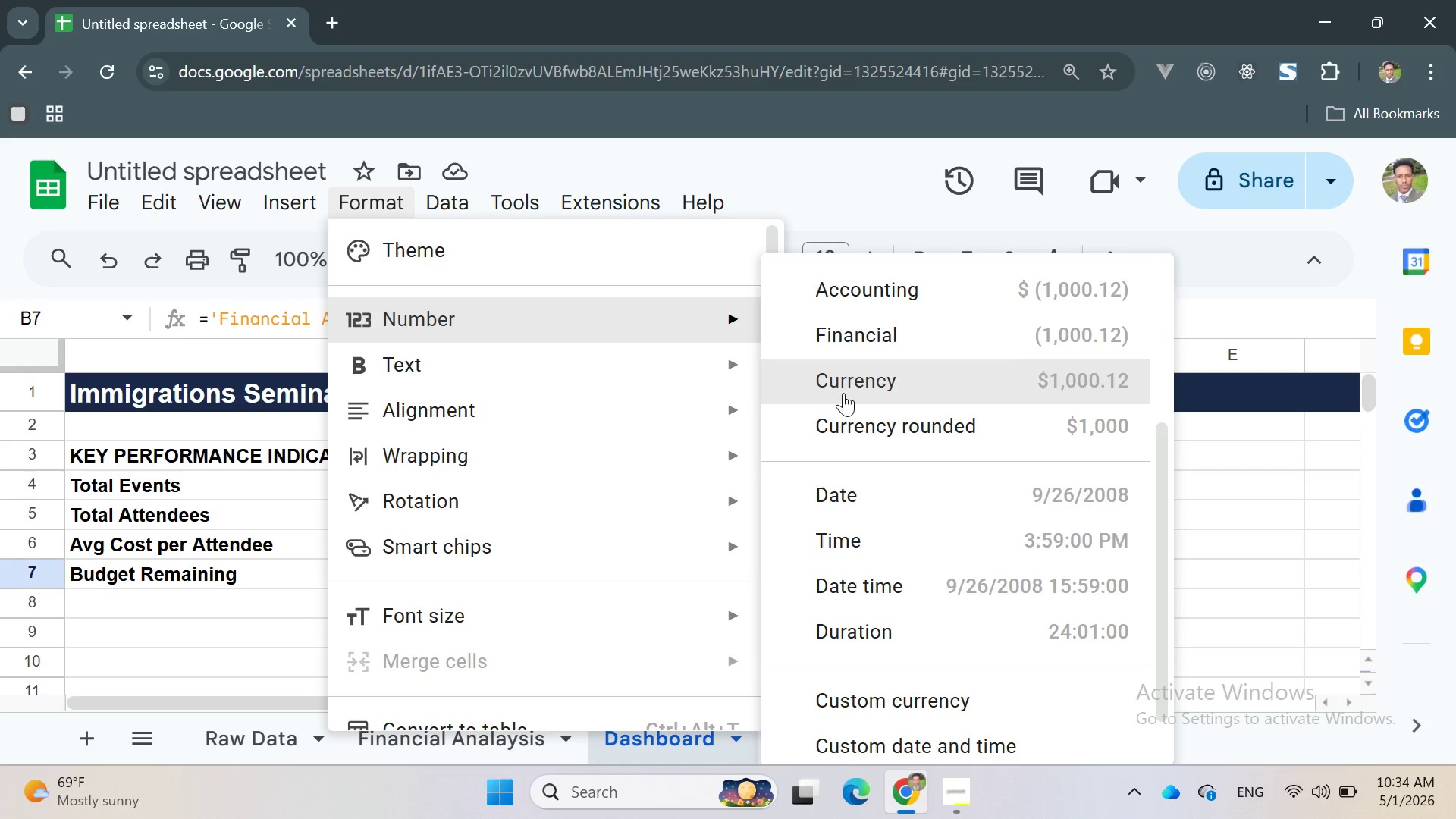 
left_click_drag(start_coordinate=[848, 402], to_coordinate=[857, 420])
 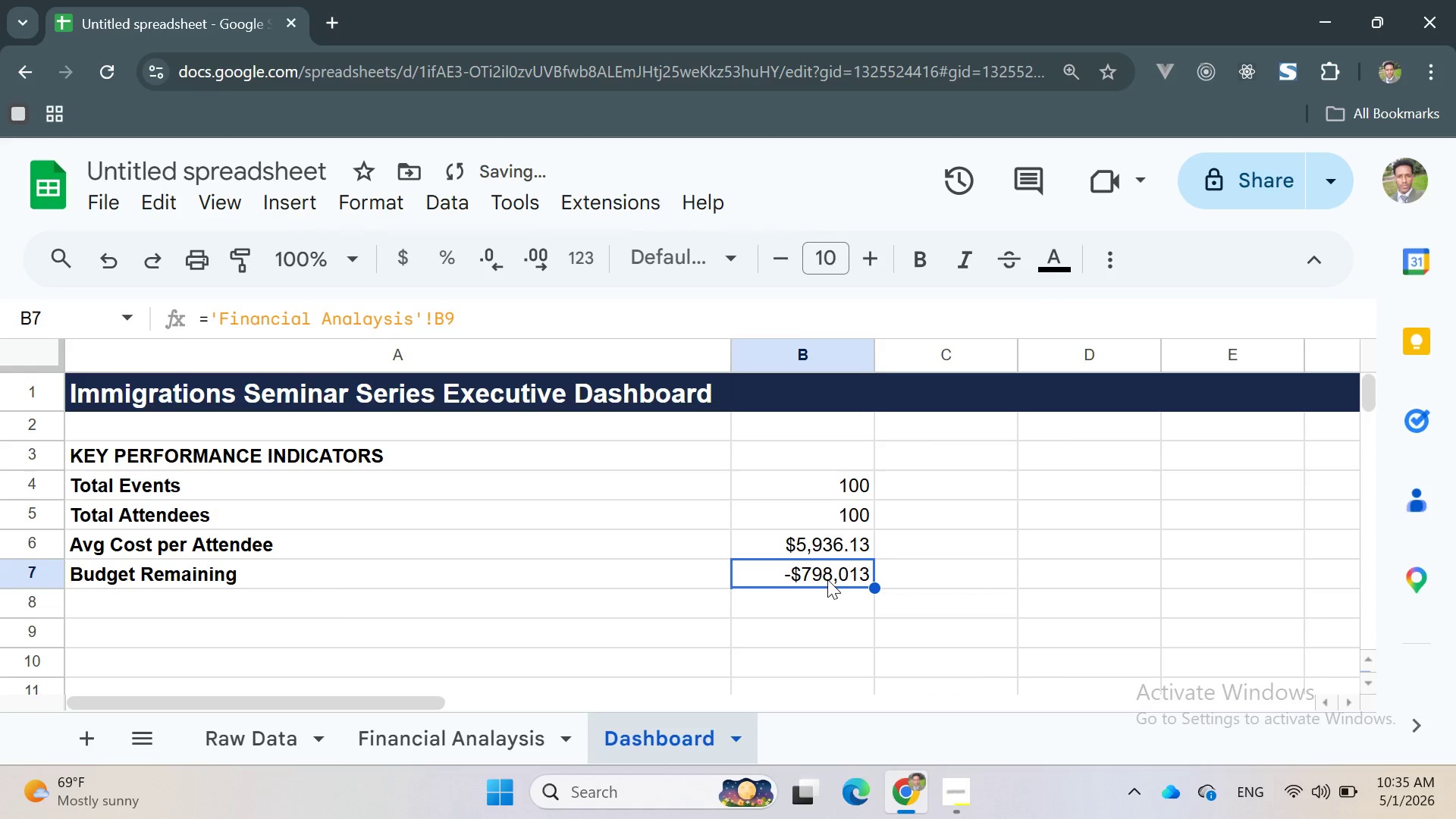 
left_click([826, 579])
 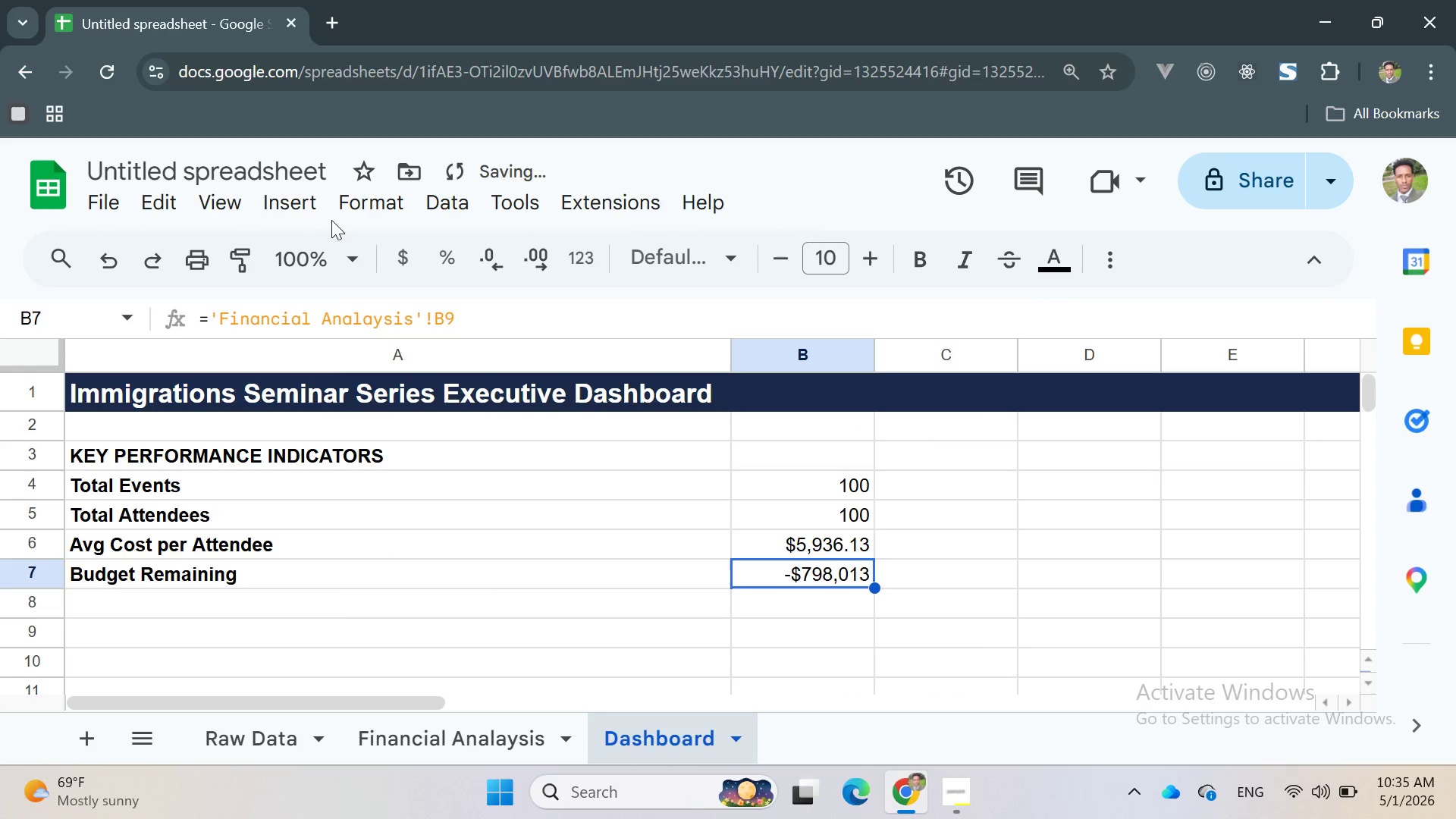 
left_click([341, 215])
 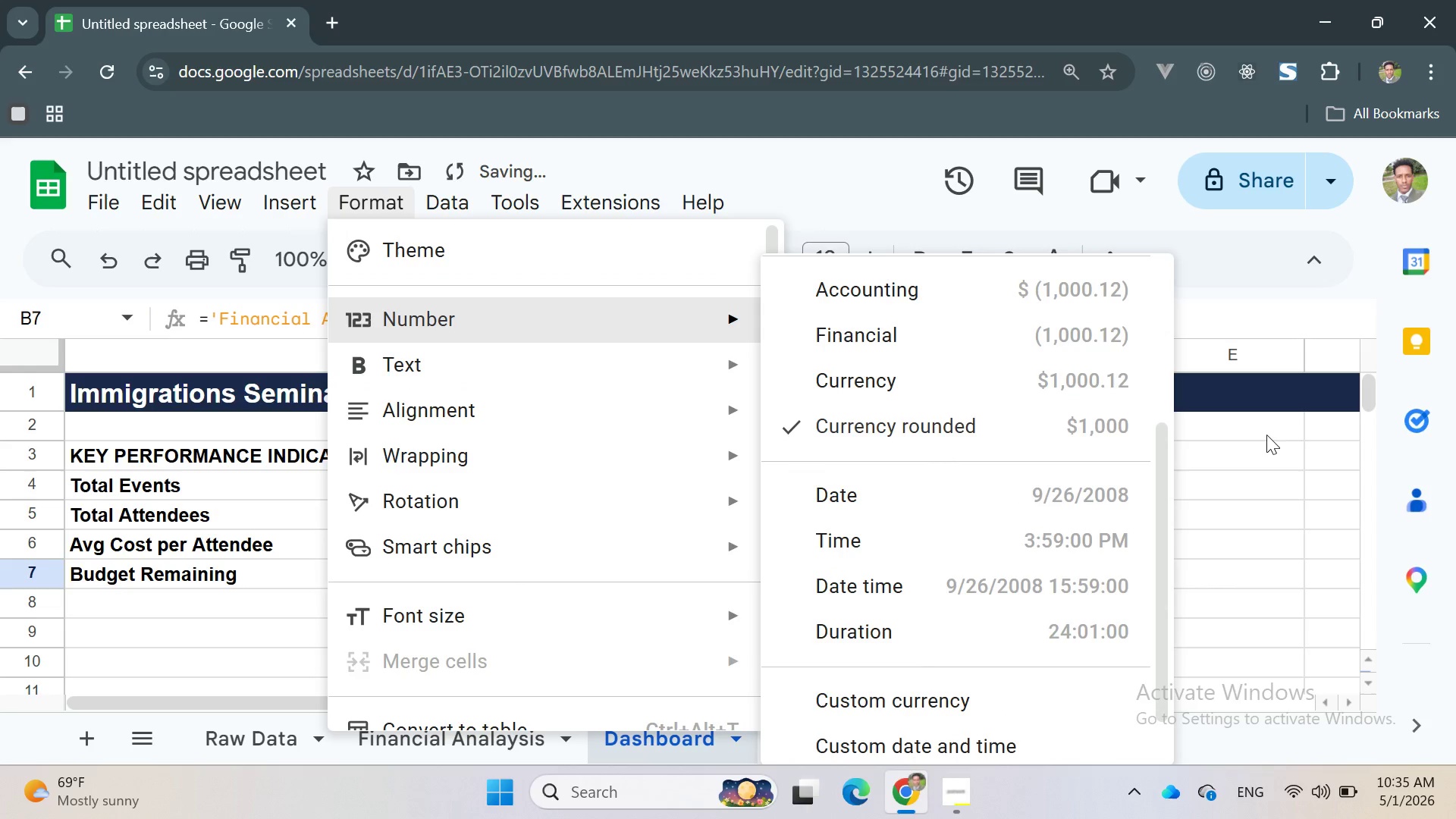 
left_click([898, 378])
 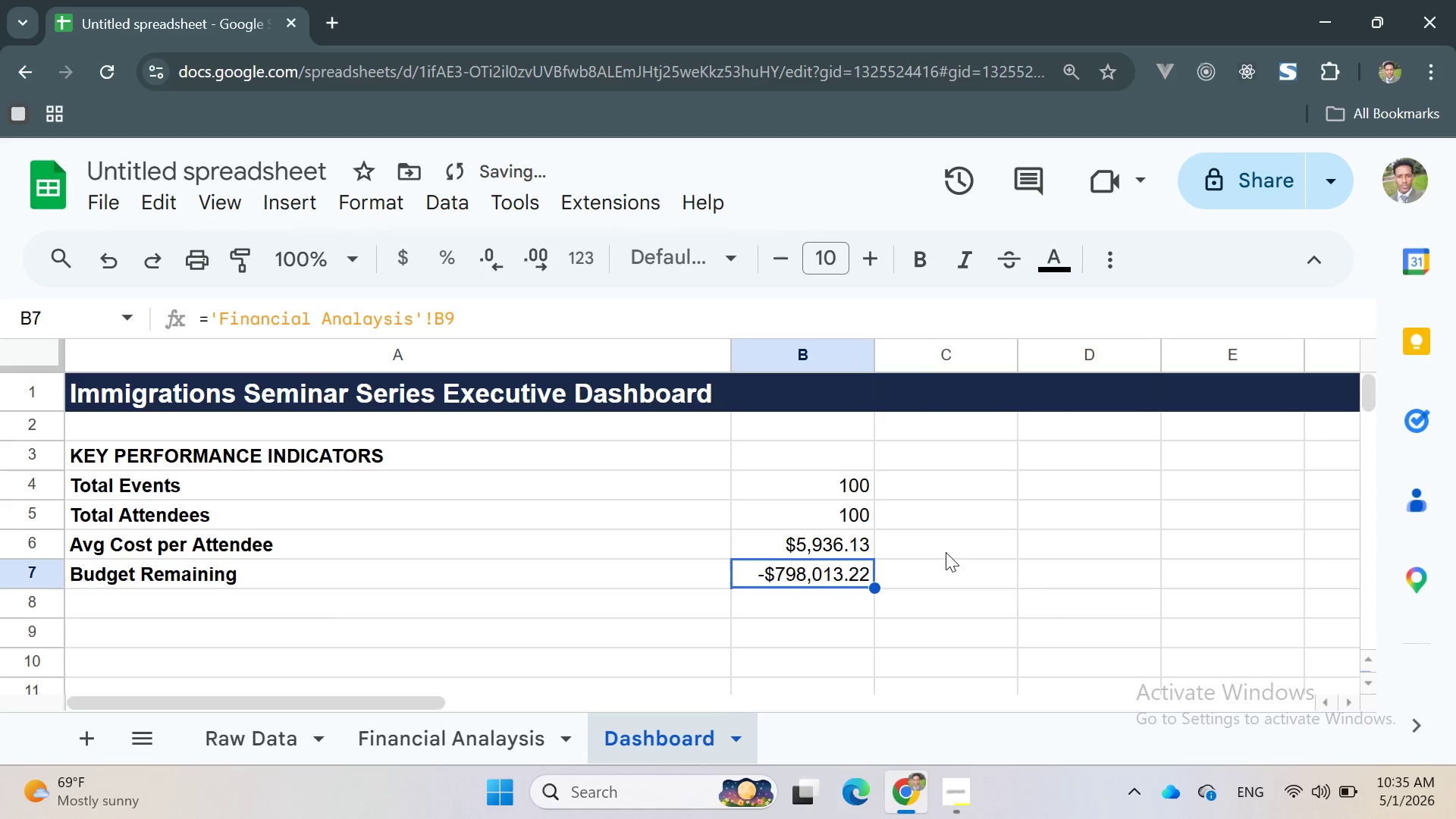 
left_click([928, 561])
 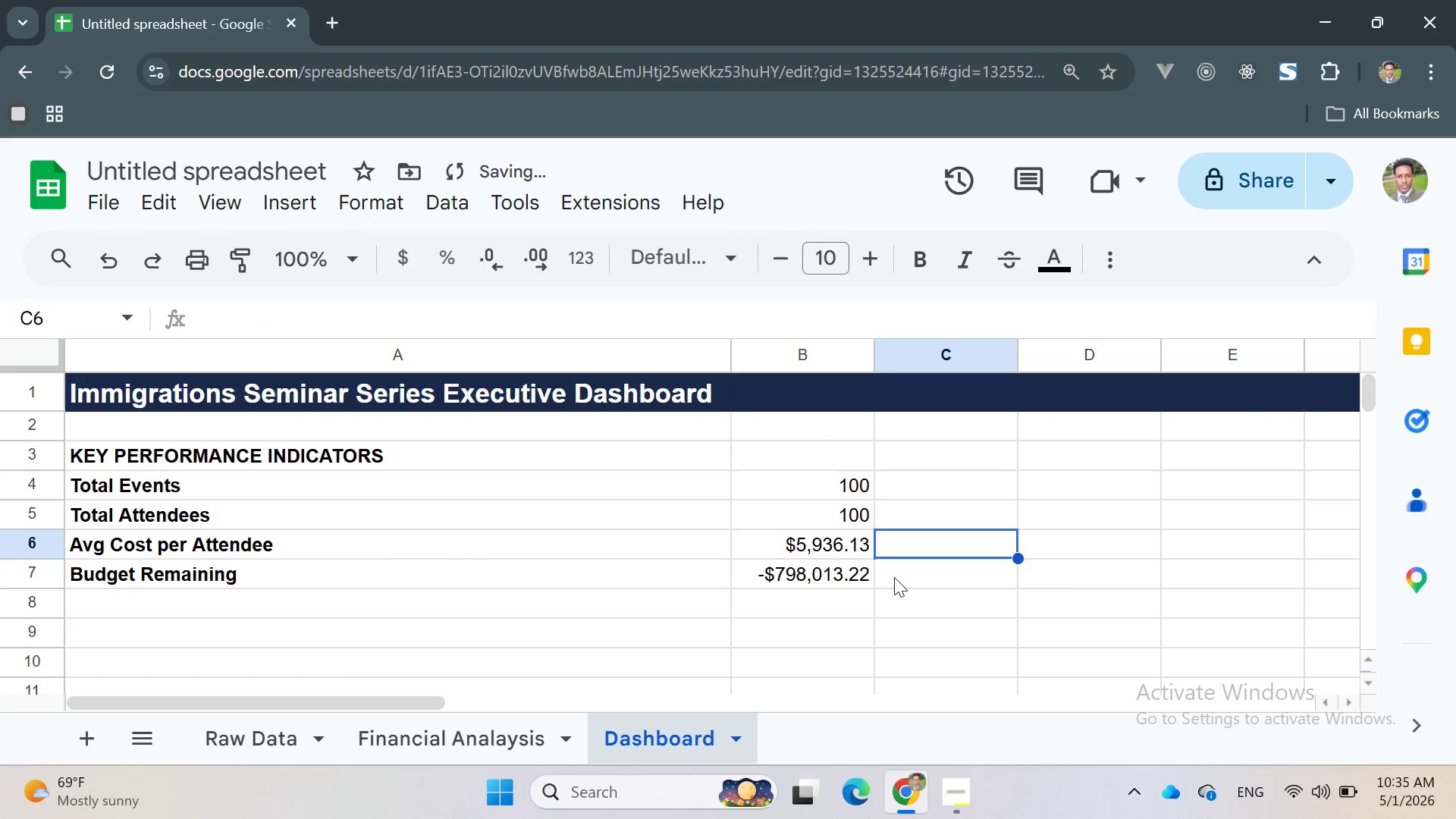 
left_click([893, 577])
 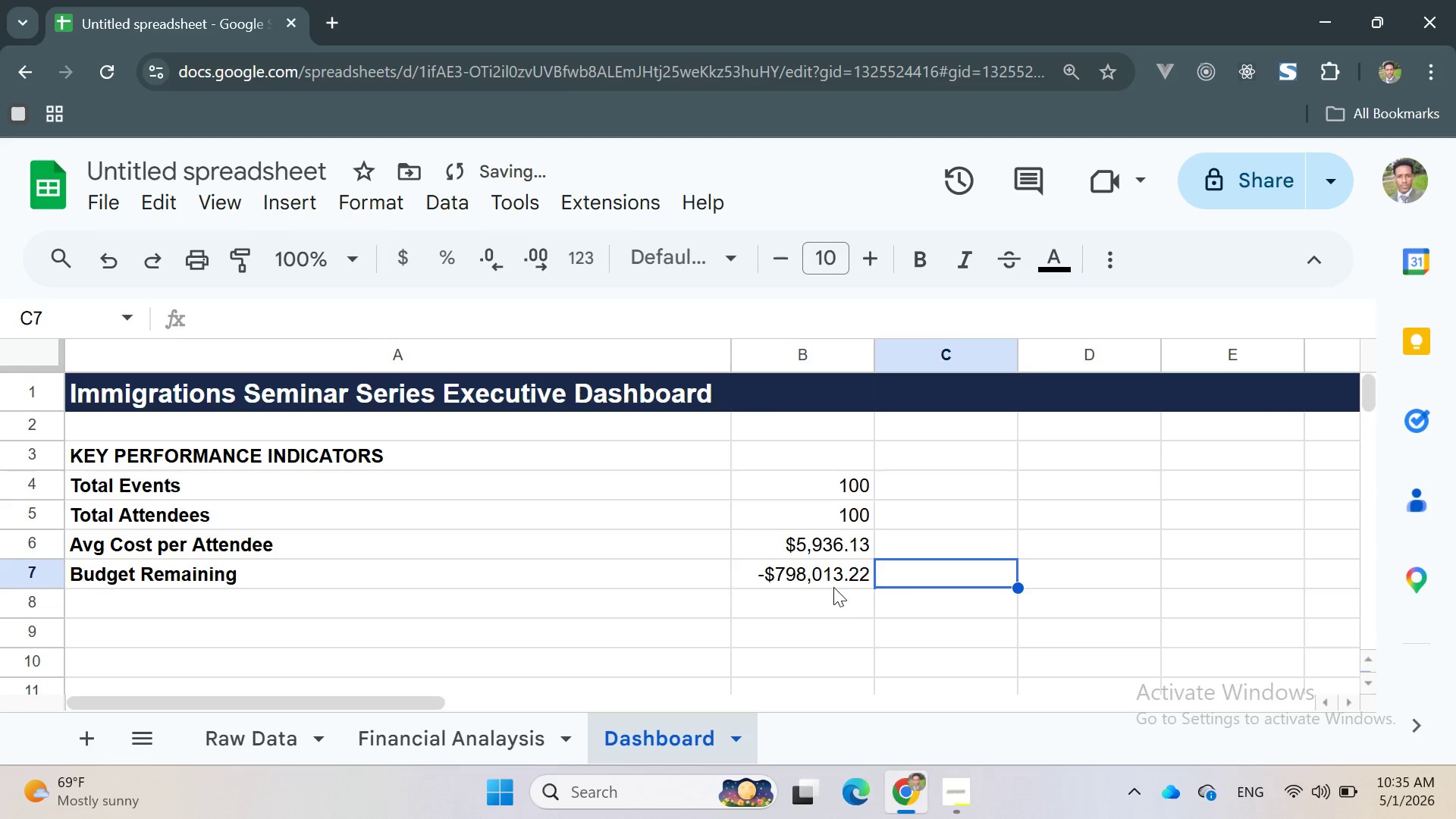 
left_click([833, 598])
 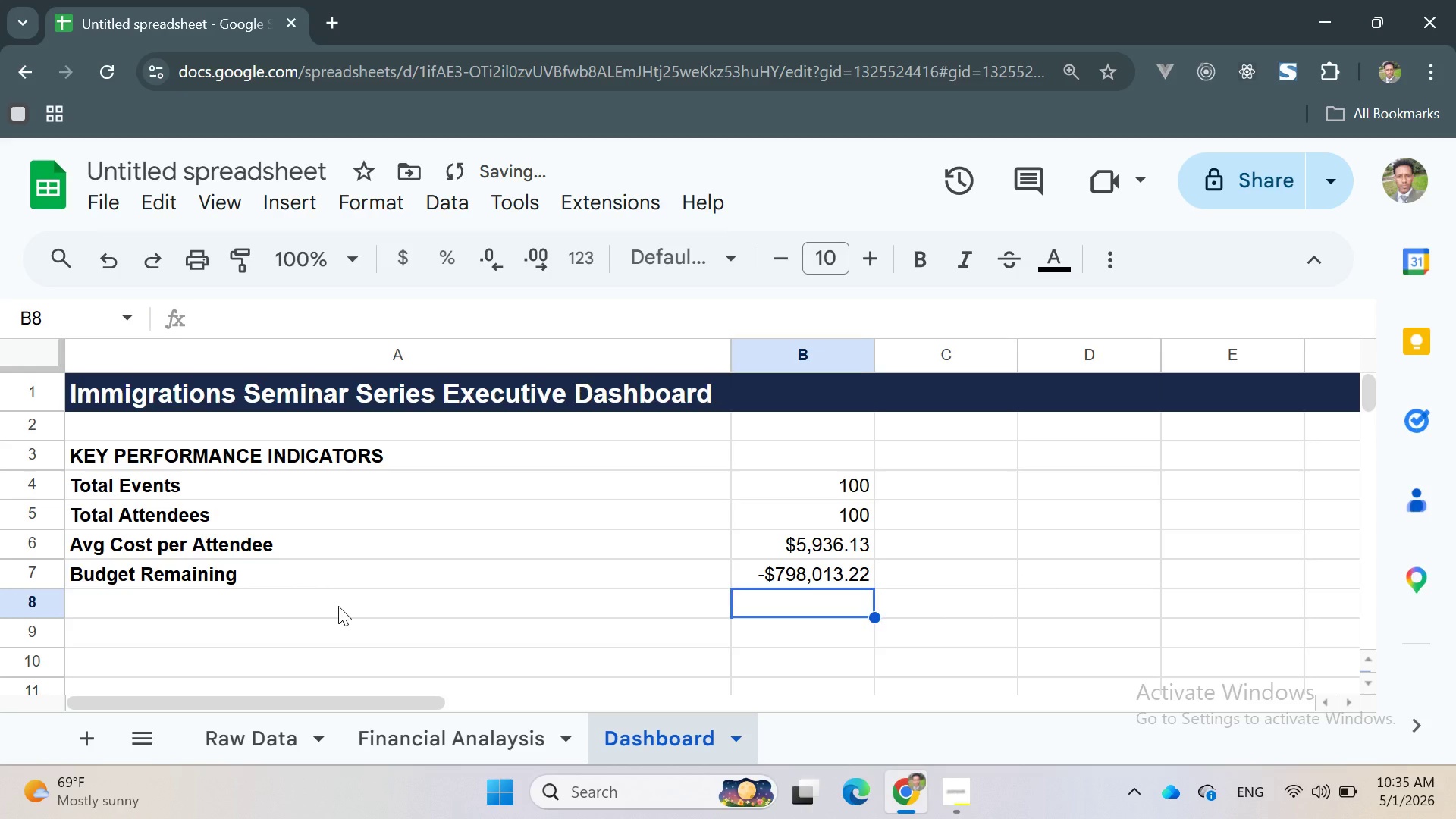 
left_click([334, 610])
 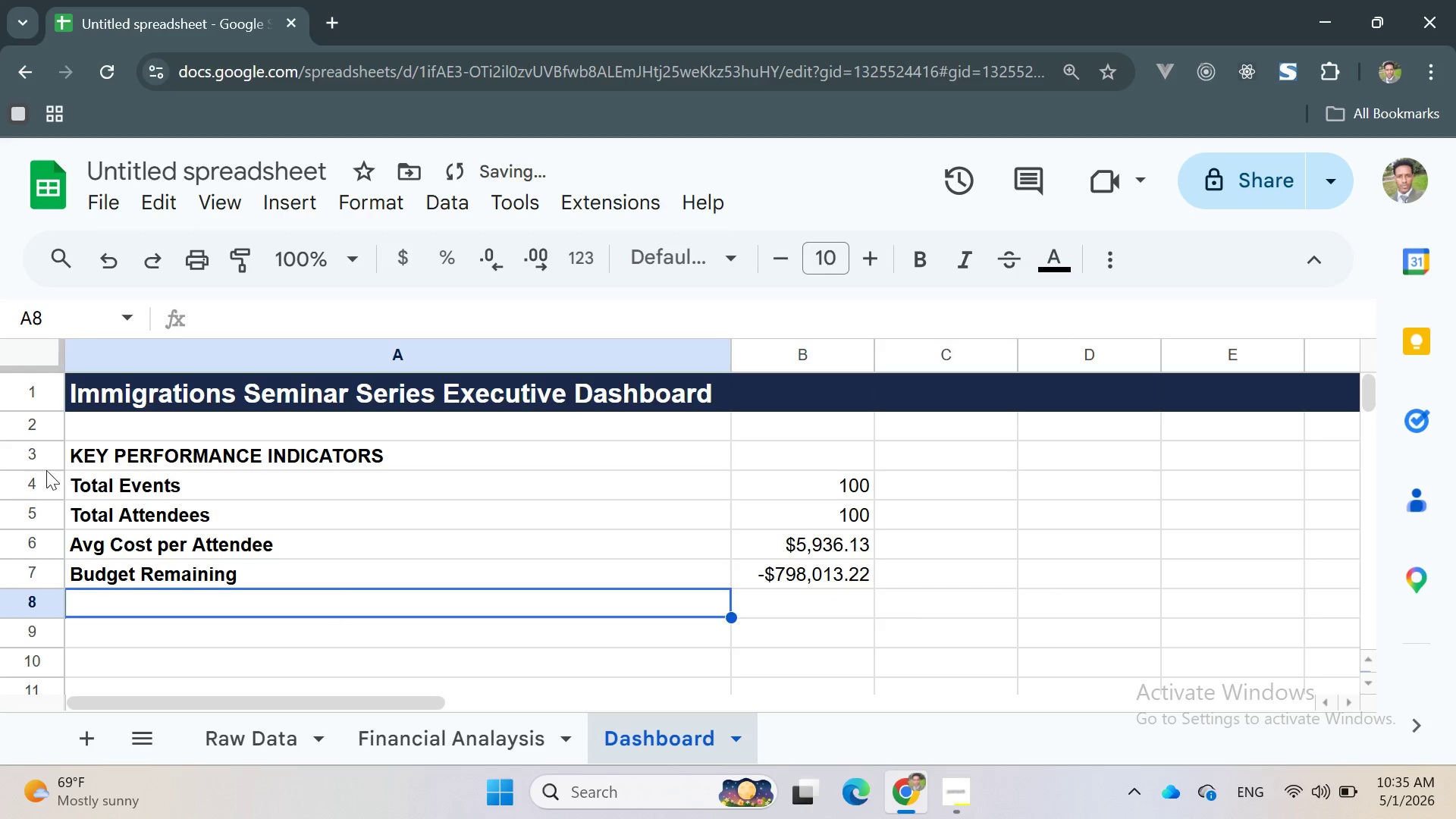 
wait(5.58)
 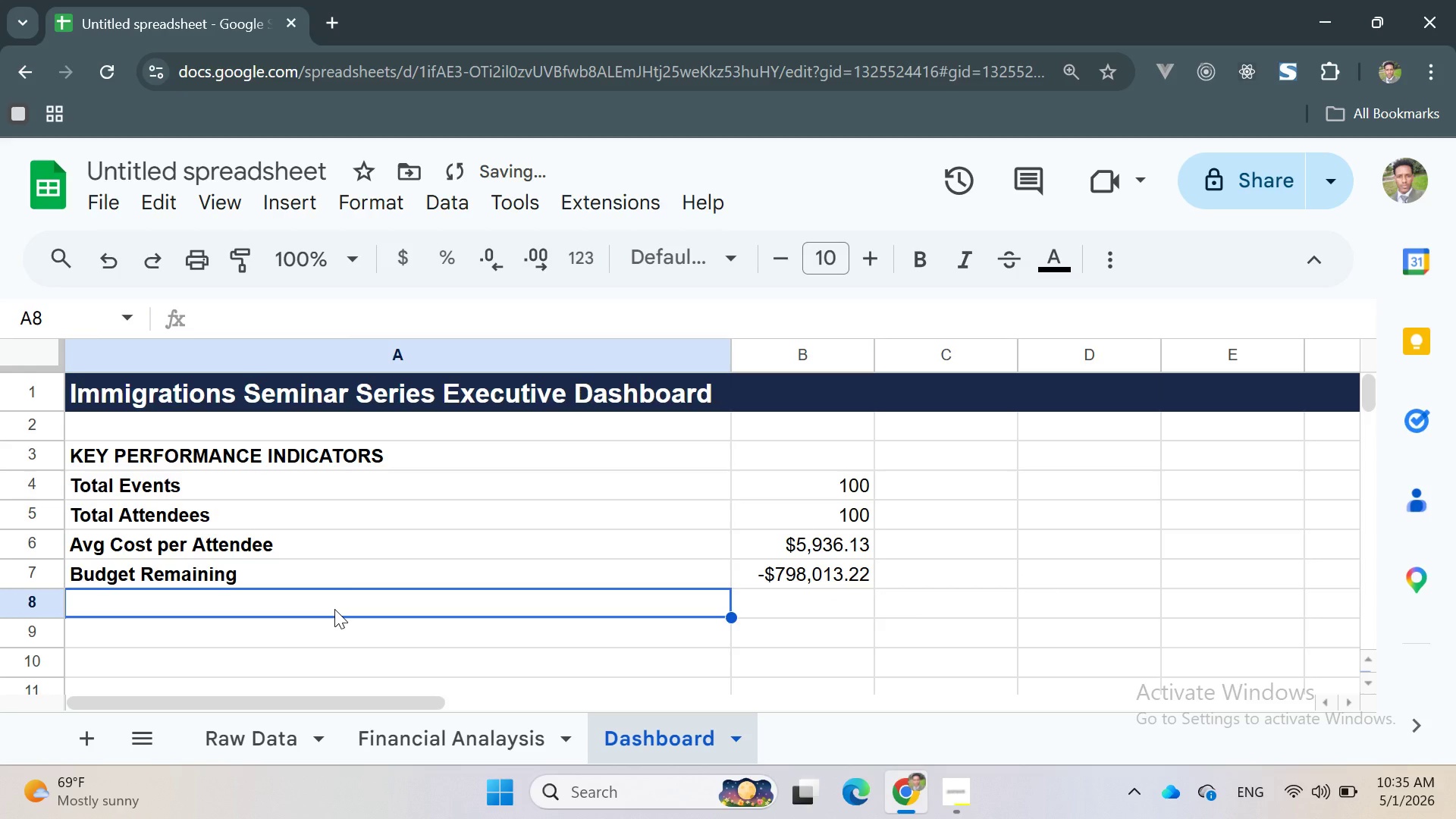 
scroll: coordinate [201, 384], scroll_direction: up, amount: 2.0
 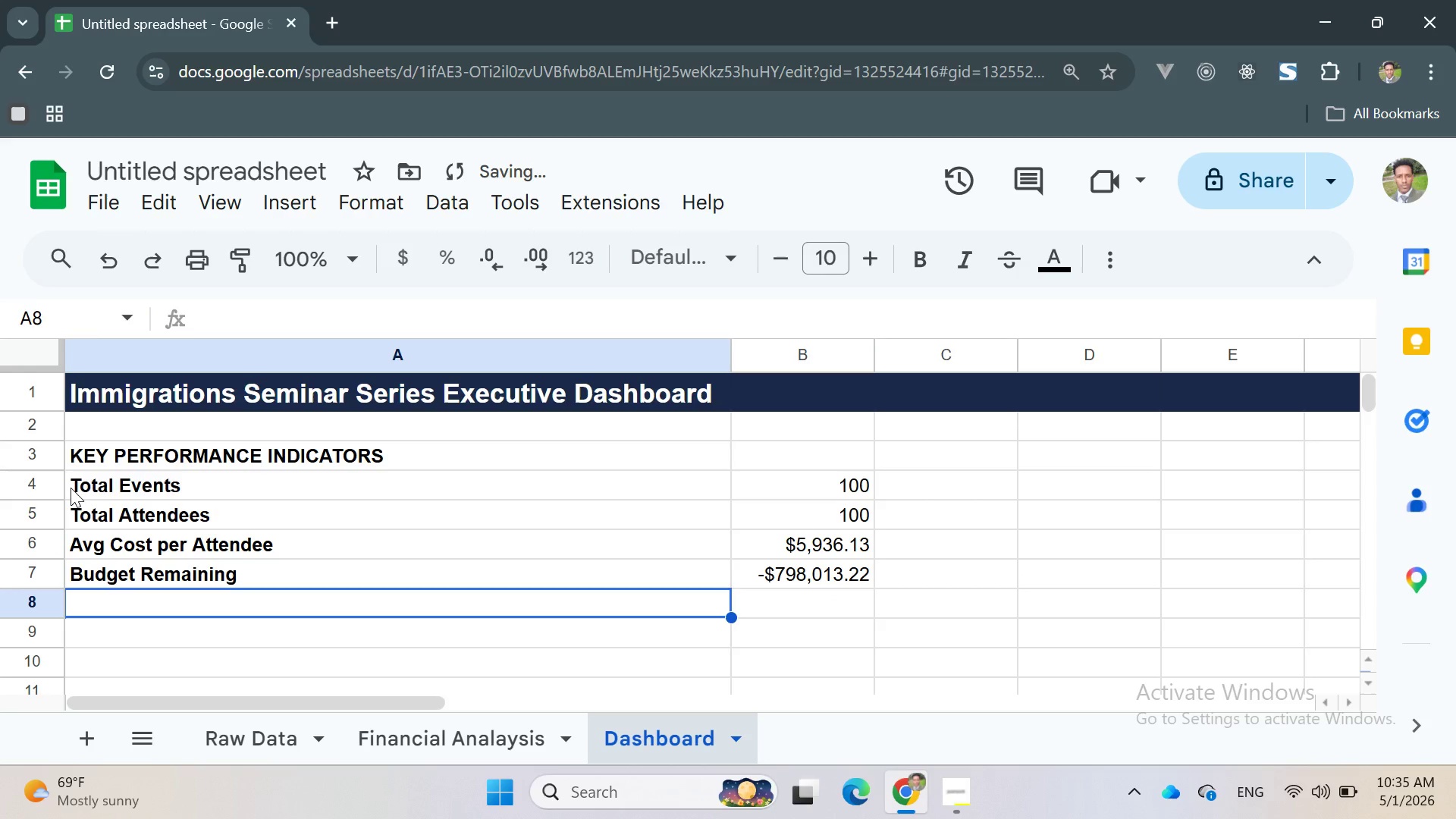 
left_click_drag(start_coordinate=[71, 488], to_coordinate=[815, 579])
 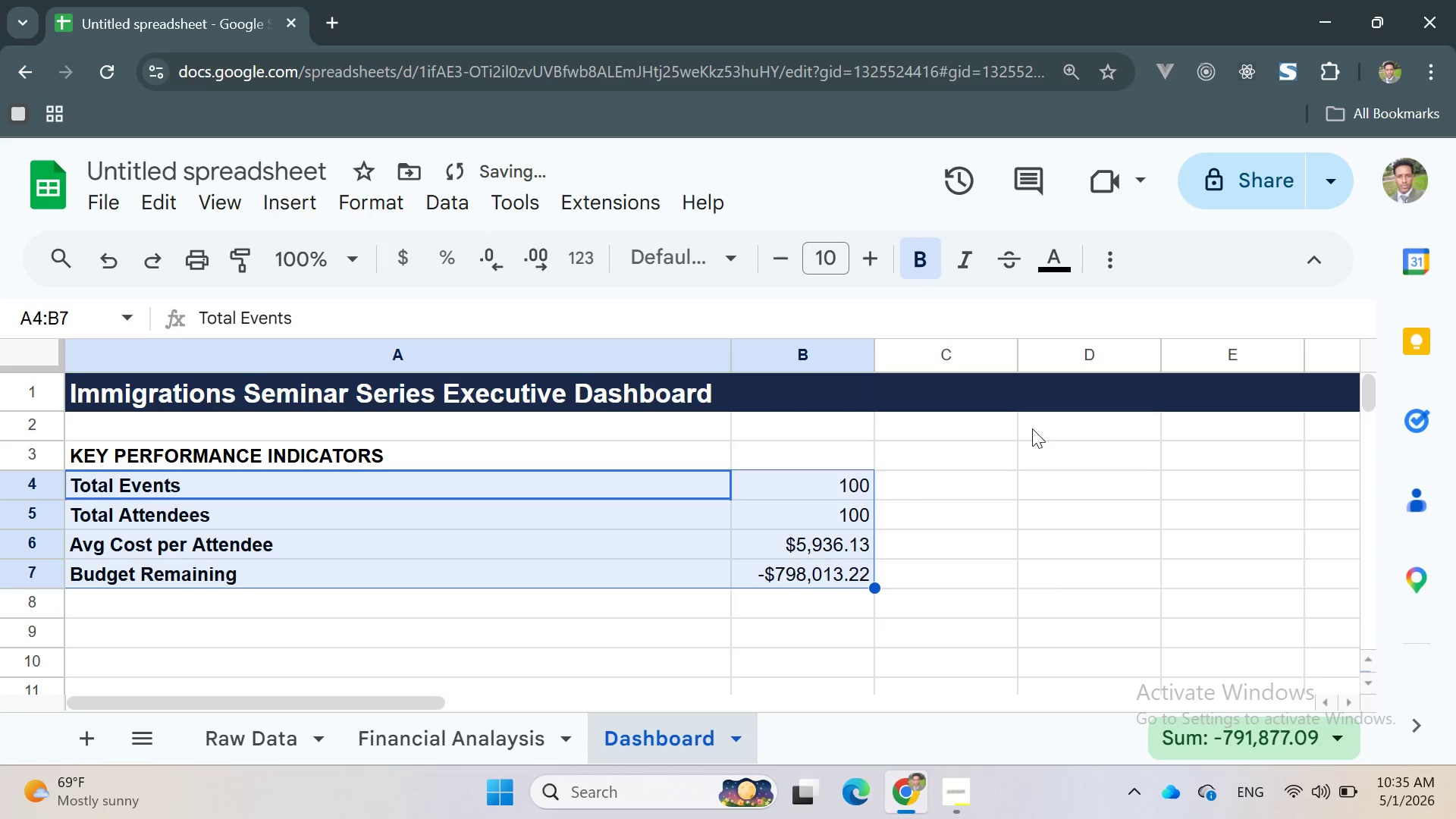 
left_click([1056, 269])
 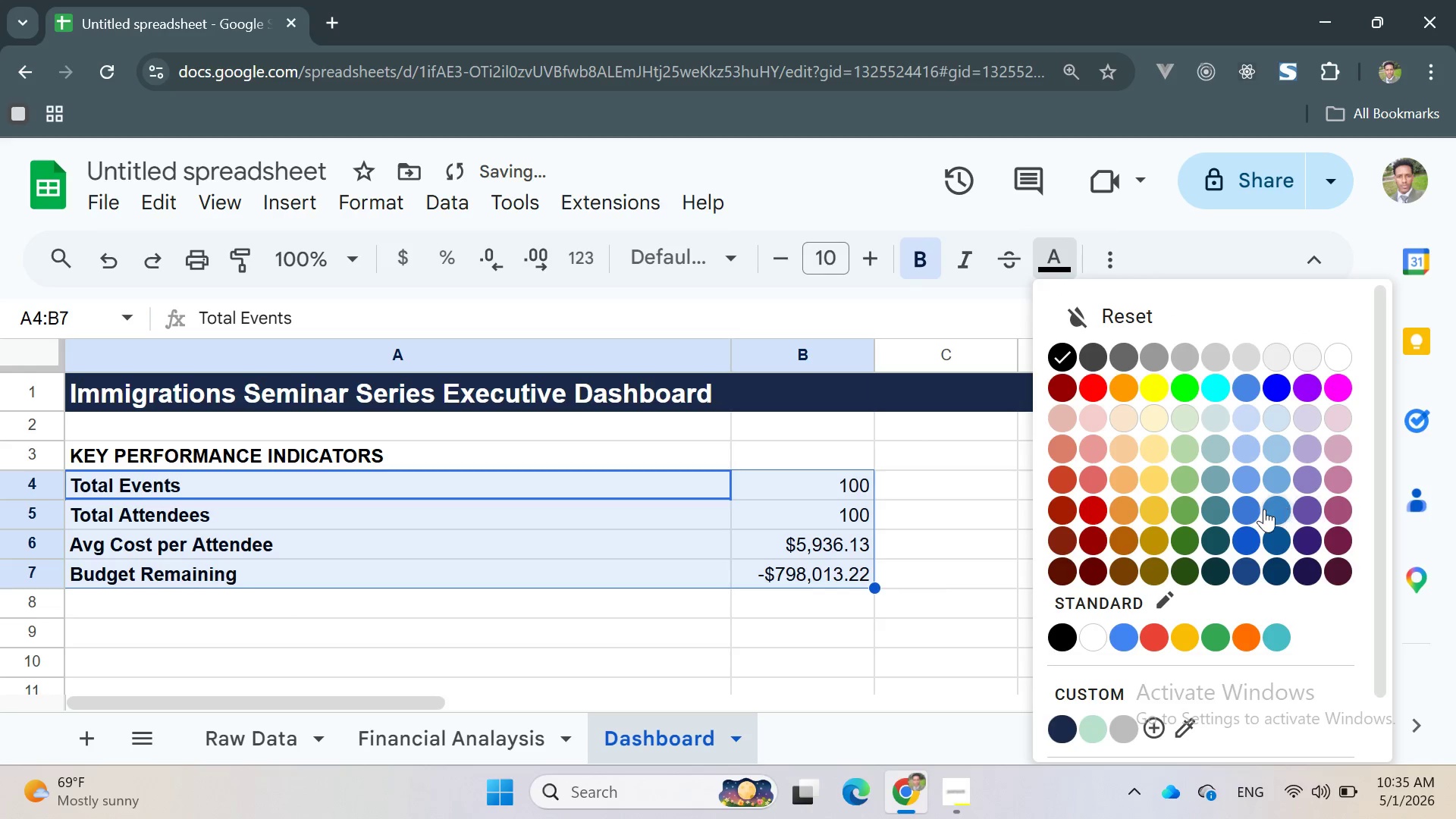 
mouse_move([1253, 470])
 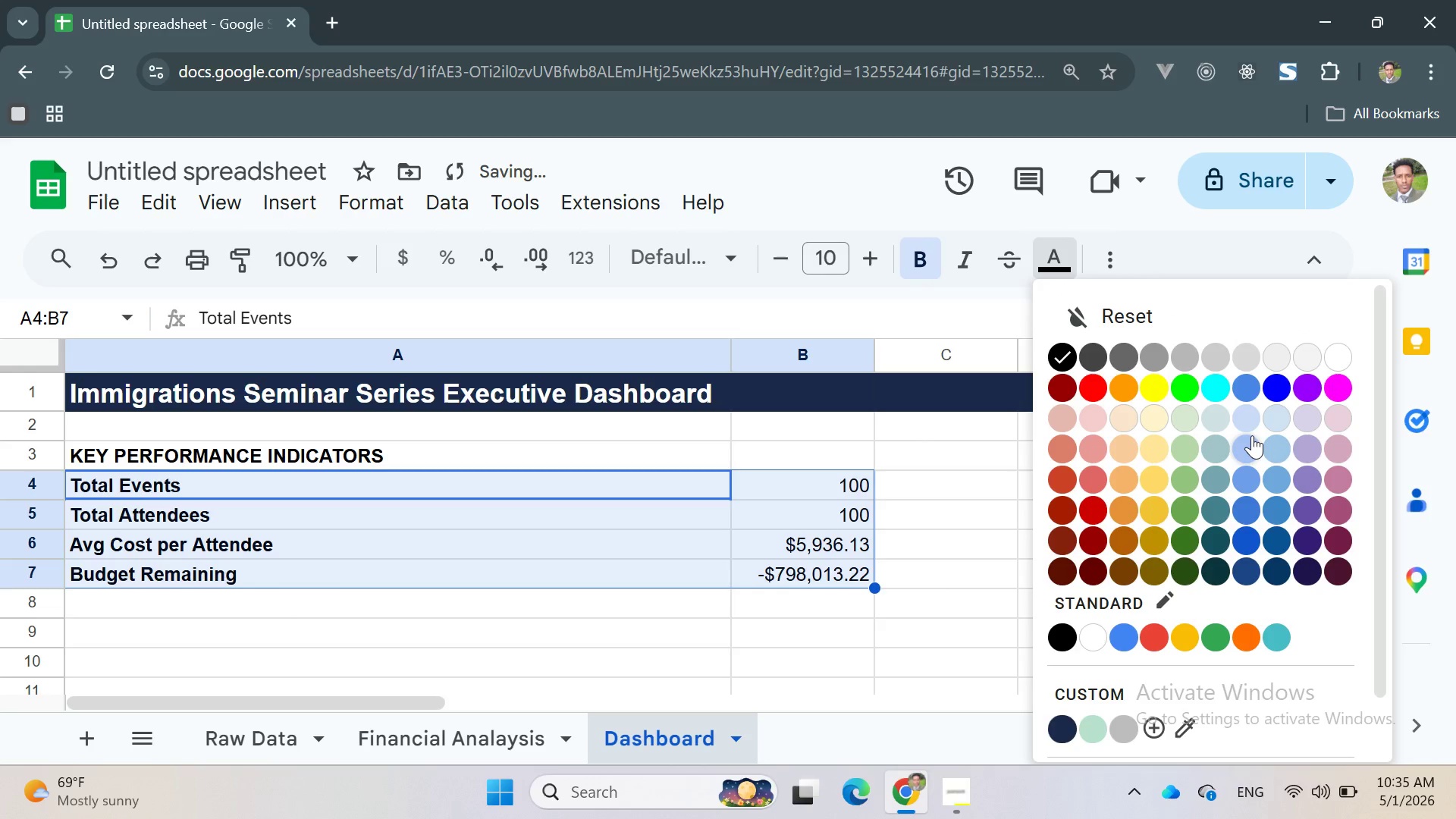 
mouse_move([1248, 422])
 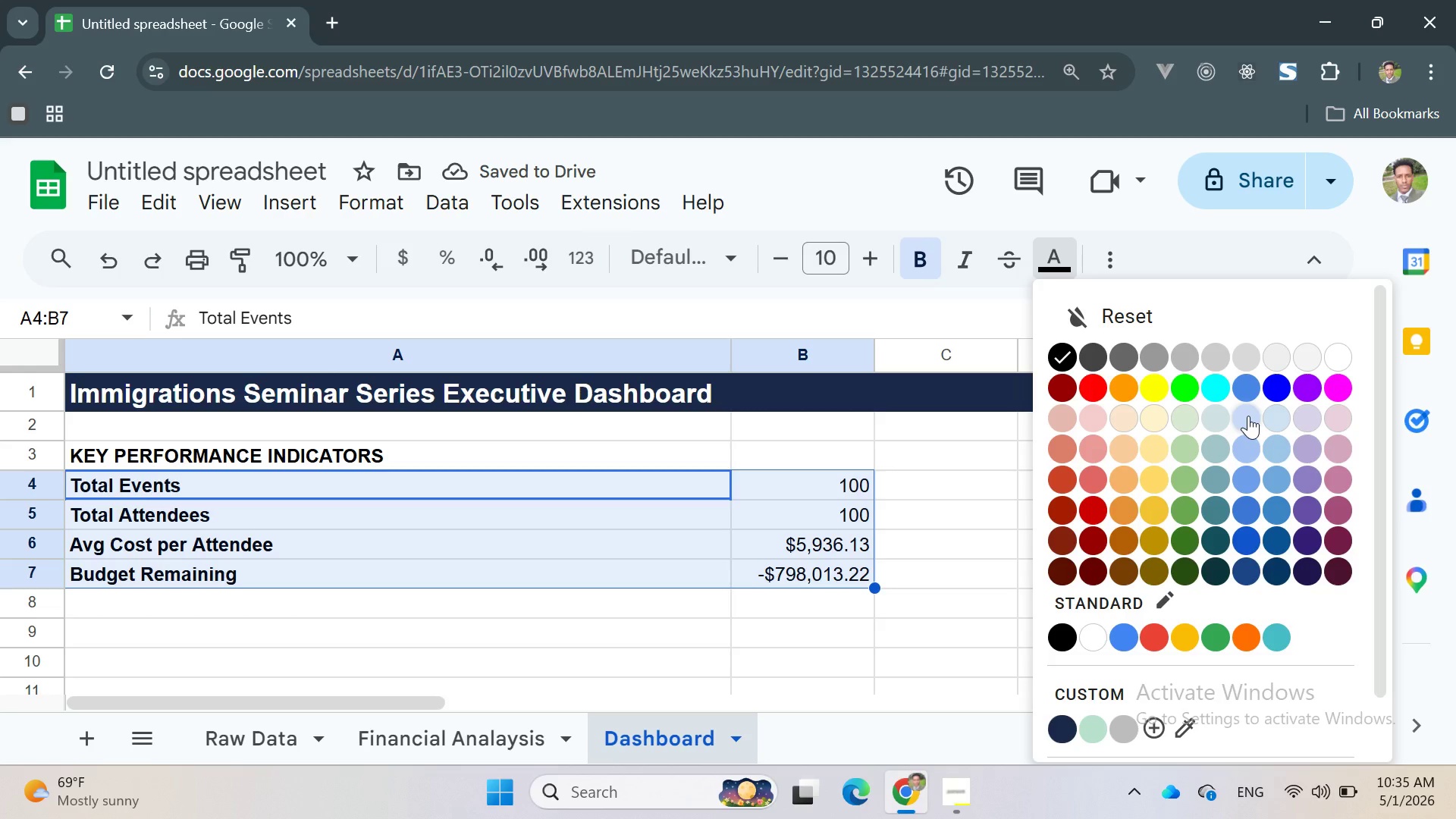 
mouse_move([1253, 406])
 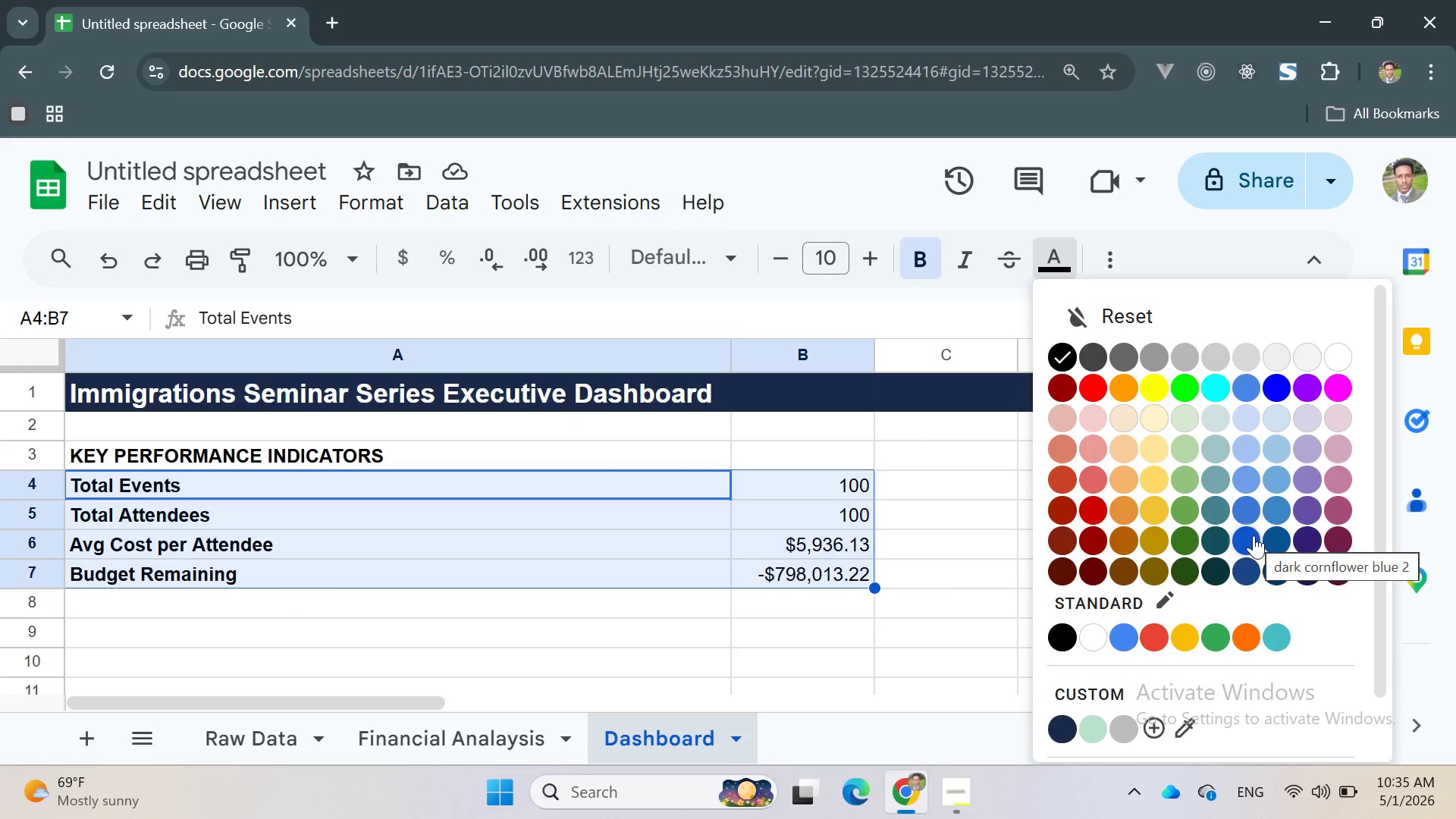 
wait(5.64)
 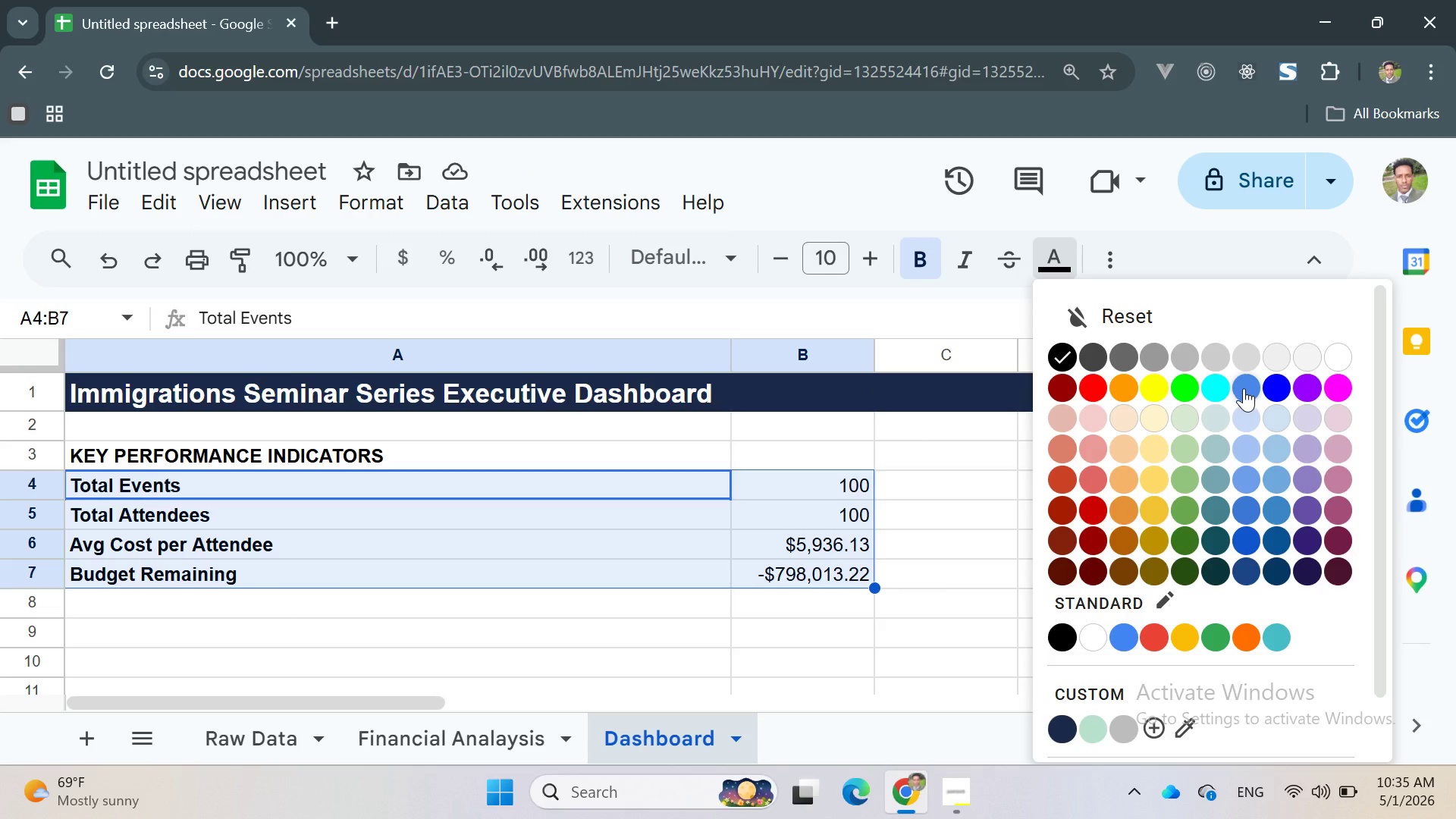 
mouse_move([1209, 544])
 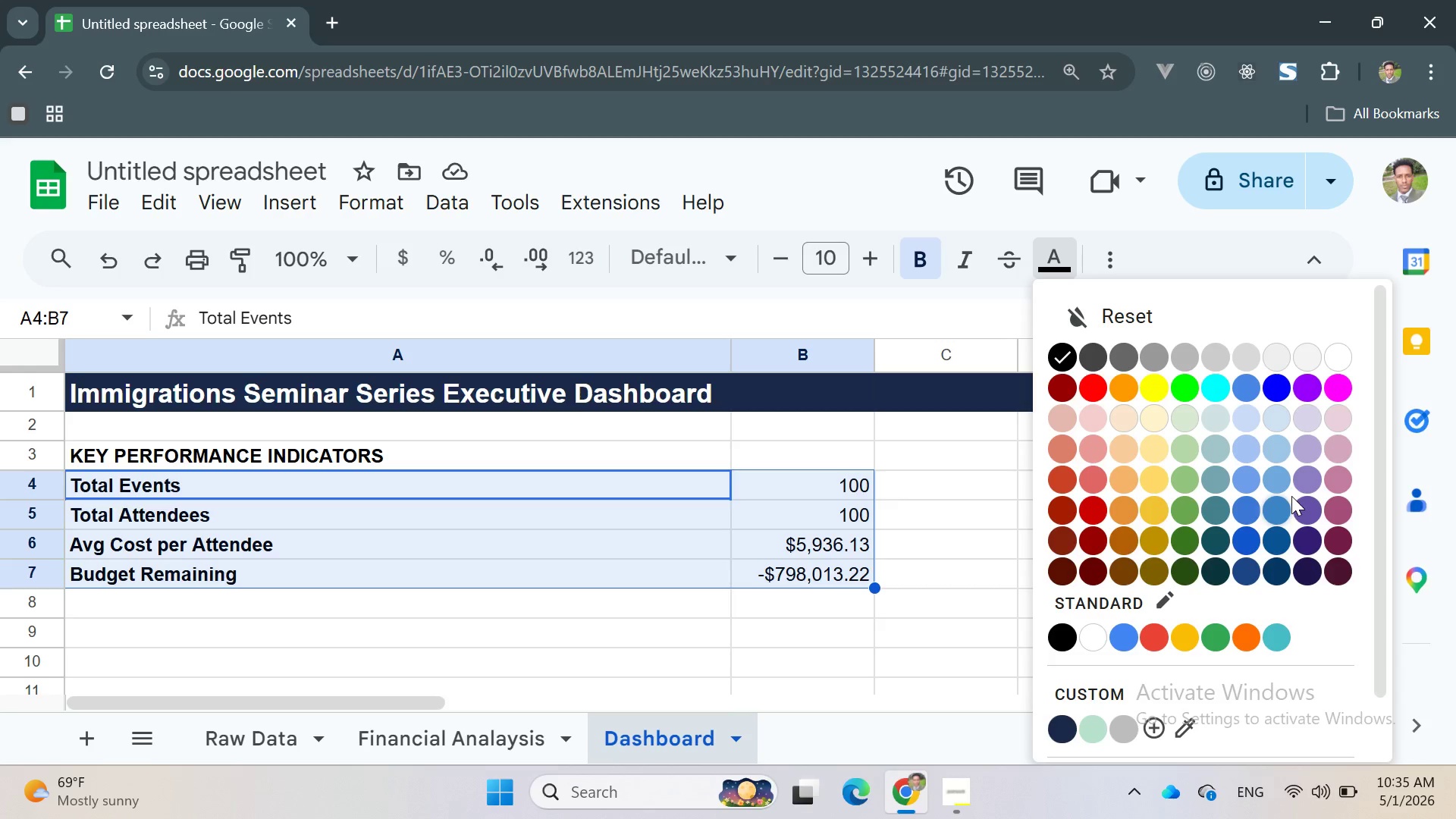 
mouse_move([1307, 470])
 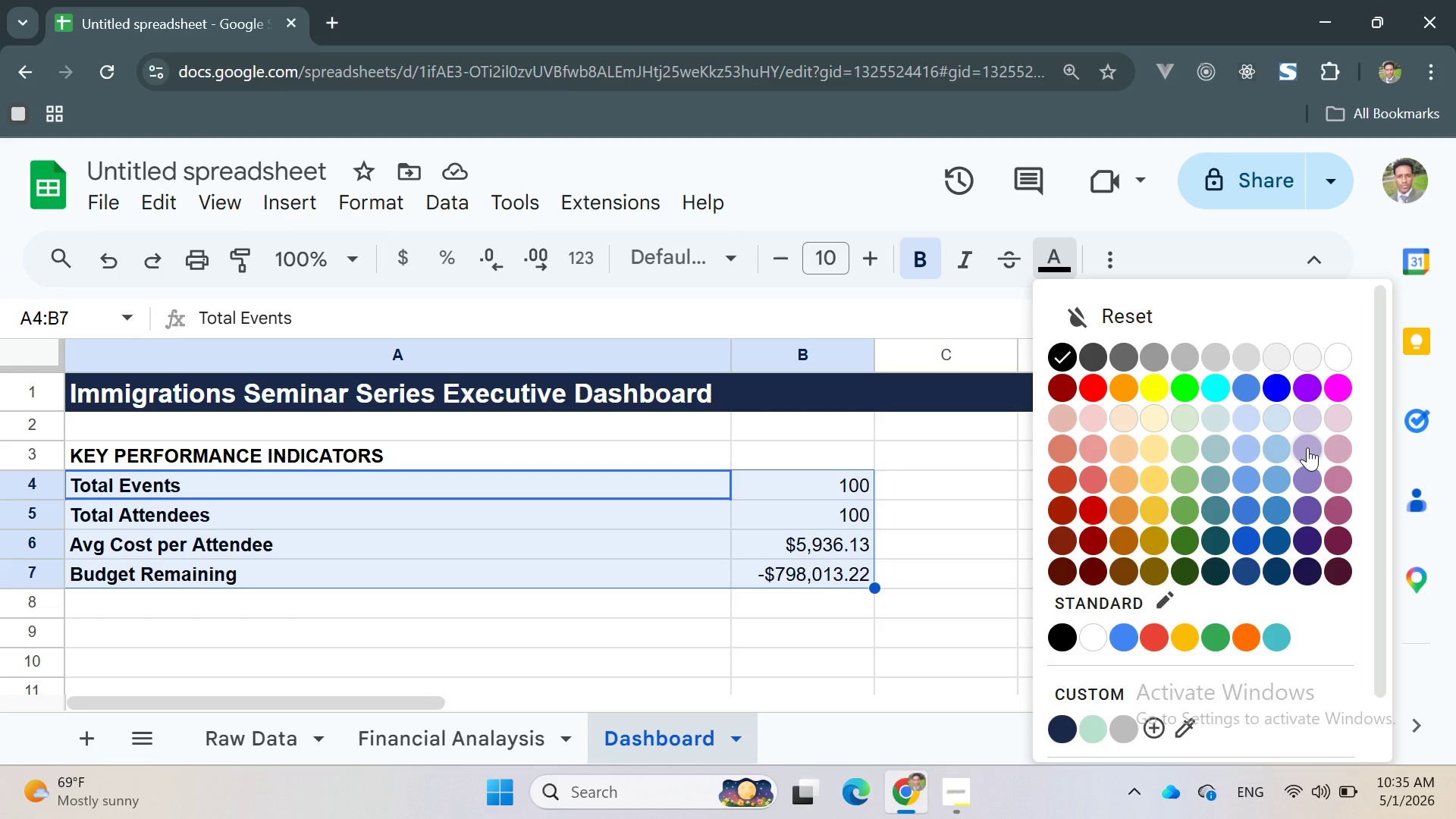 
mouse_move([1291, 453])
 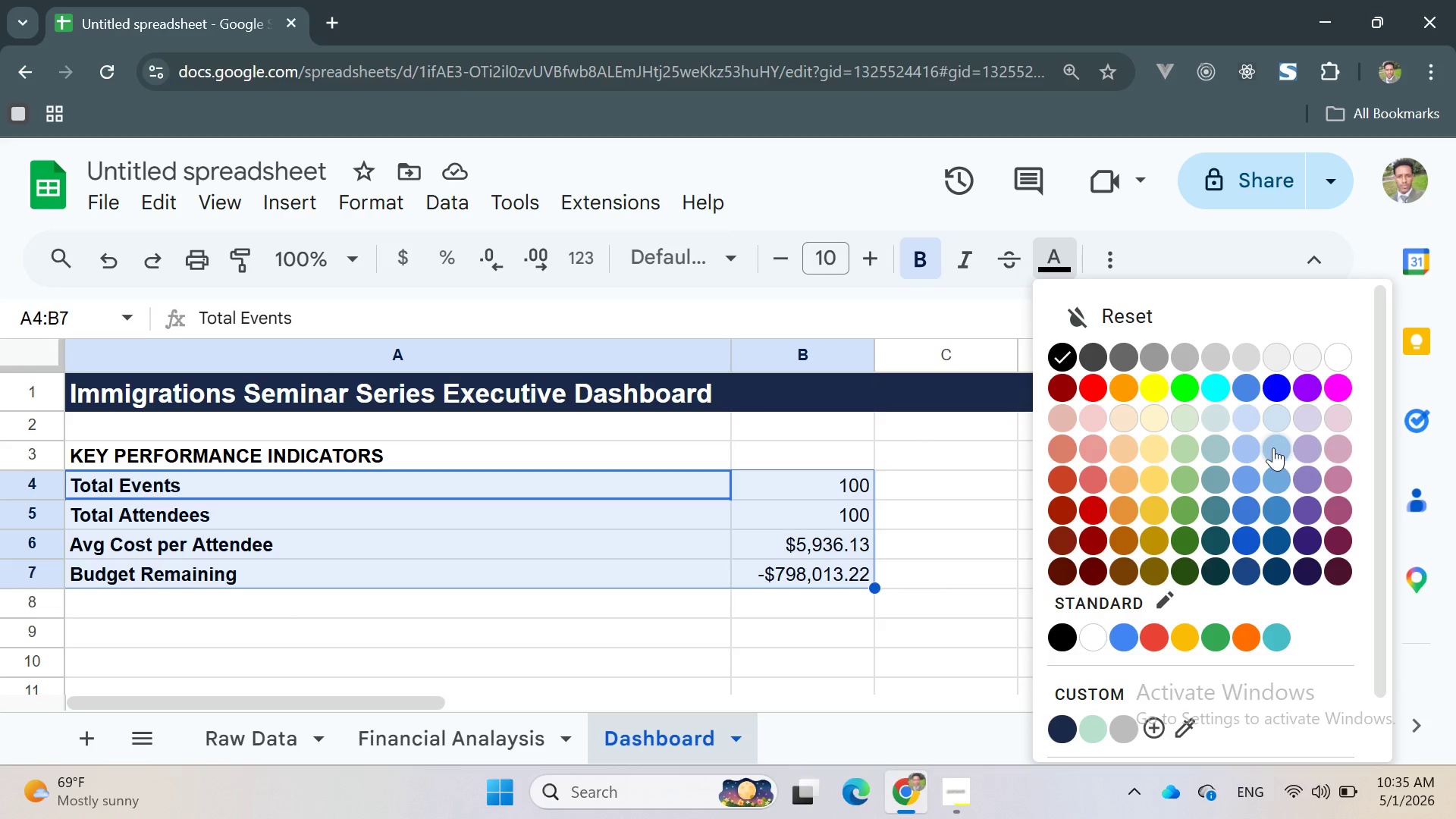 
mouse_move([1272, 433])
 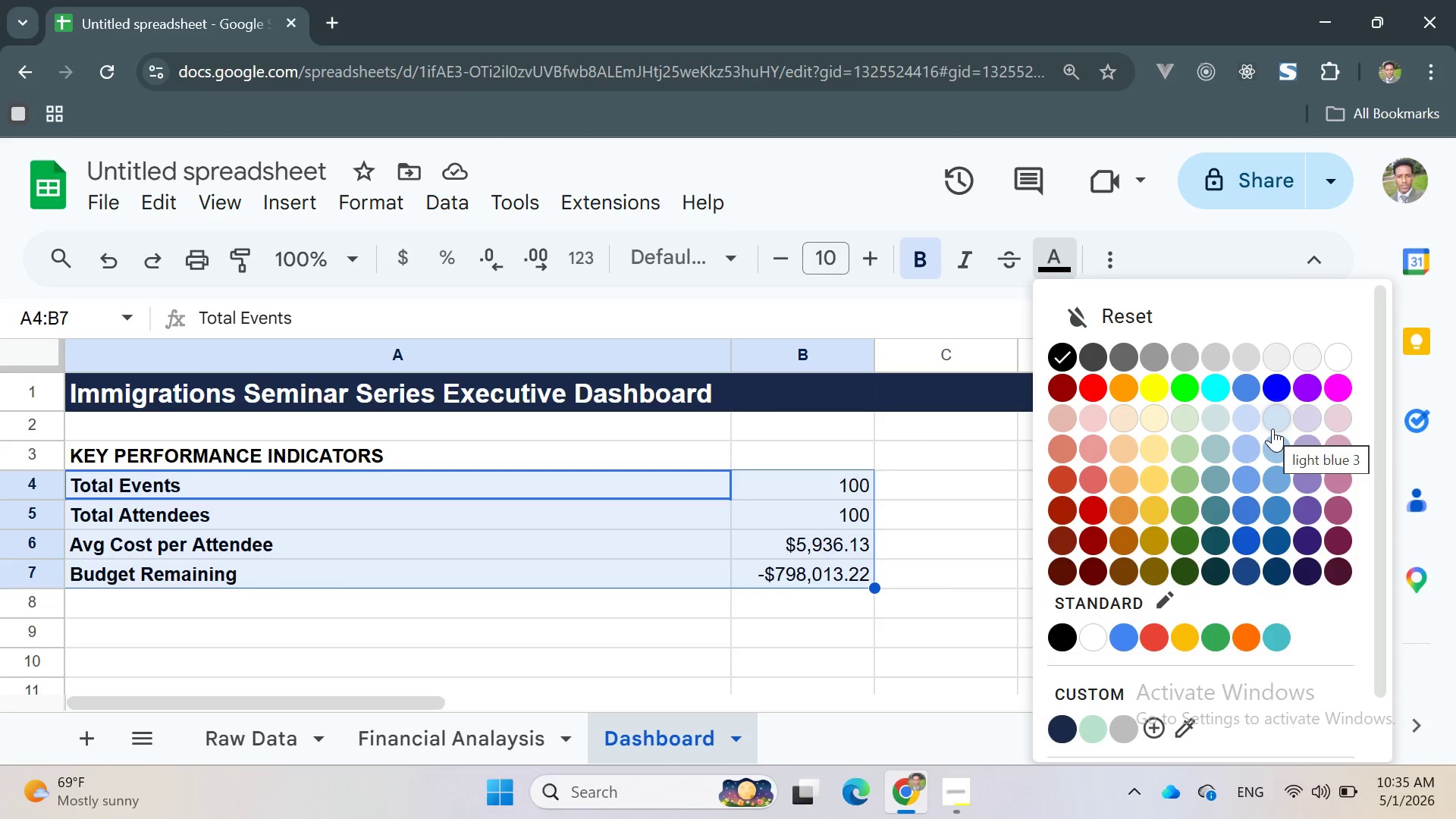 
left_click([1272, 428])
 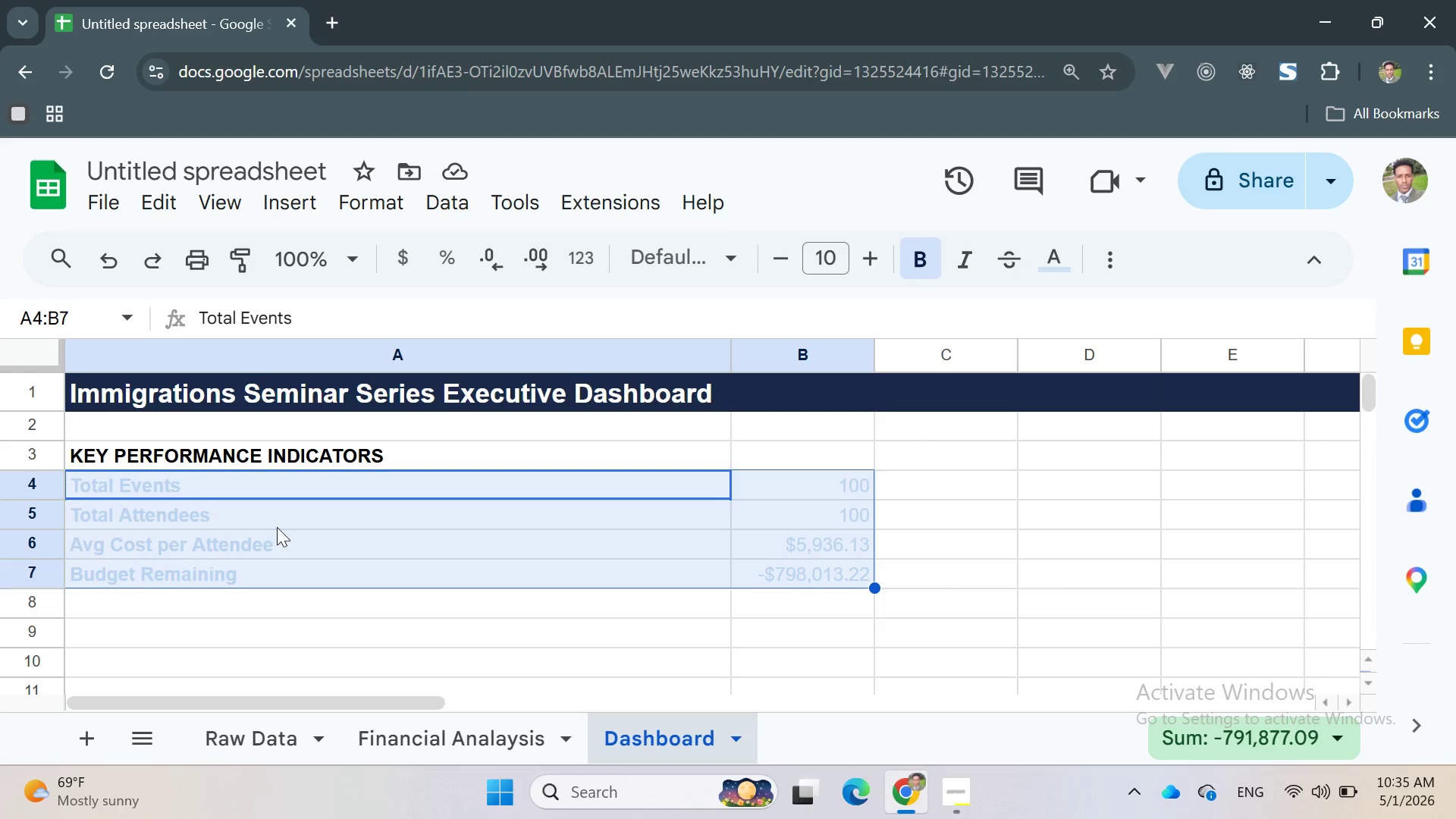 
wait(10.91)
 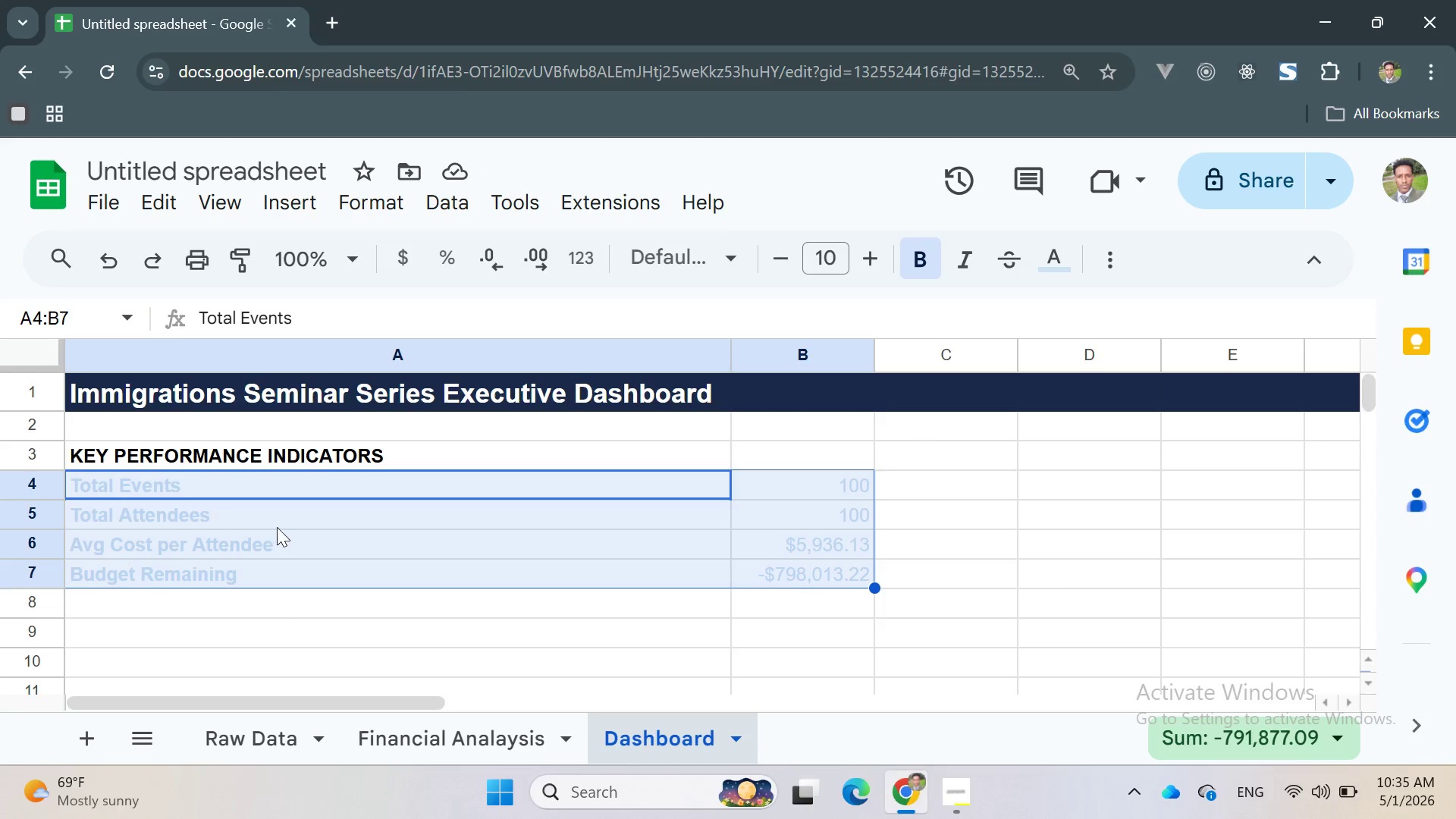 
left_click([1065, 265])
 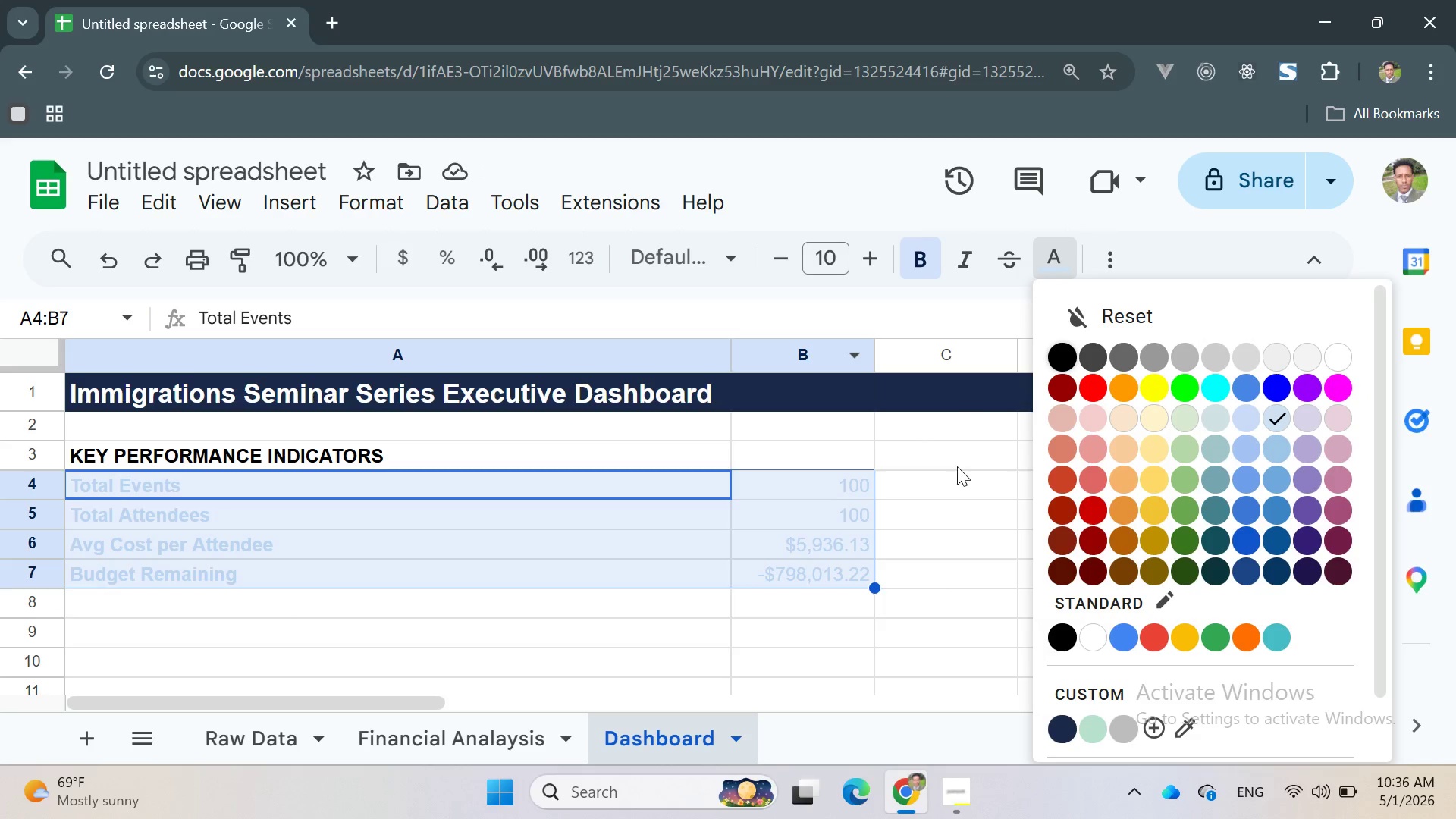 
left_click([957, 466])
 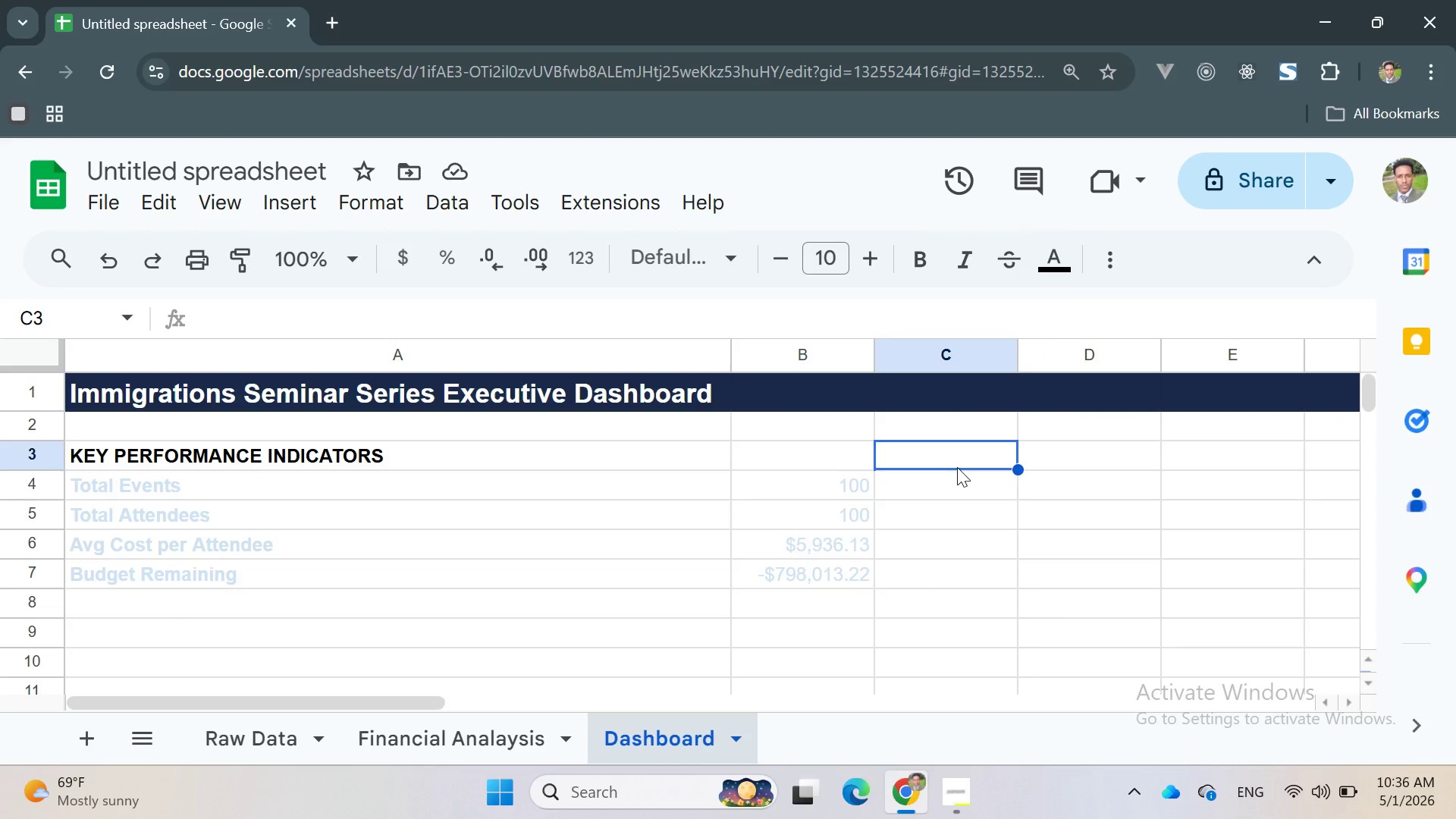 
key(Control+Z)
 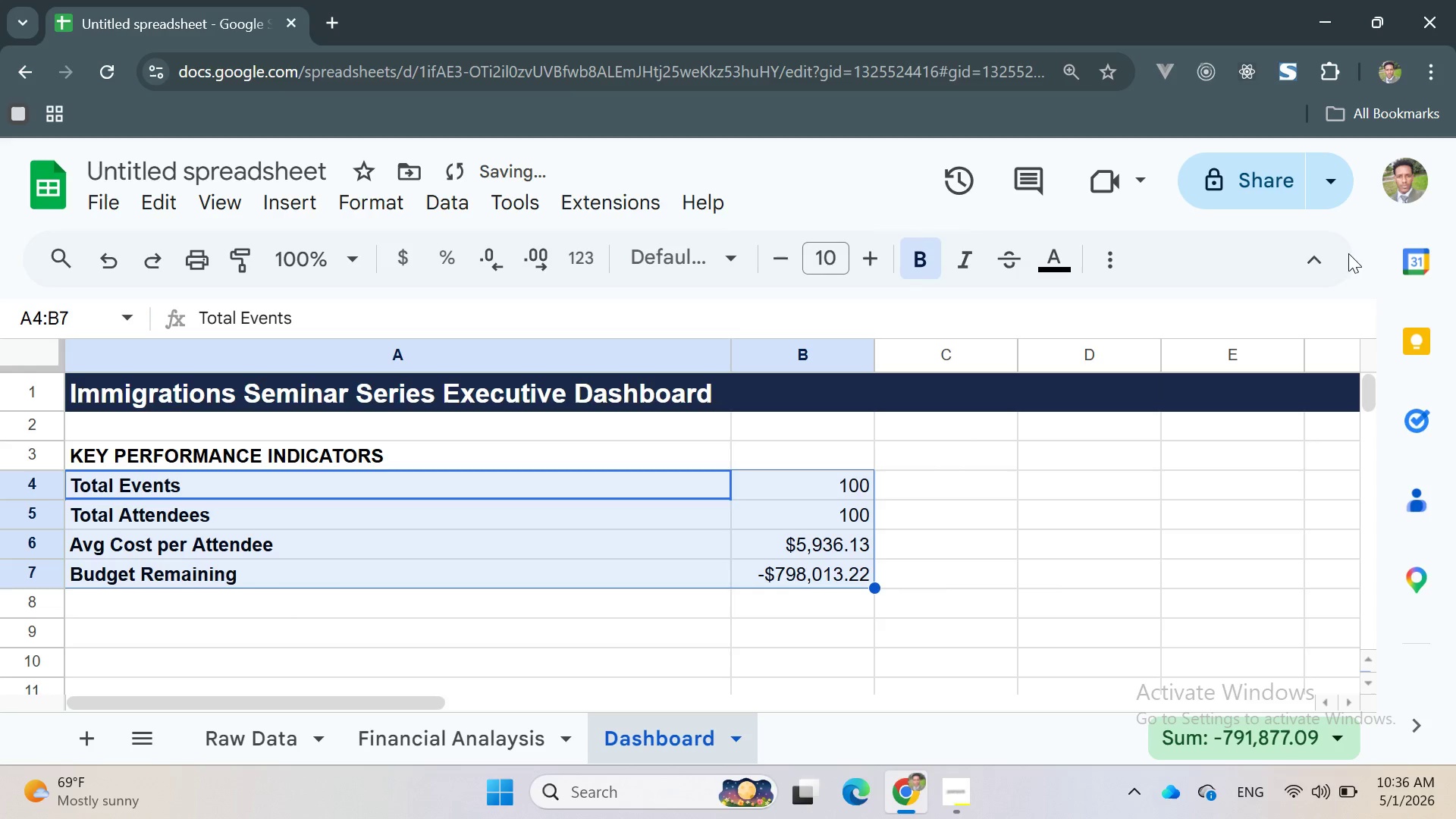 
left_click([1320, 260])
 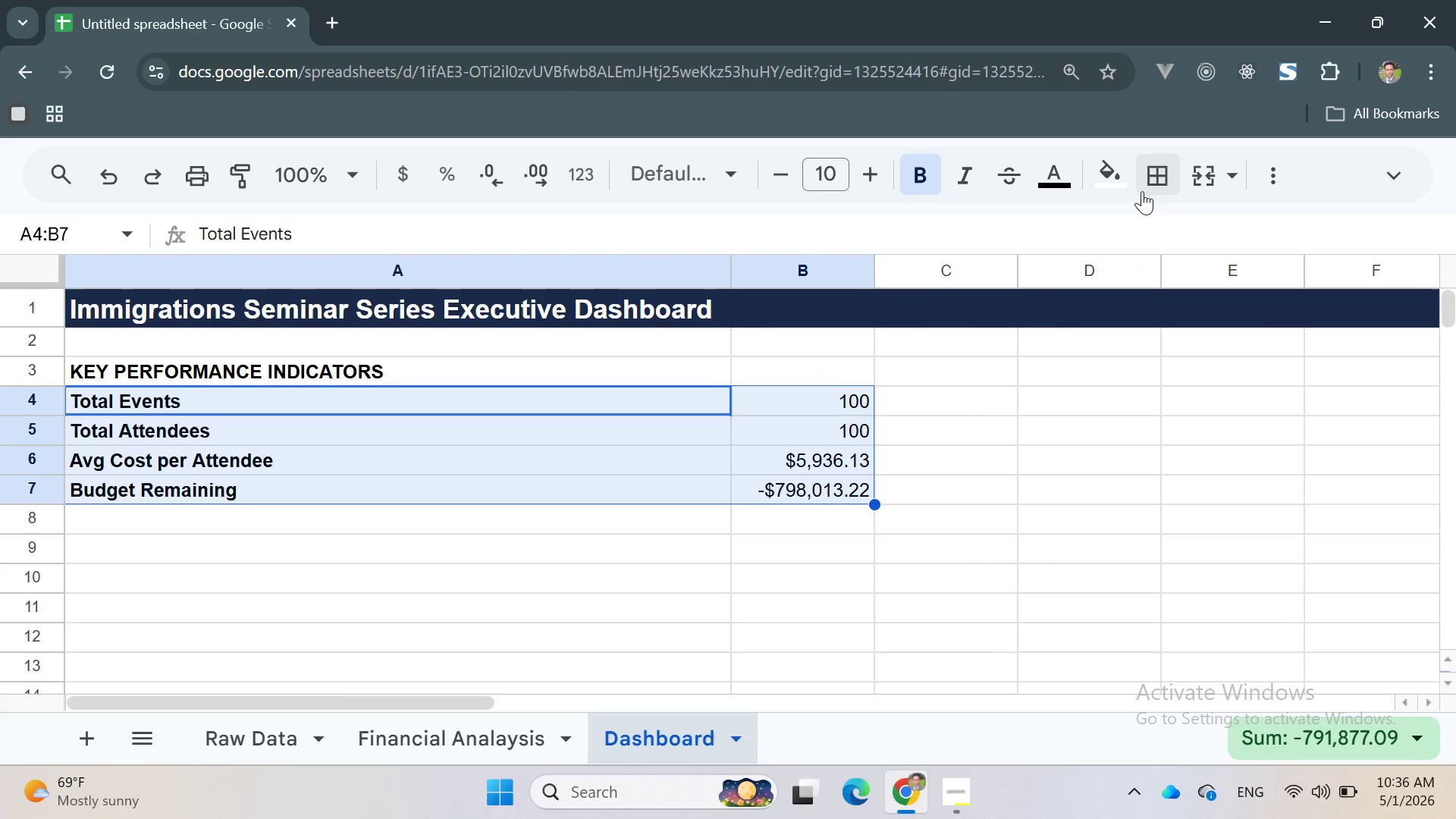 
left_click([1122, 188])
 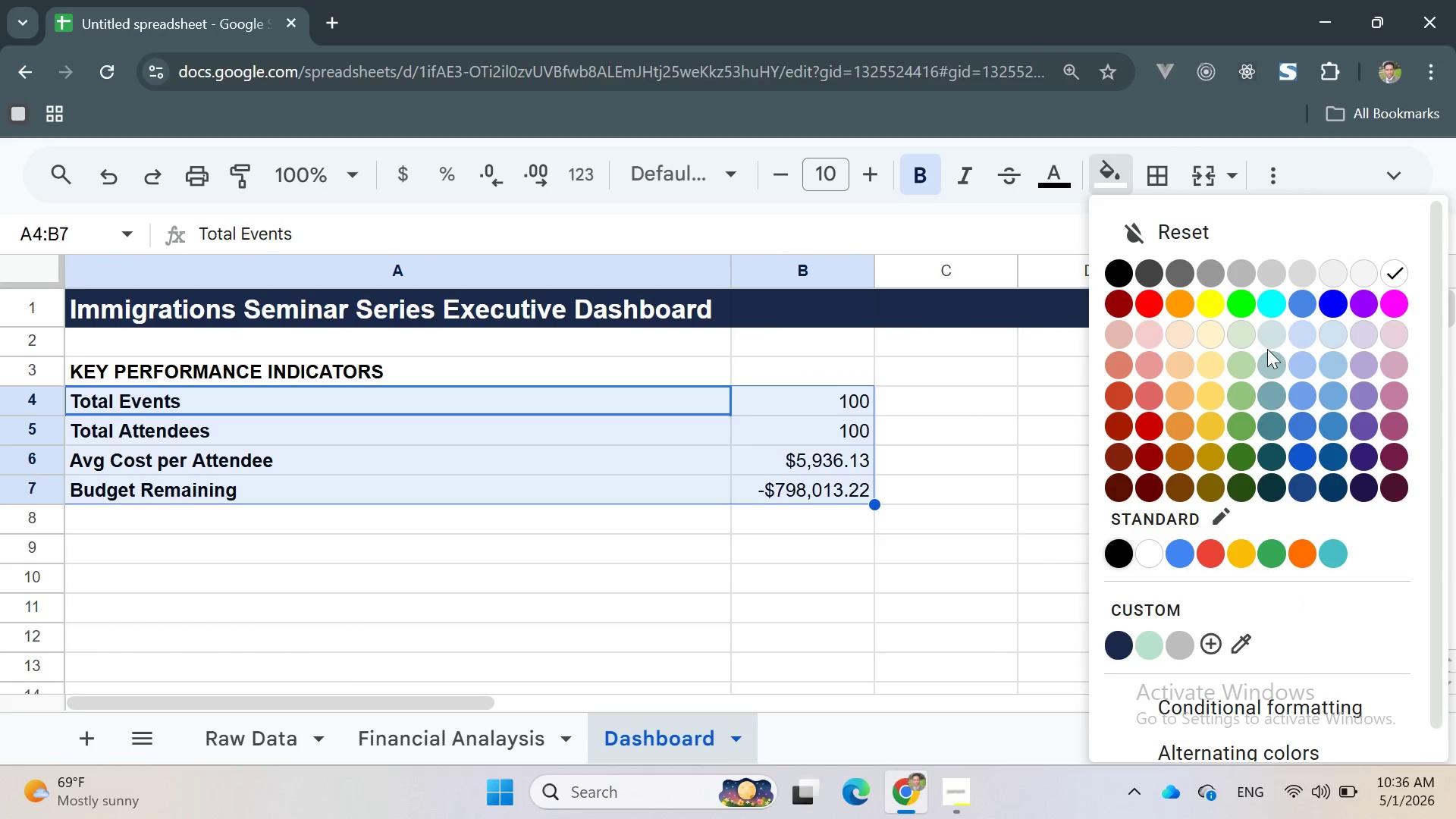 
mouse_move([1304, 354])
 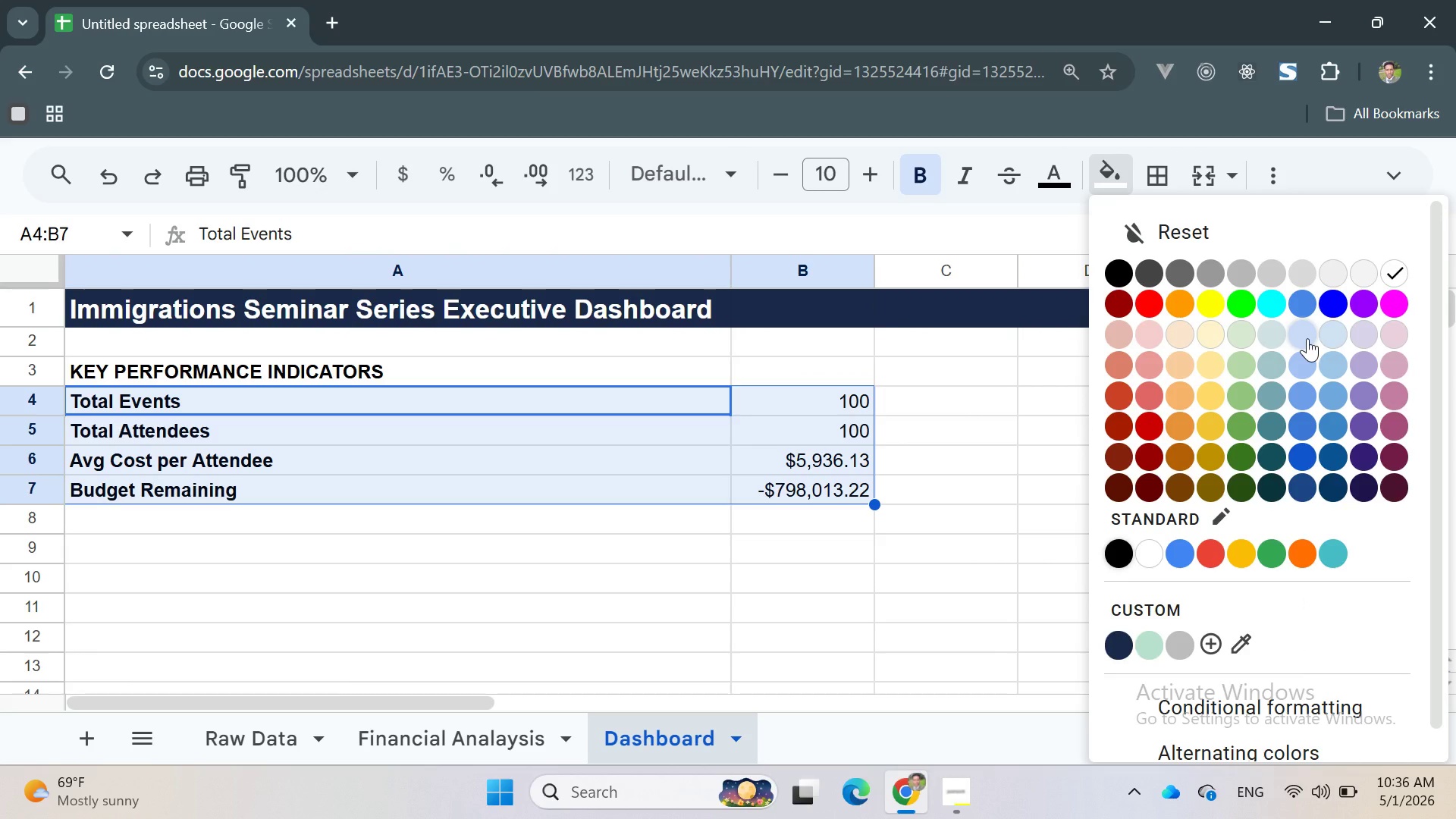 
mouse_move([1307, 354])
 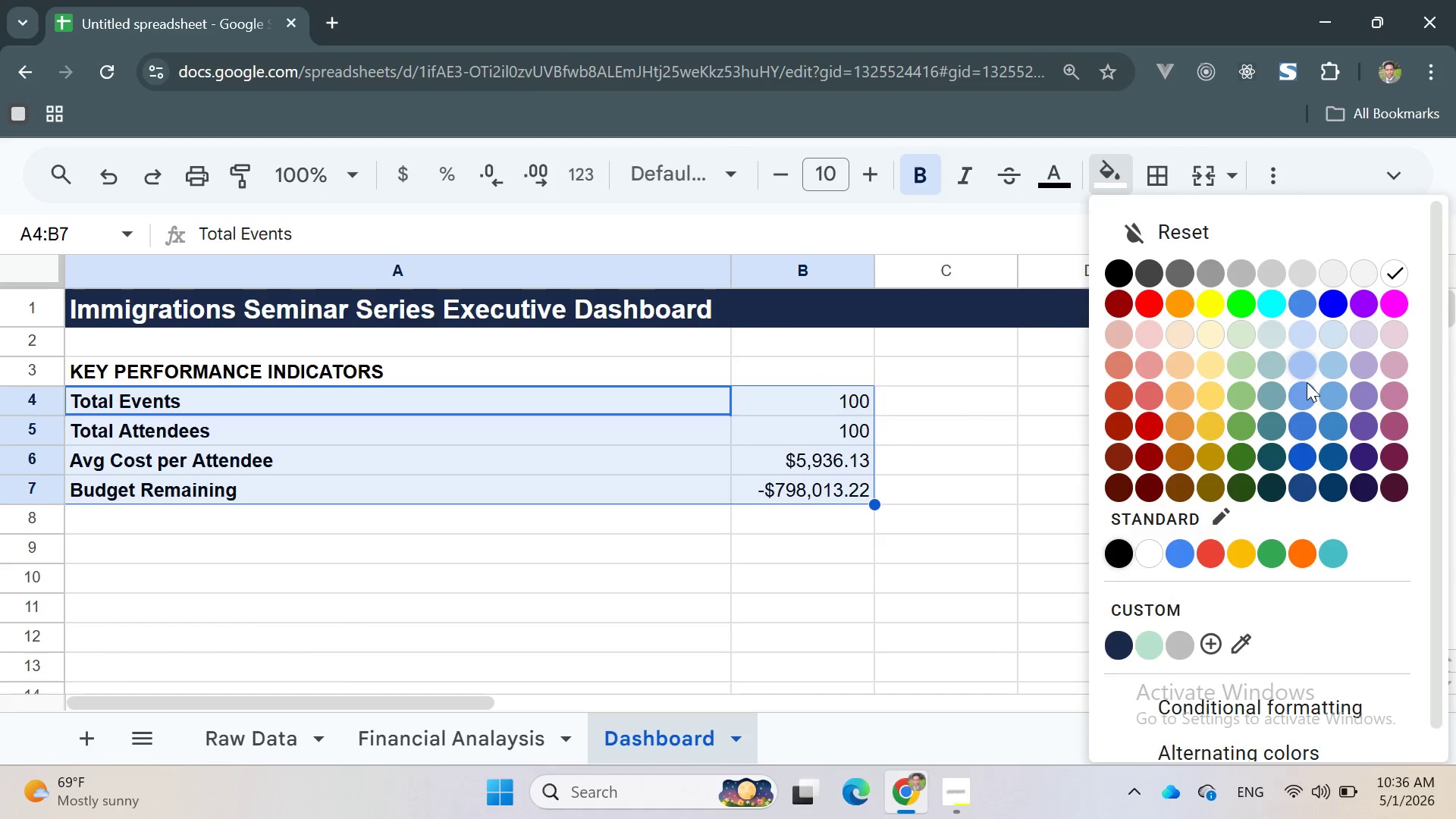 
mouse_move([1307, 403])
 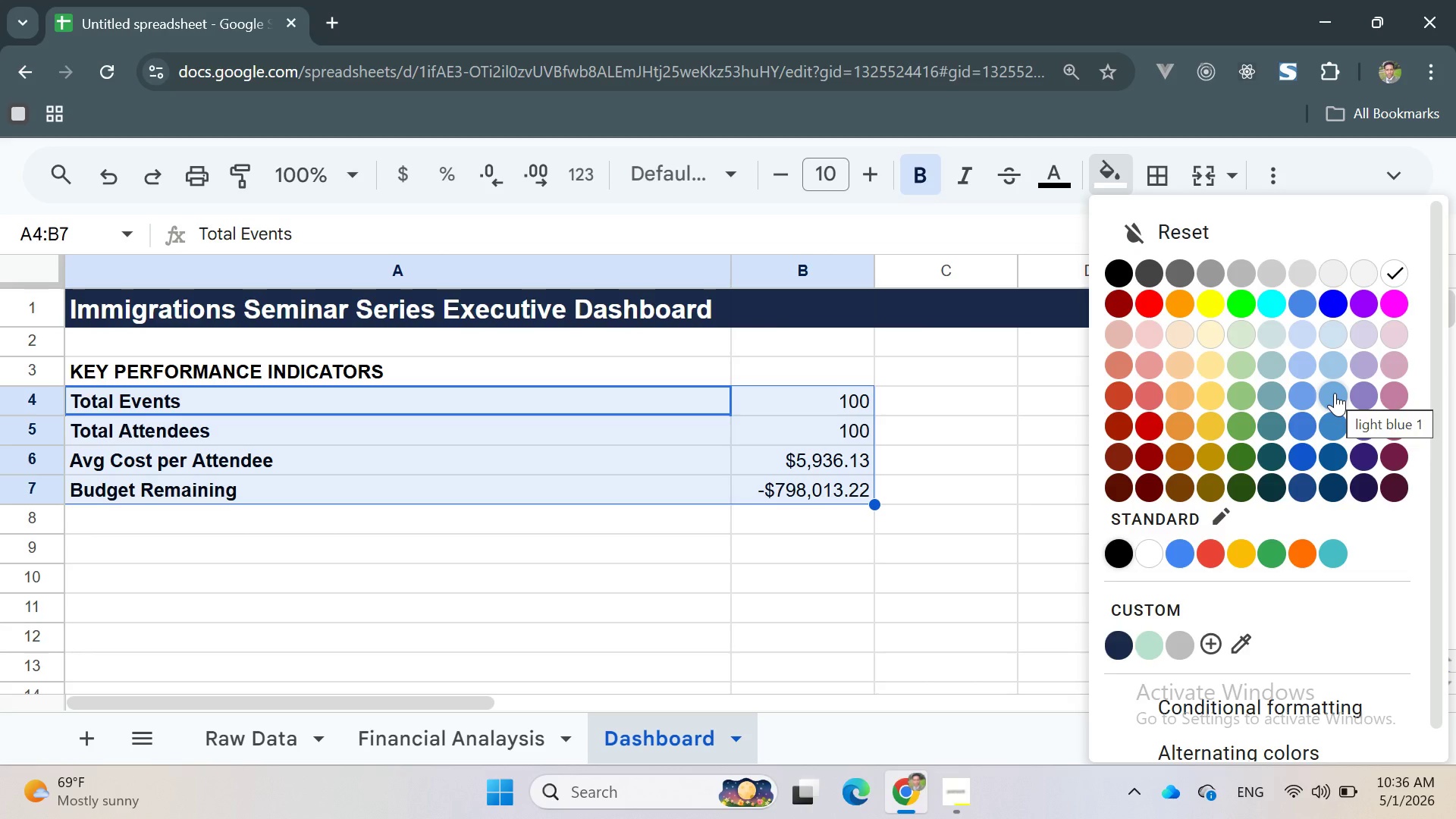 
left_click([1334, 392])
 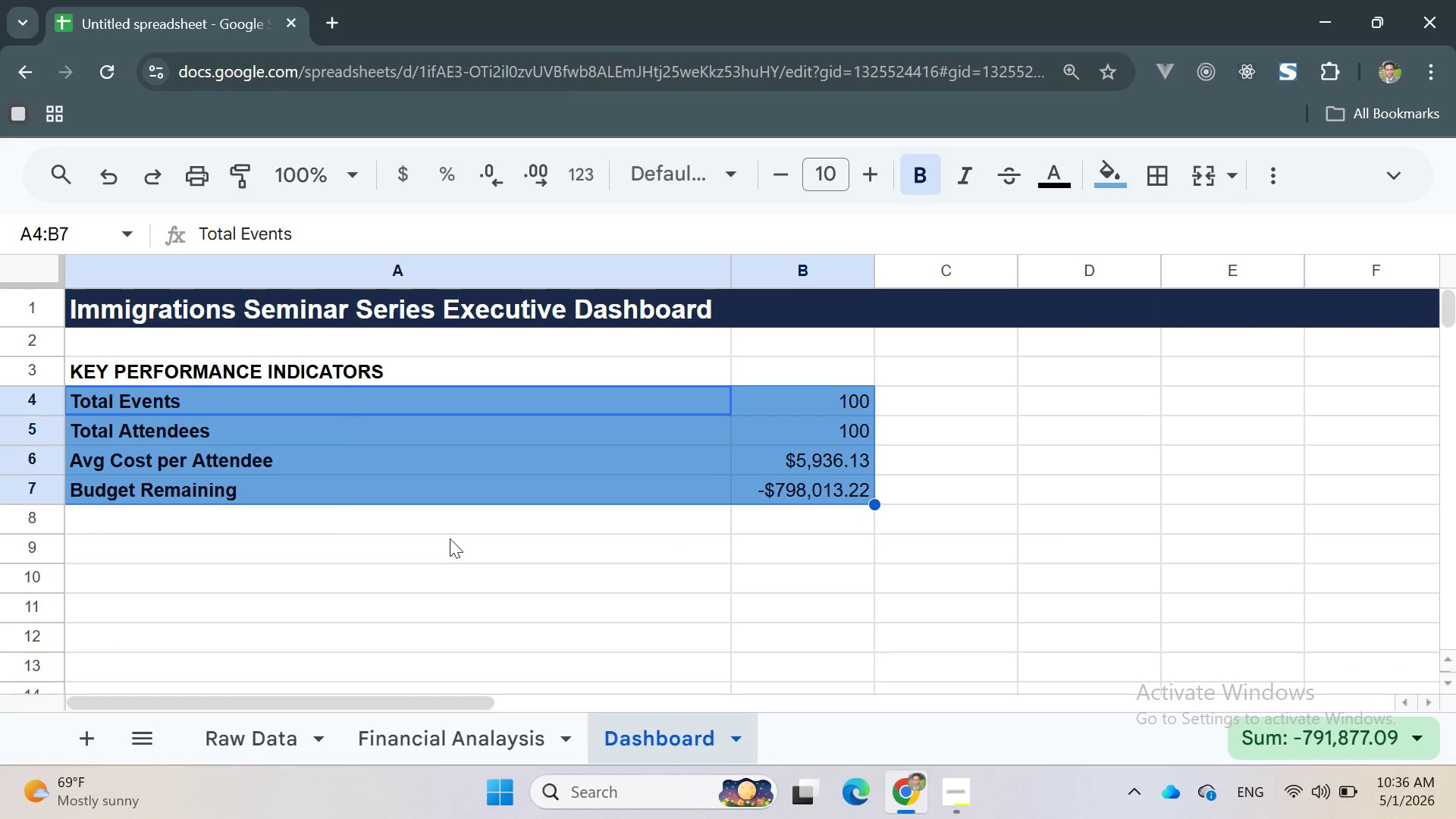 
left_click([468, 535])
 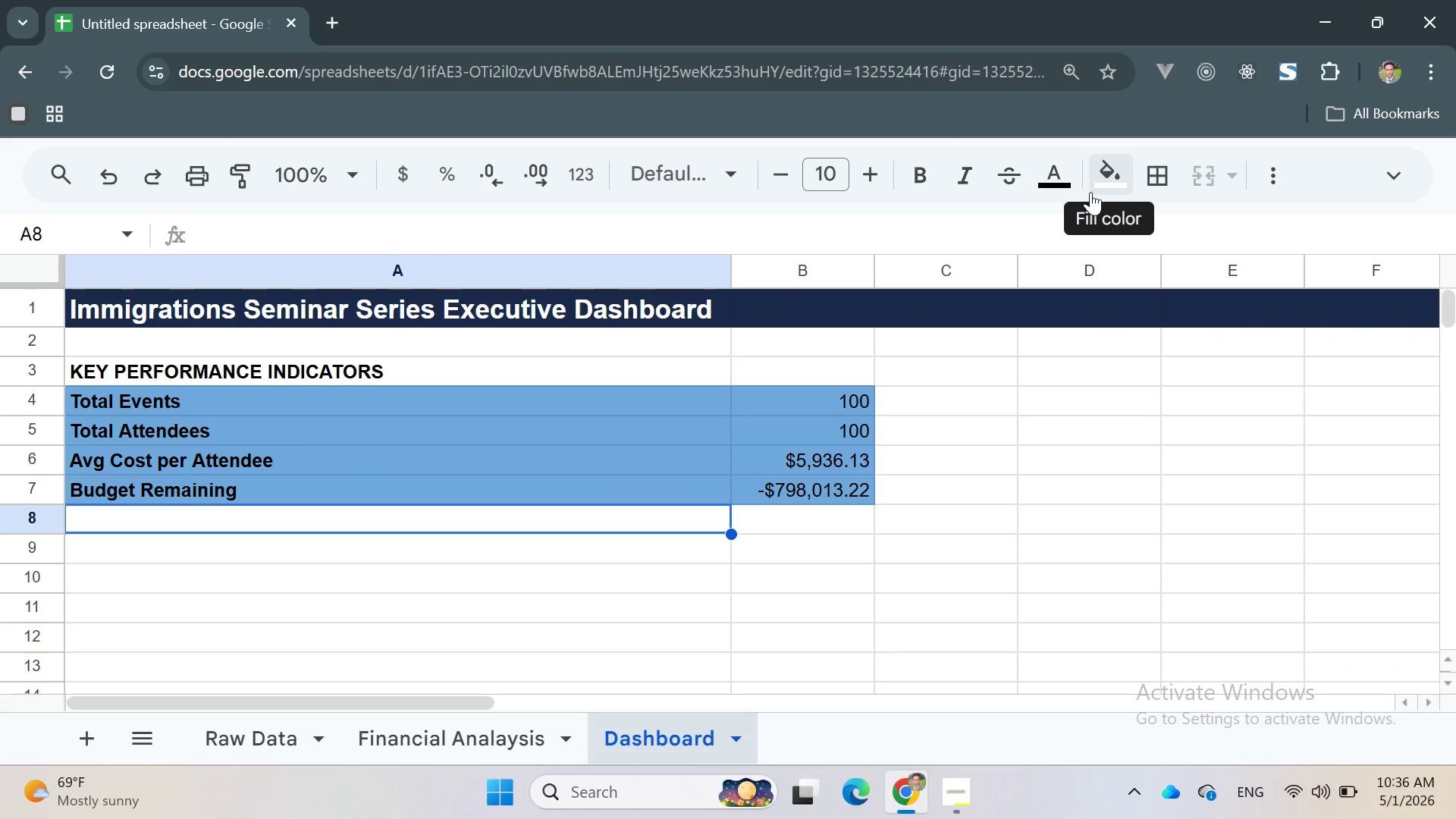 
left_click([1374, 183])
 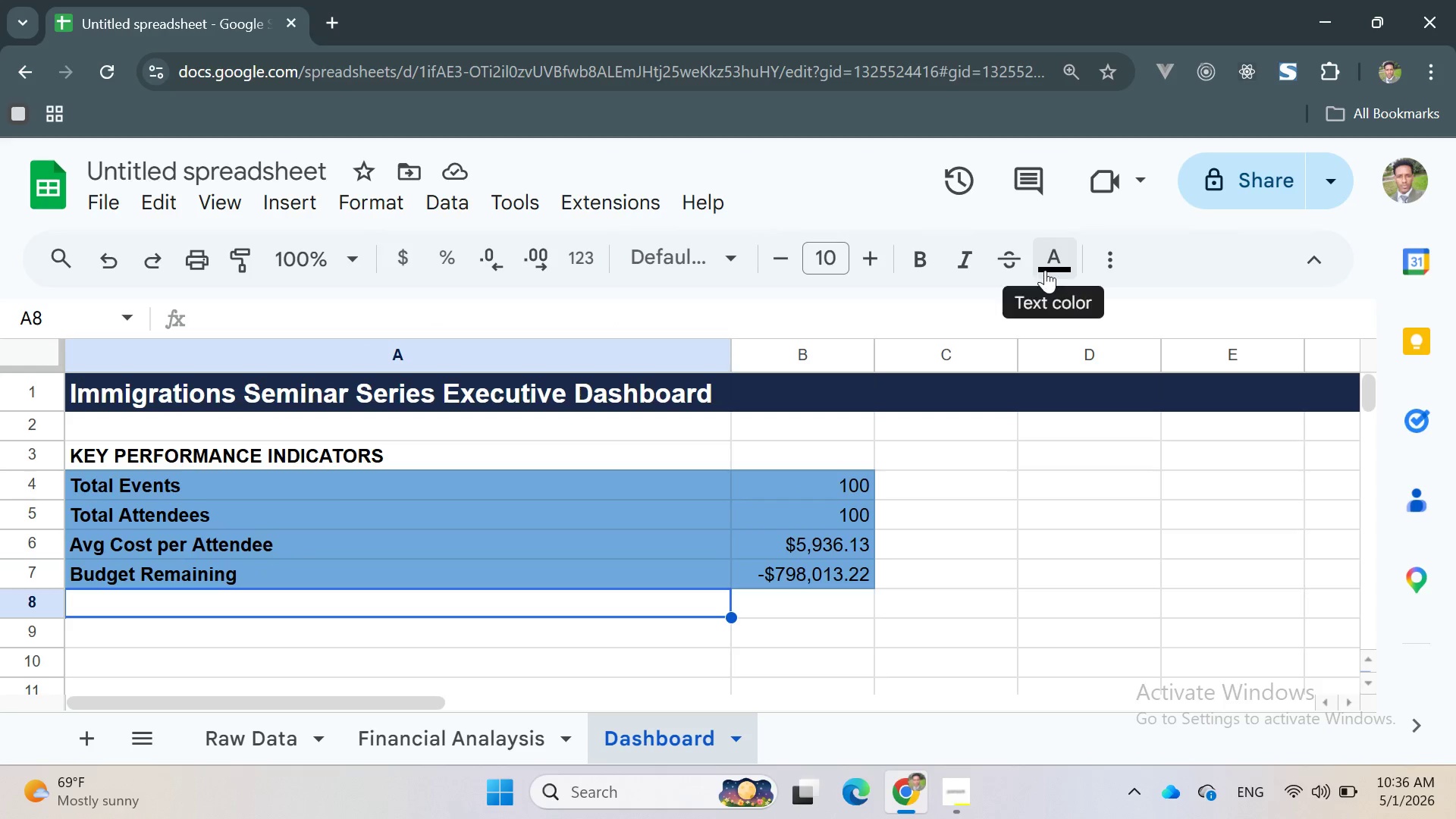 
left_click([1045, 270])
 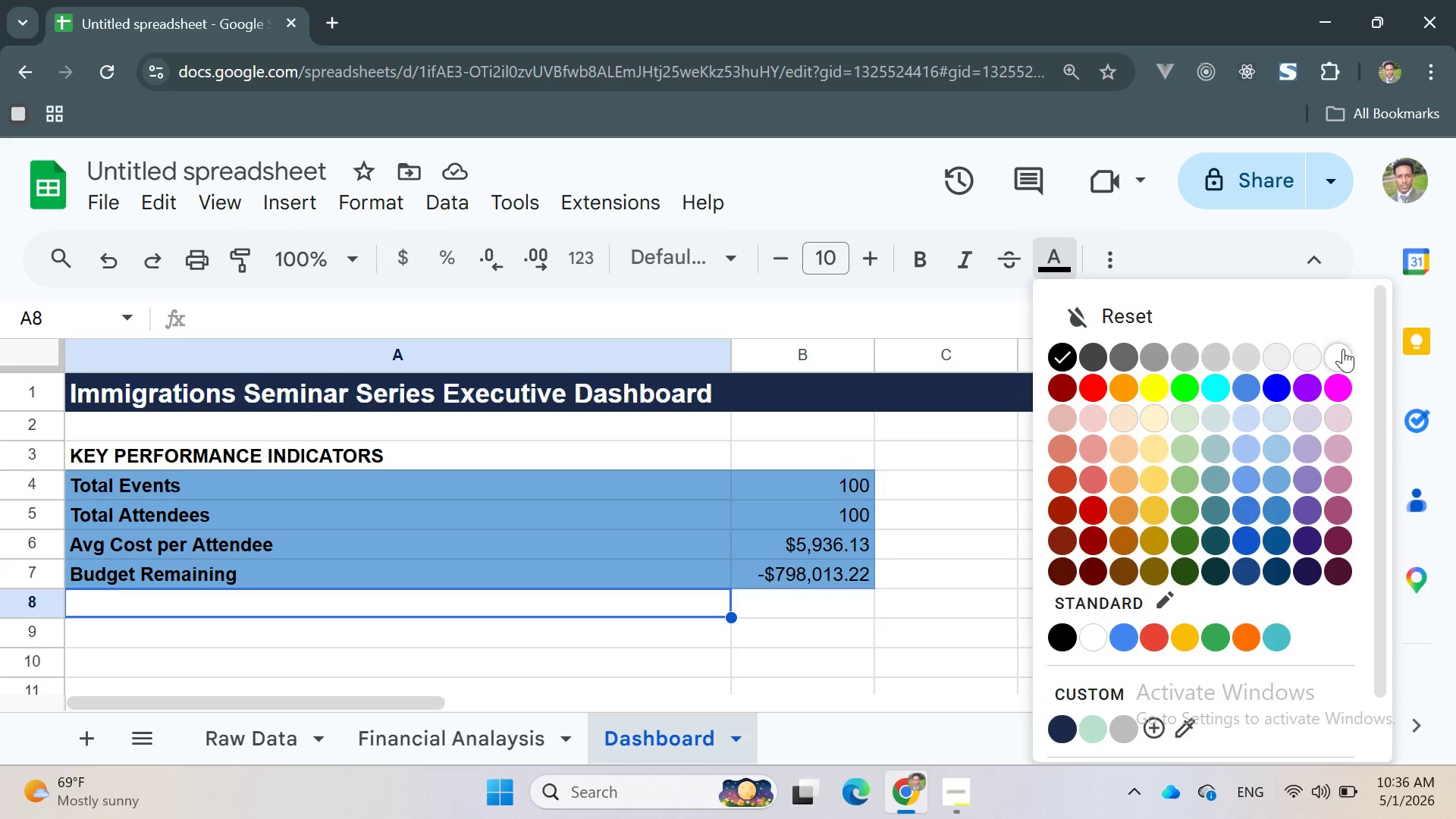 
left_click([1340, 355])
 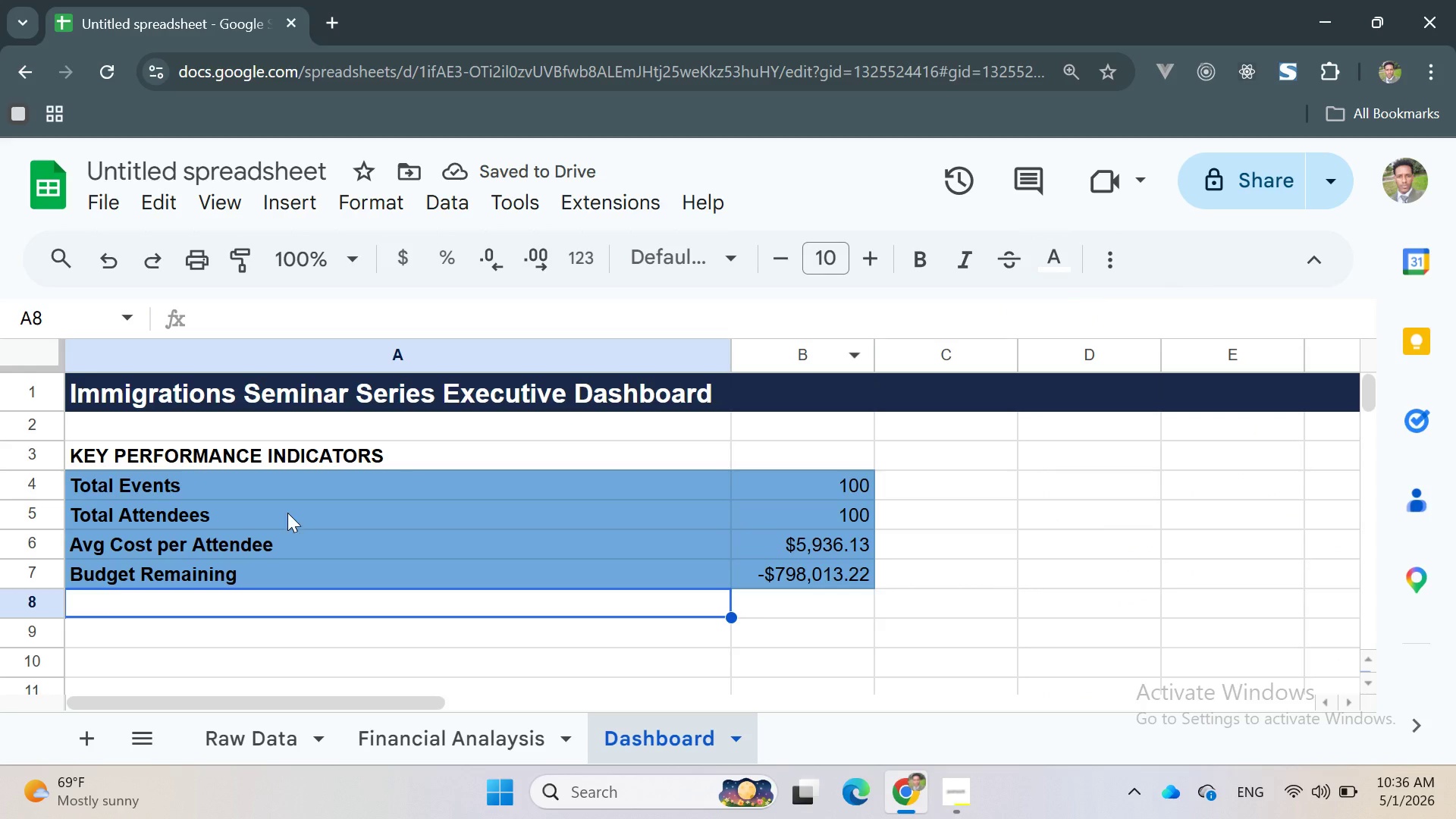 
left_click([177, 516])
 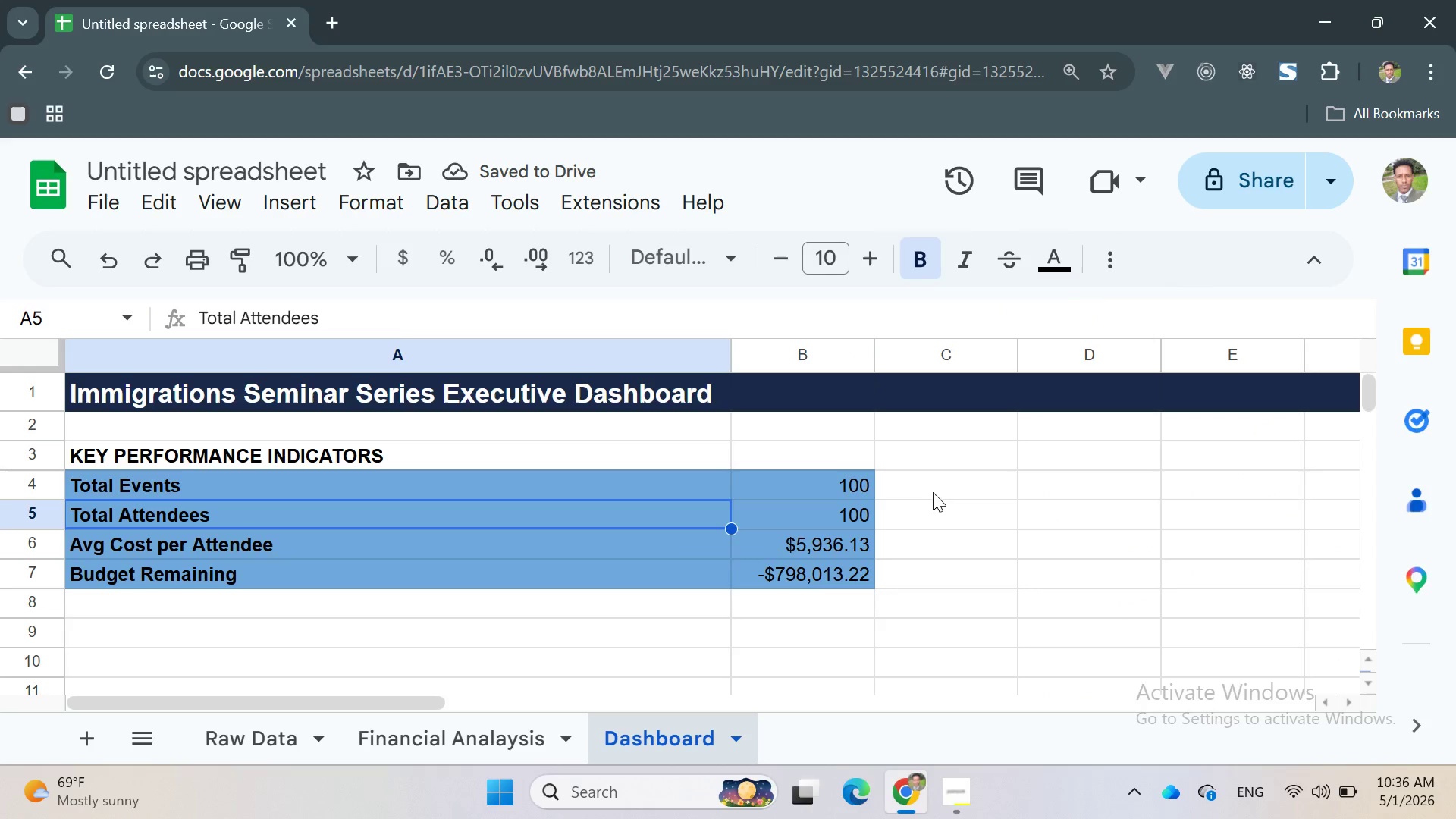 
left_click([940, 492])
 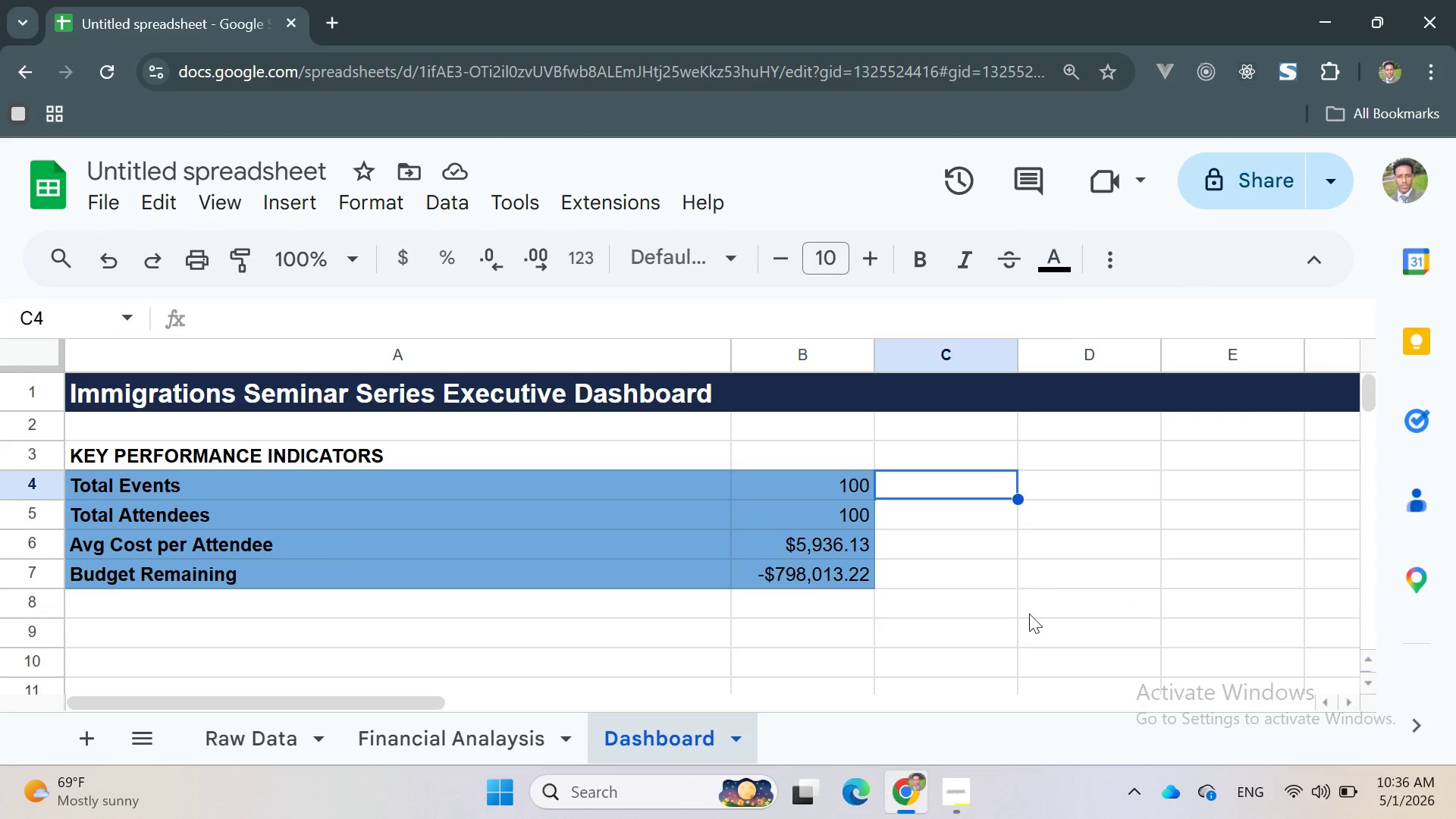 
left_click([940, 513])
 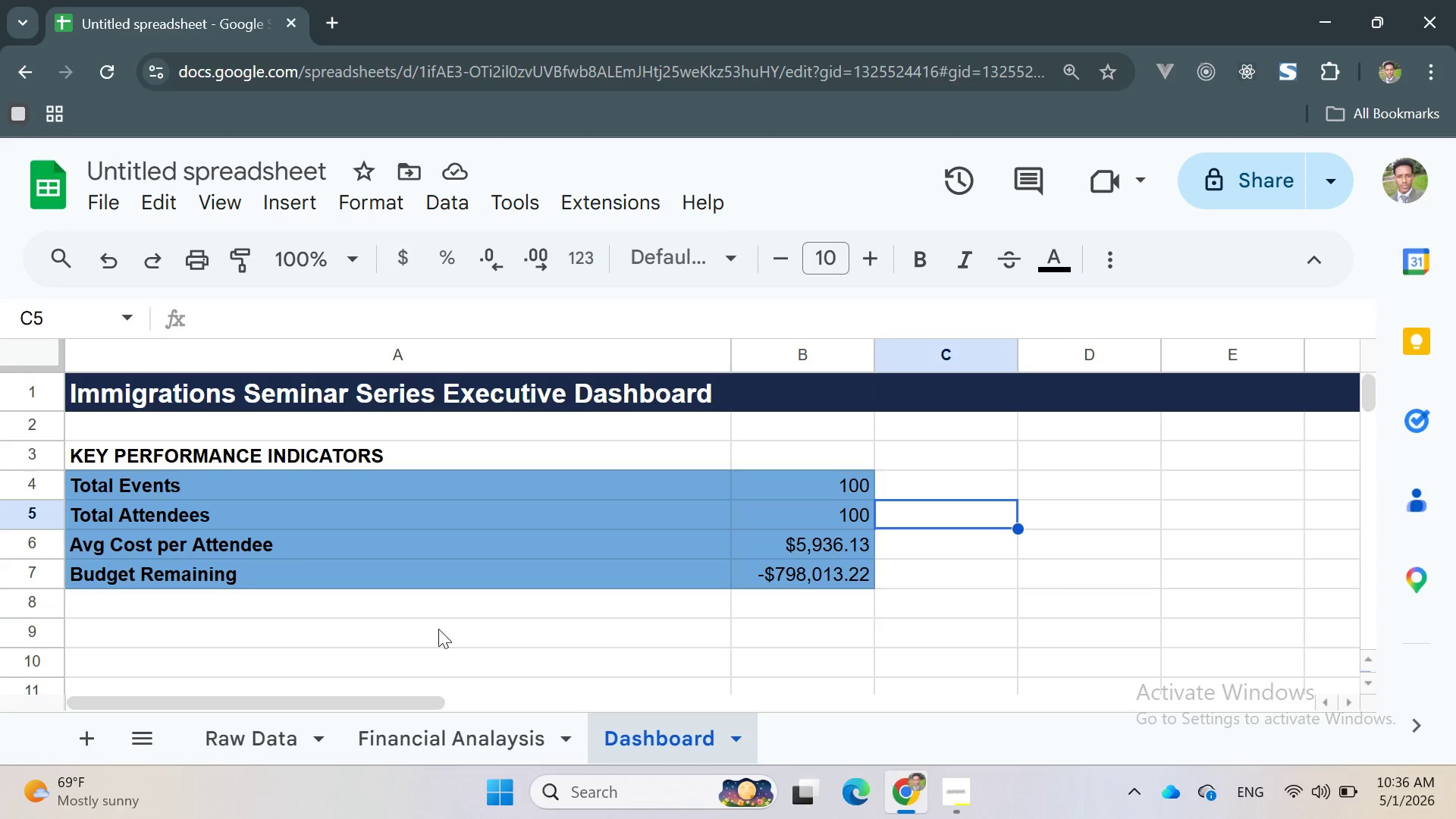 
left_click([420, 607])
 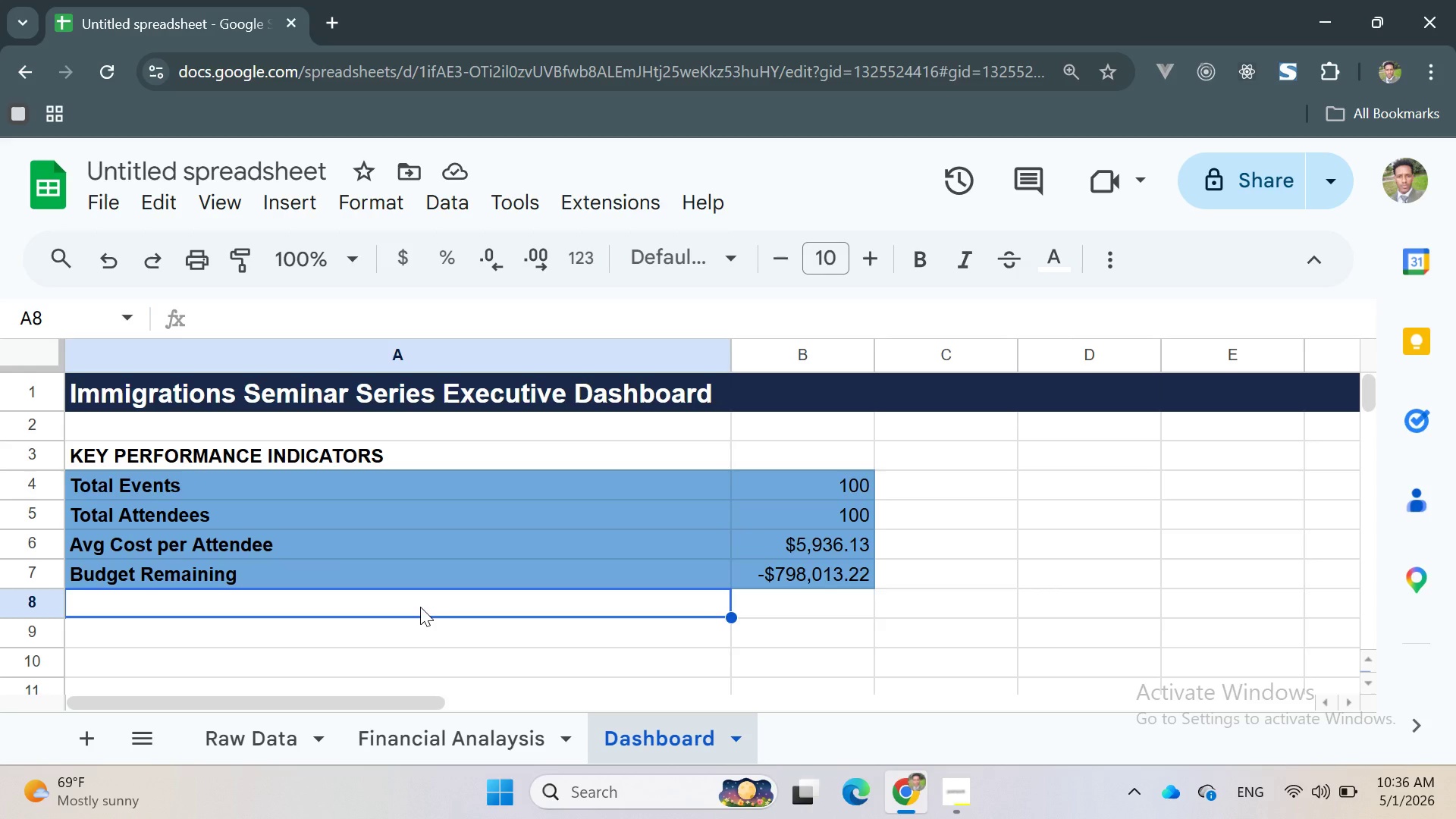 
wait(5.28)
 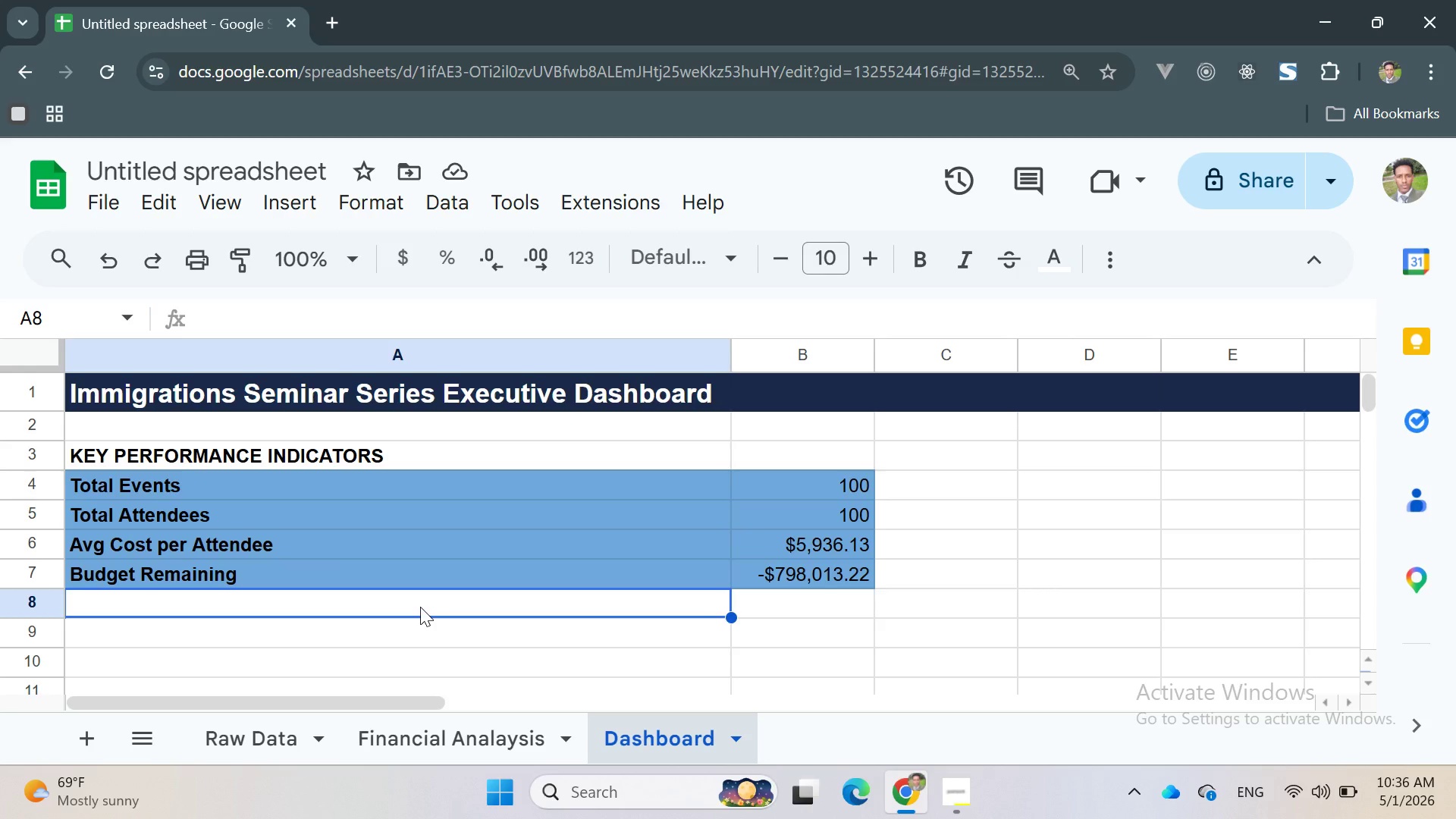 
left_click([275, 736])
 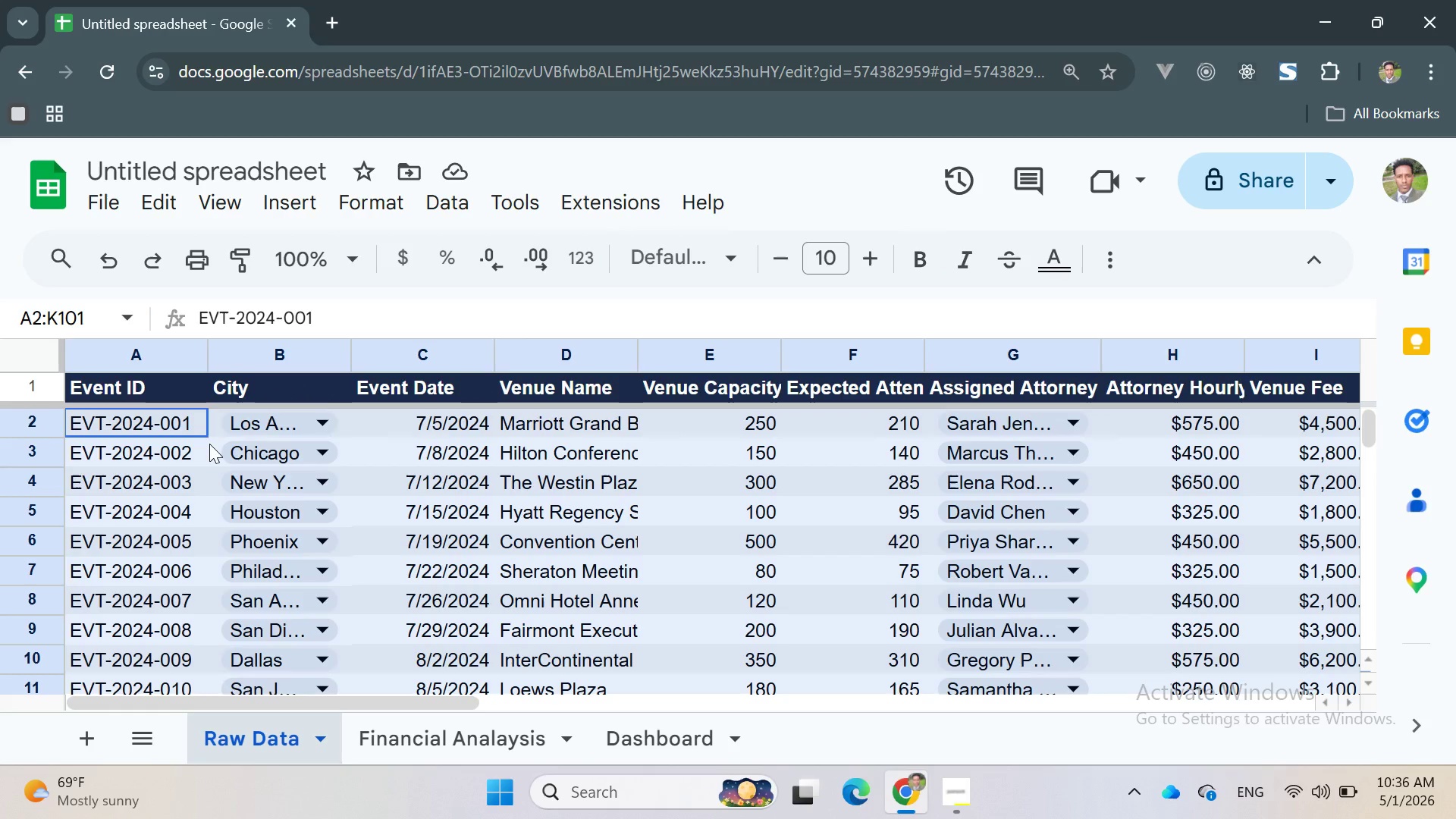 
mouse_move([234, 414])
 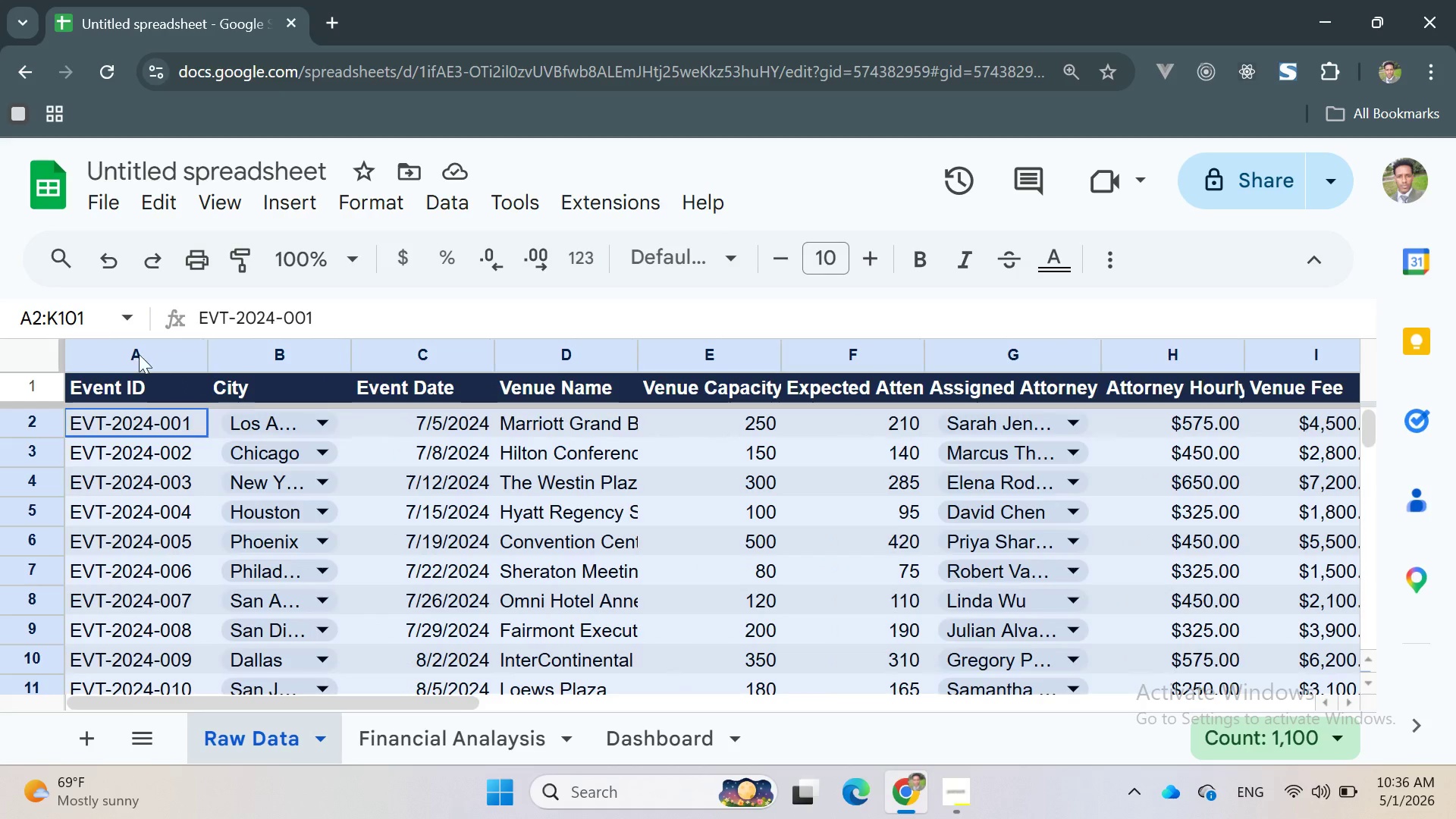 
key(Control+ControlLeft)
 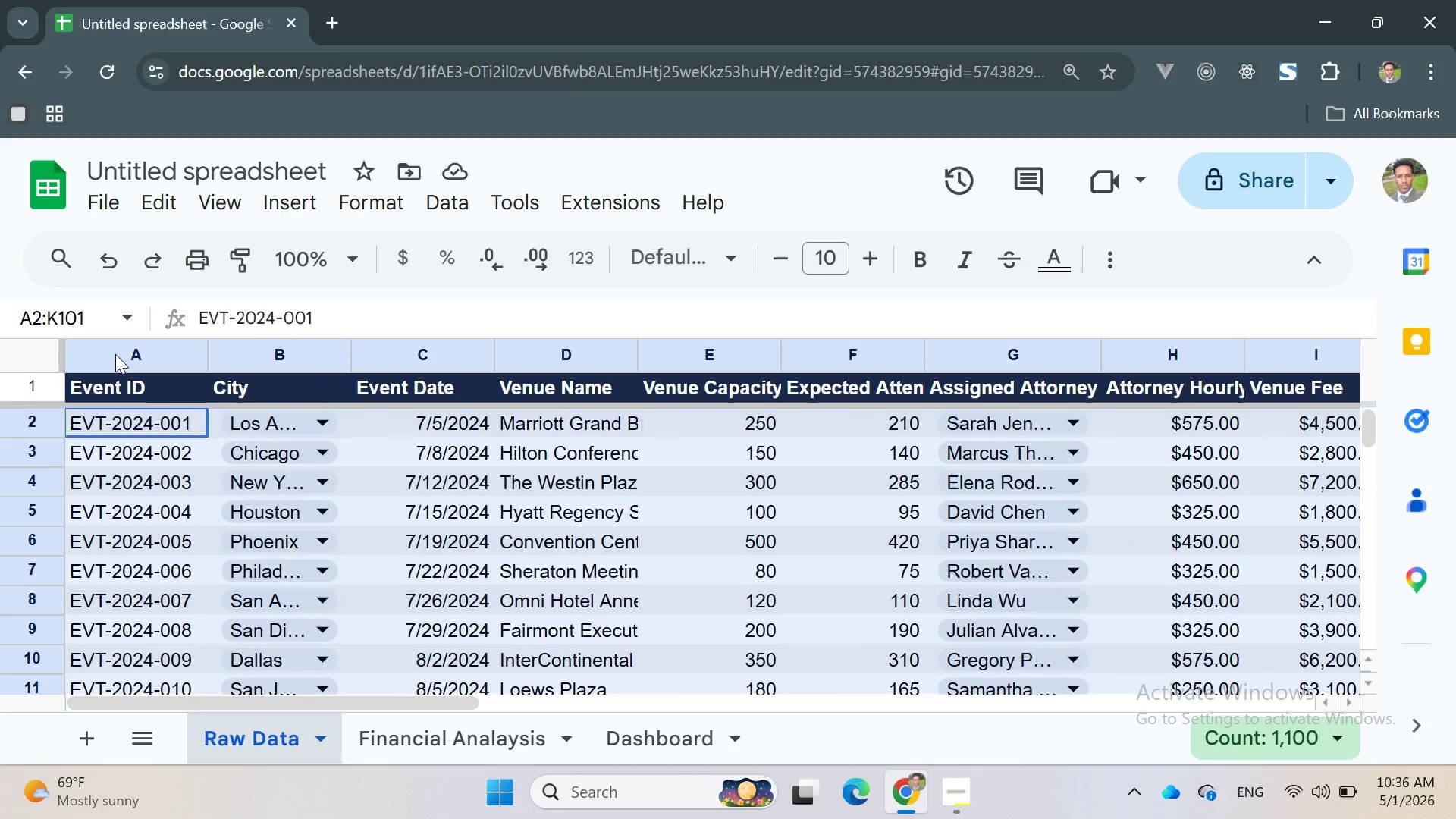 
hold_key(key=ControlLeft, duration=0.84)
left_click([115, 354])
 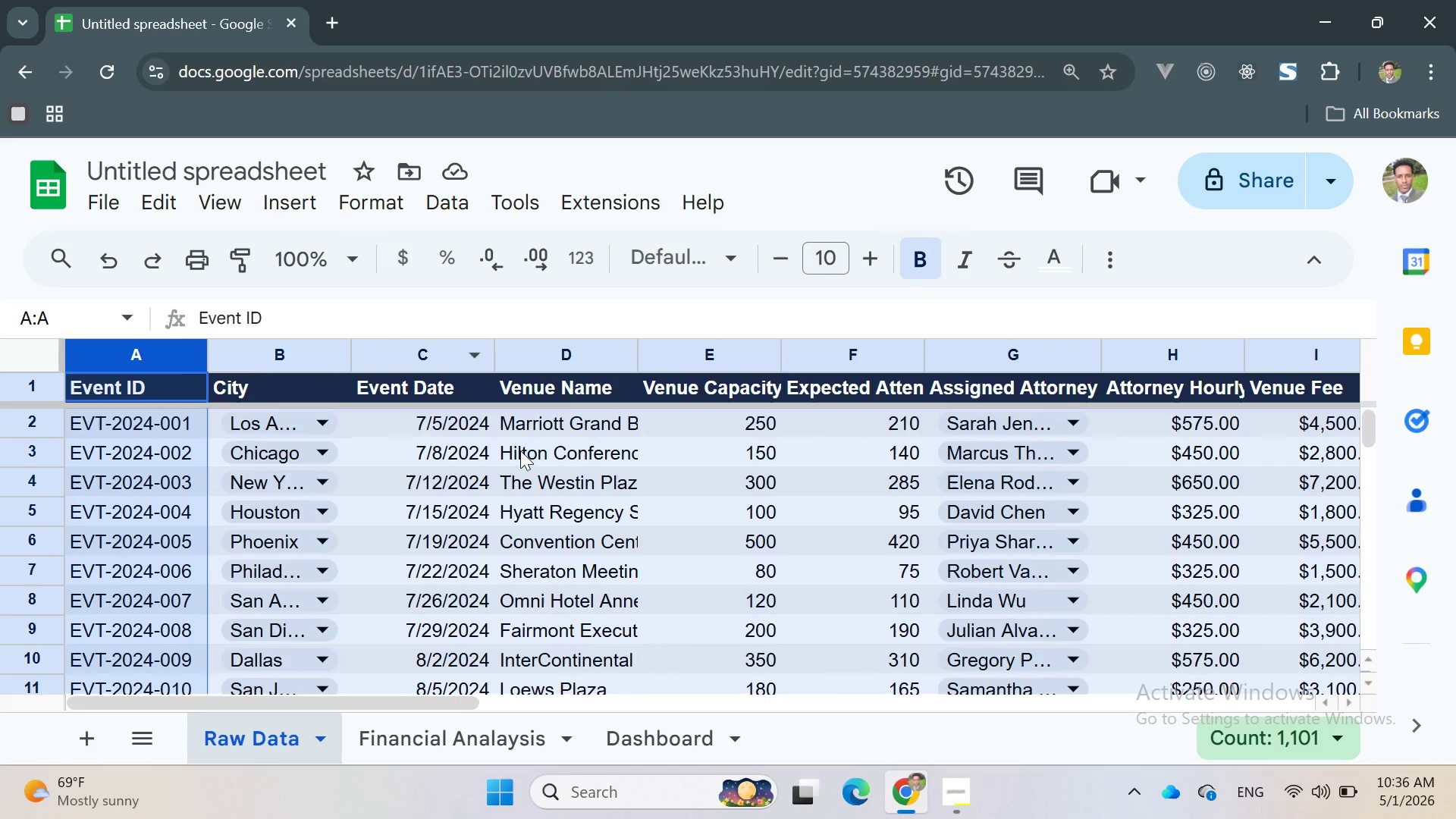 
left_click([554, 466])
 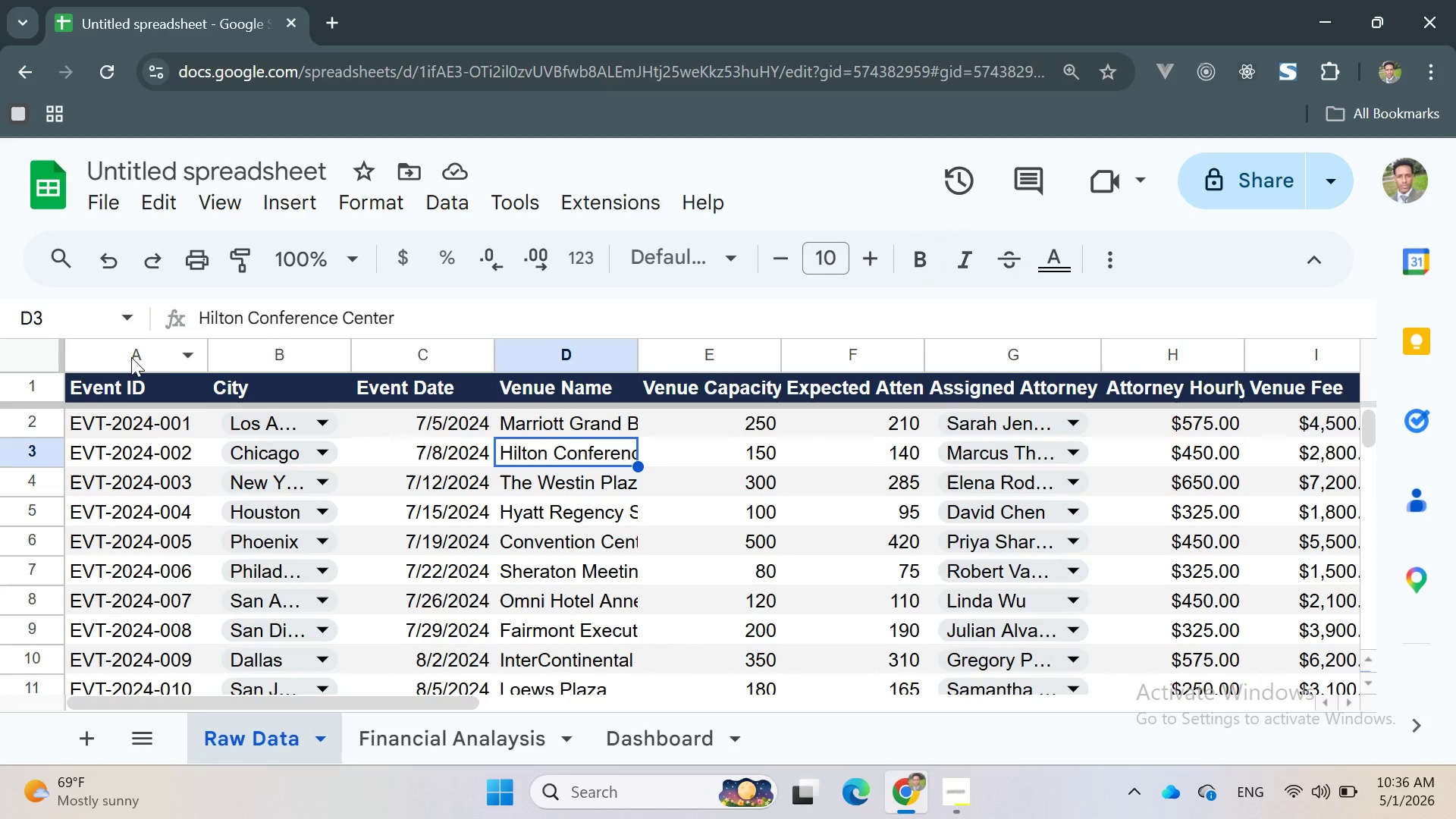 
hold_key(key=ControlLeft, duration=1.5)
left_click([129, 356])
 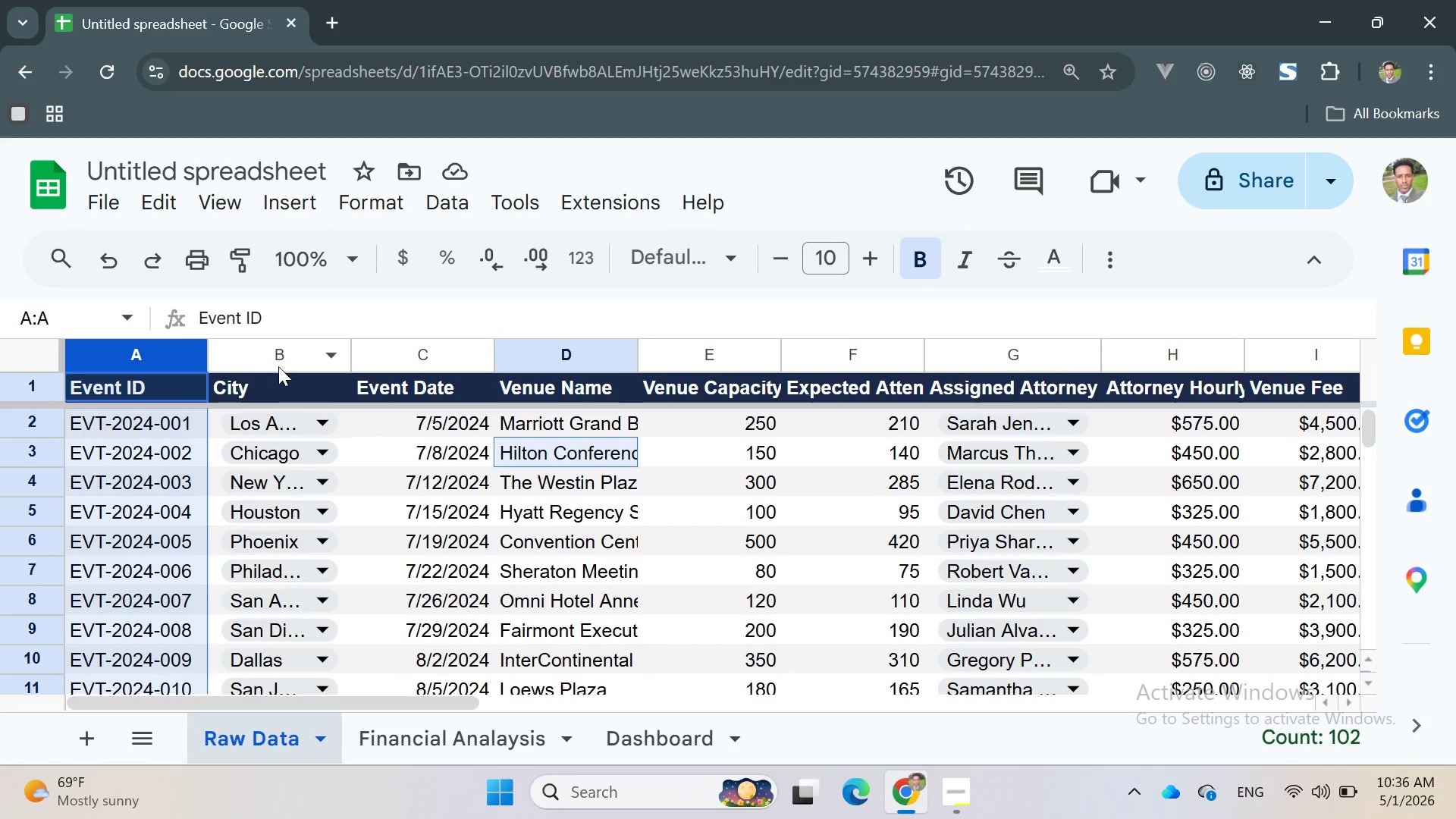 
left_click([278, 366])
 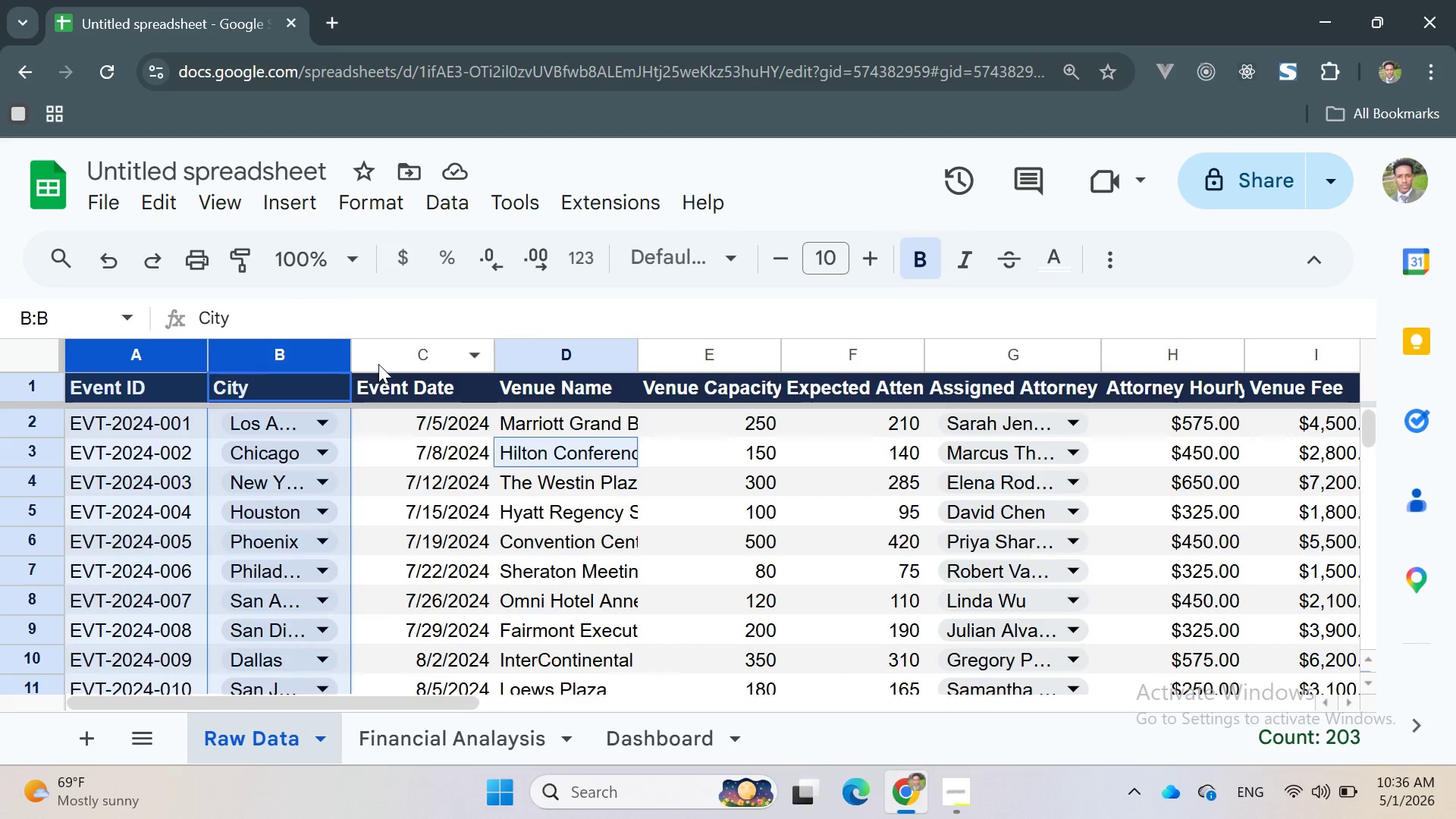 
double_click([379, 364])
 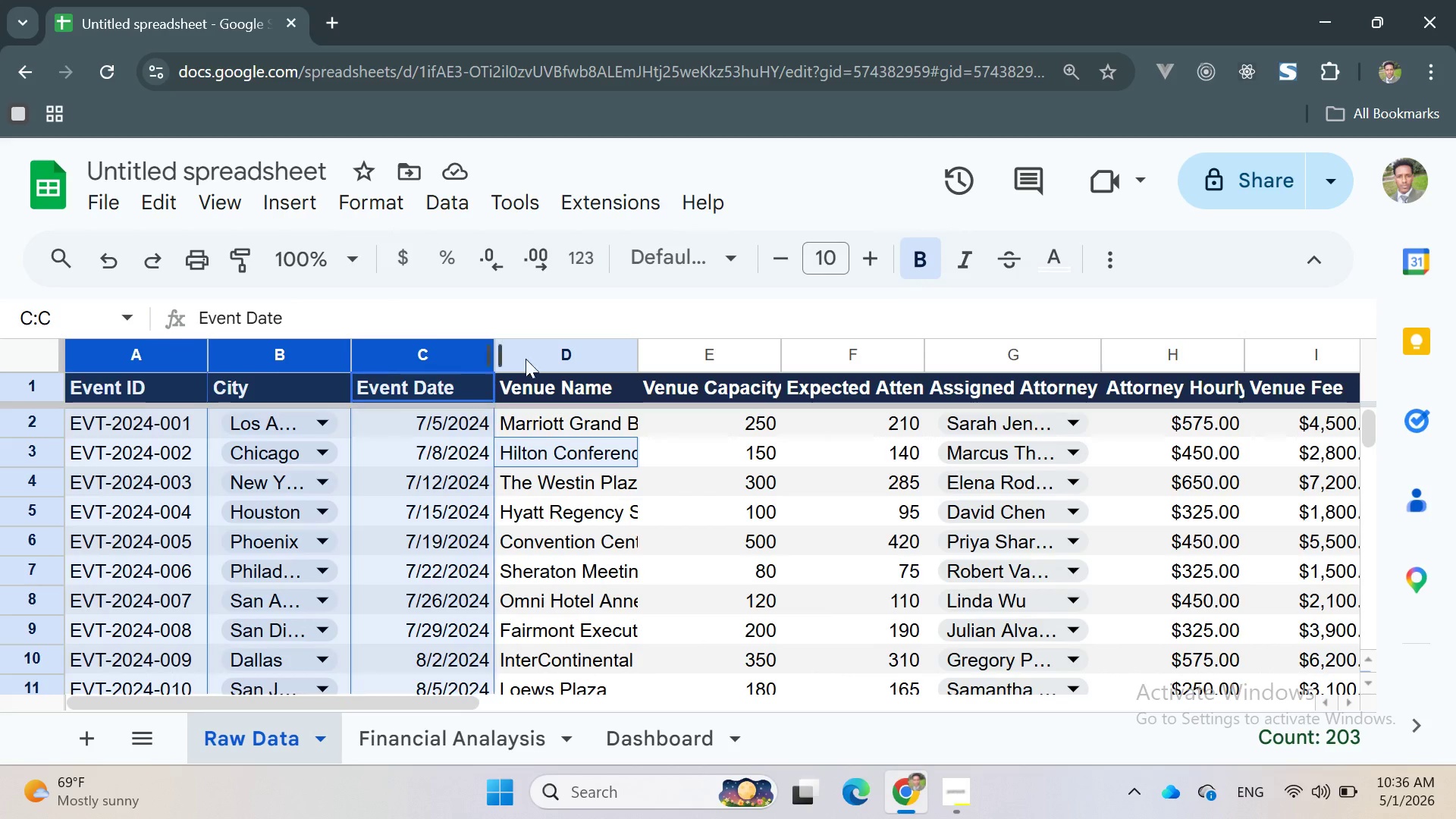 
hold_key(key=ControlLeft, duration=1.5)
left_click([580, 357])
 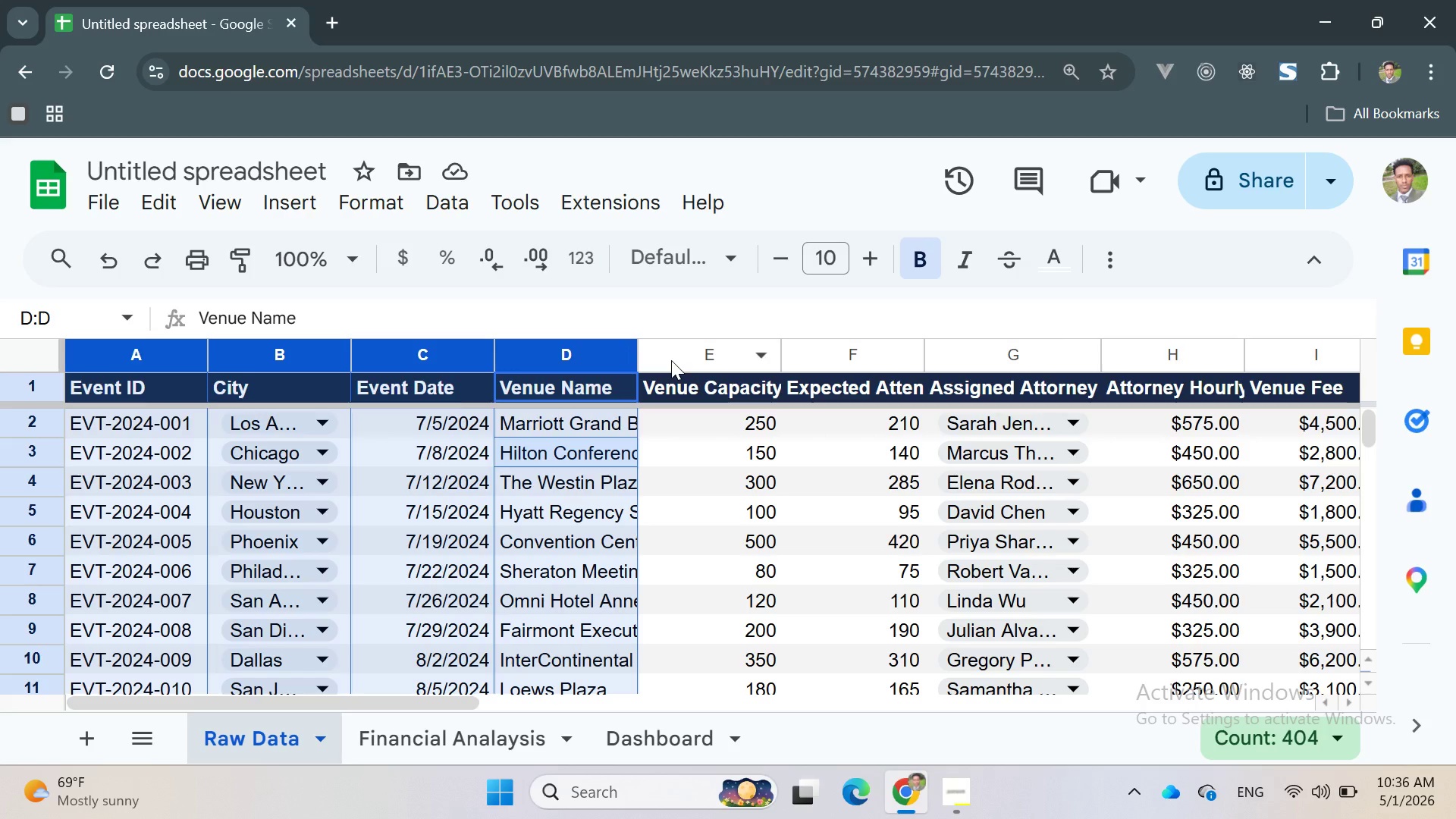 
left_click([672, 361])
 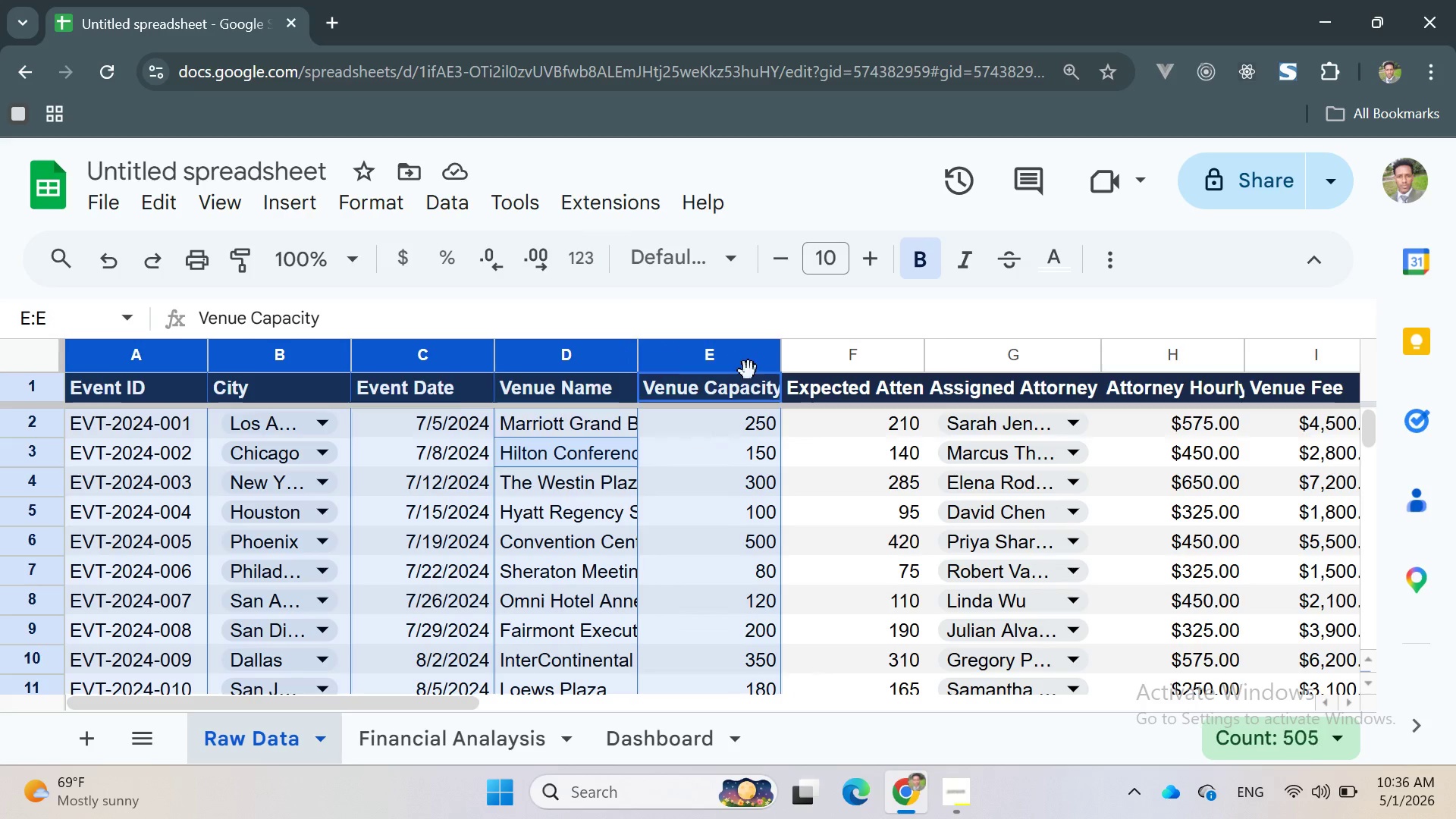 
hold_key(key=ControlLeft, duration=1.5)
left_click([814, 359])
 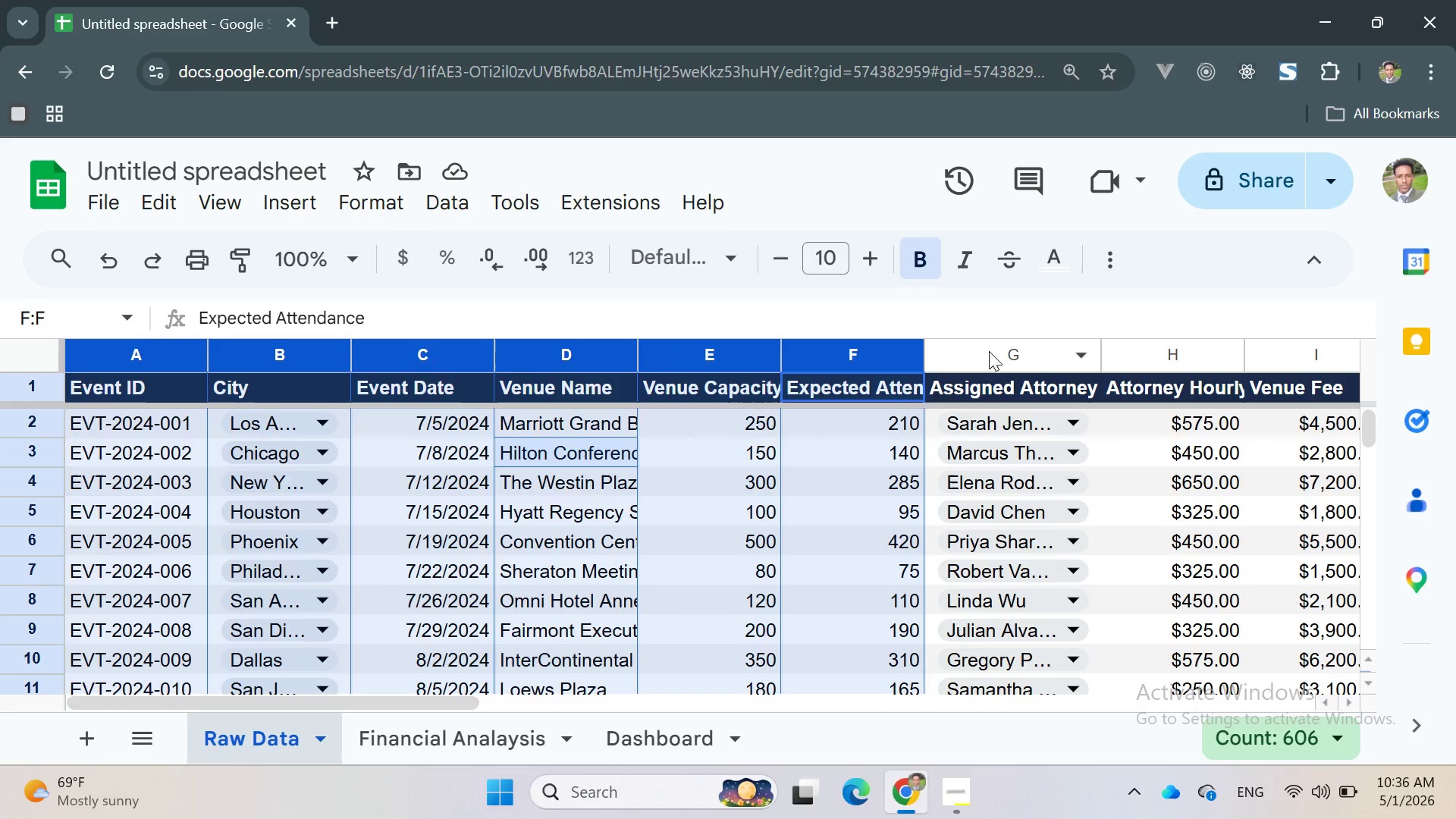 
hold_key(key=ControlLeft, duration=1.5)
left_click([989, 351])
 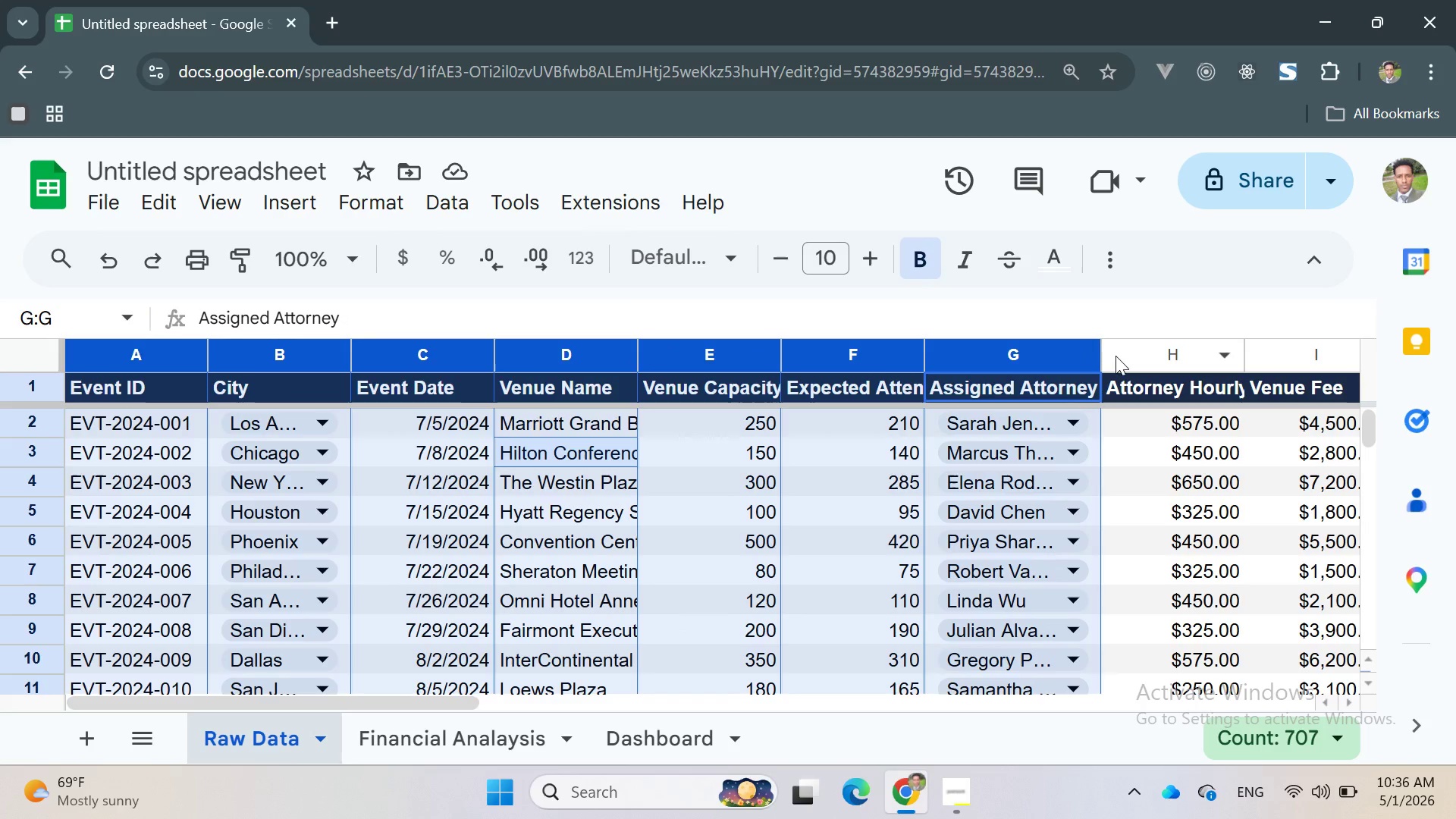 
left_click([1116, 356])
 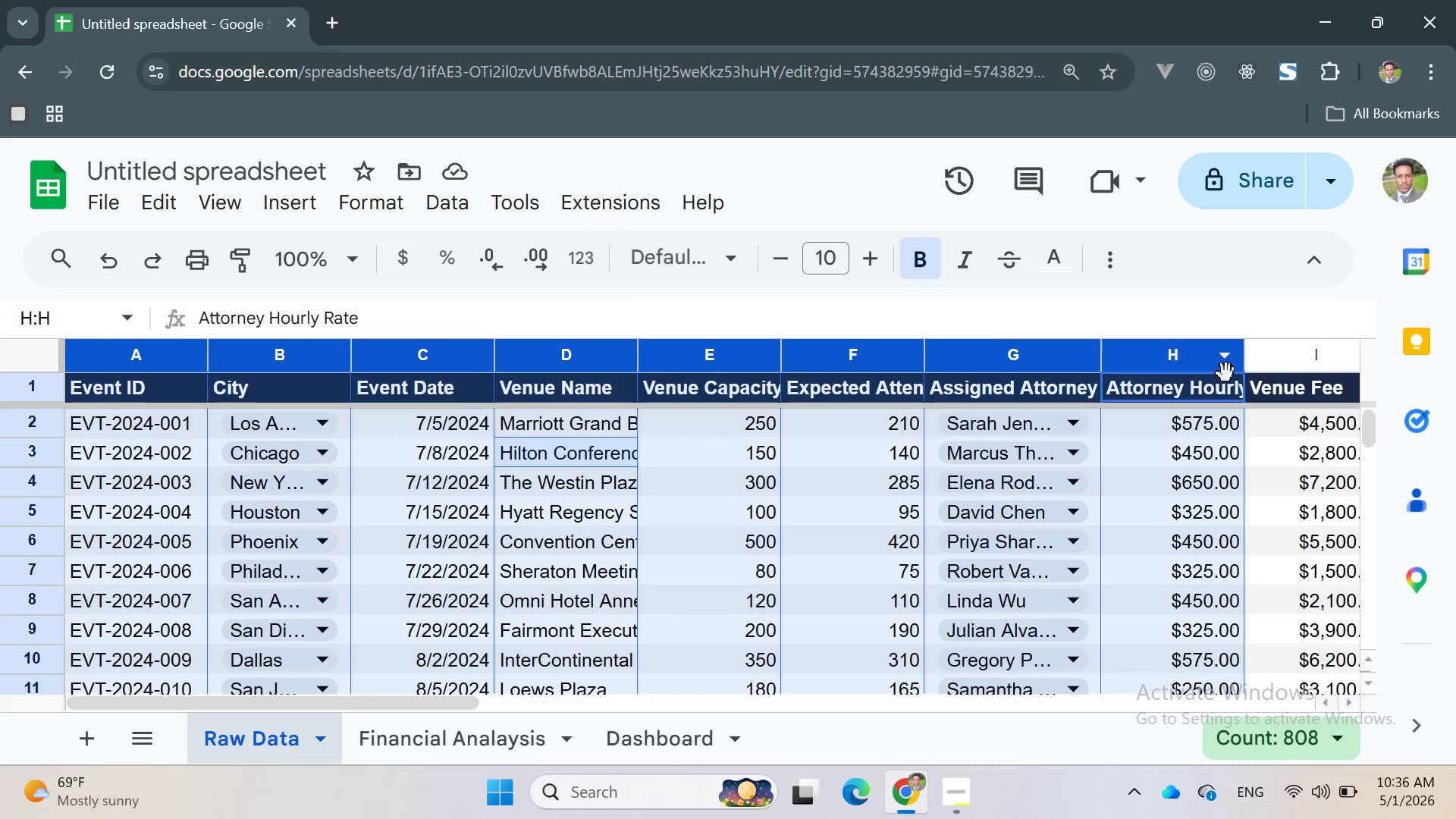 
hold_key(key=ControlLeft, duration=1.08)
left_click([1256, 374])
 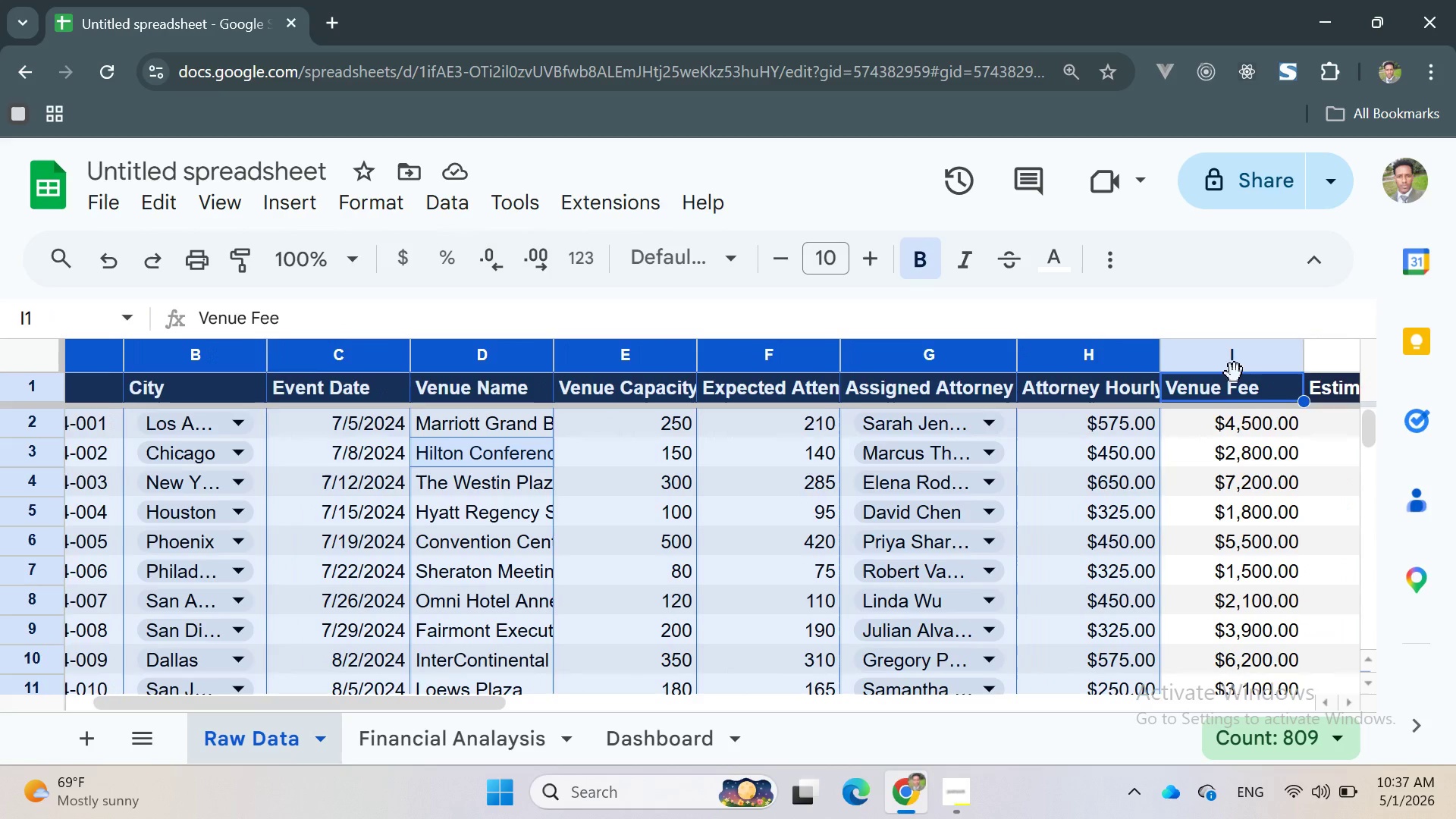 
hold_key(key=ControlLeft, duration=1.17)
left_click([1198, 357])
 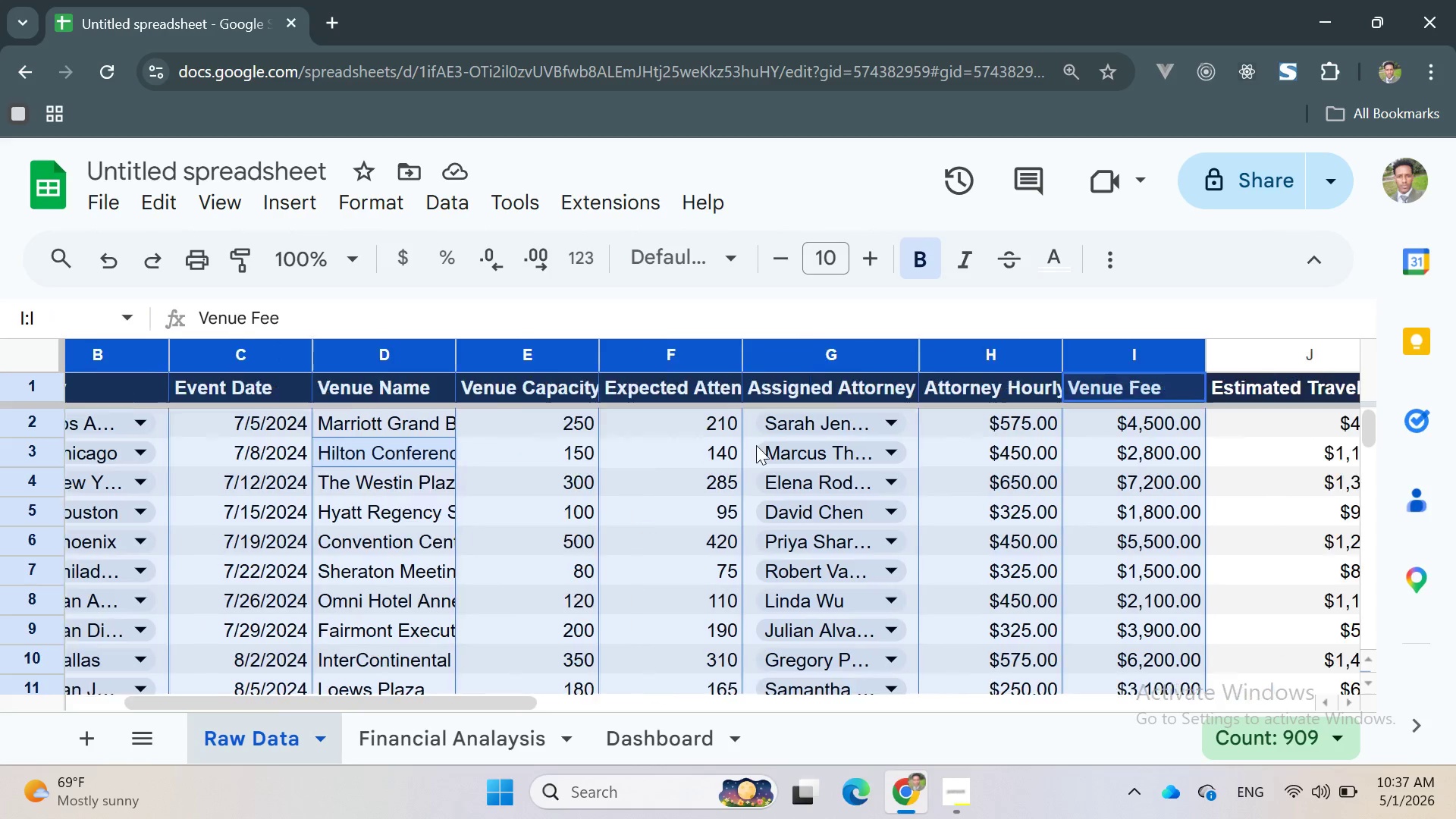 
hold_key(key=ControlLeft, duration=1.01)
left_click([1086, 349])
 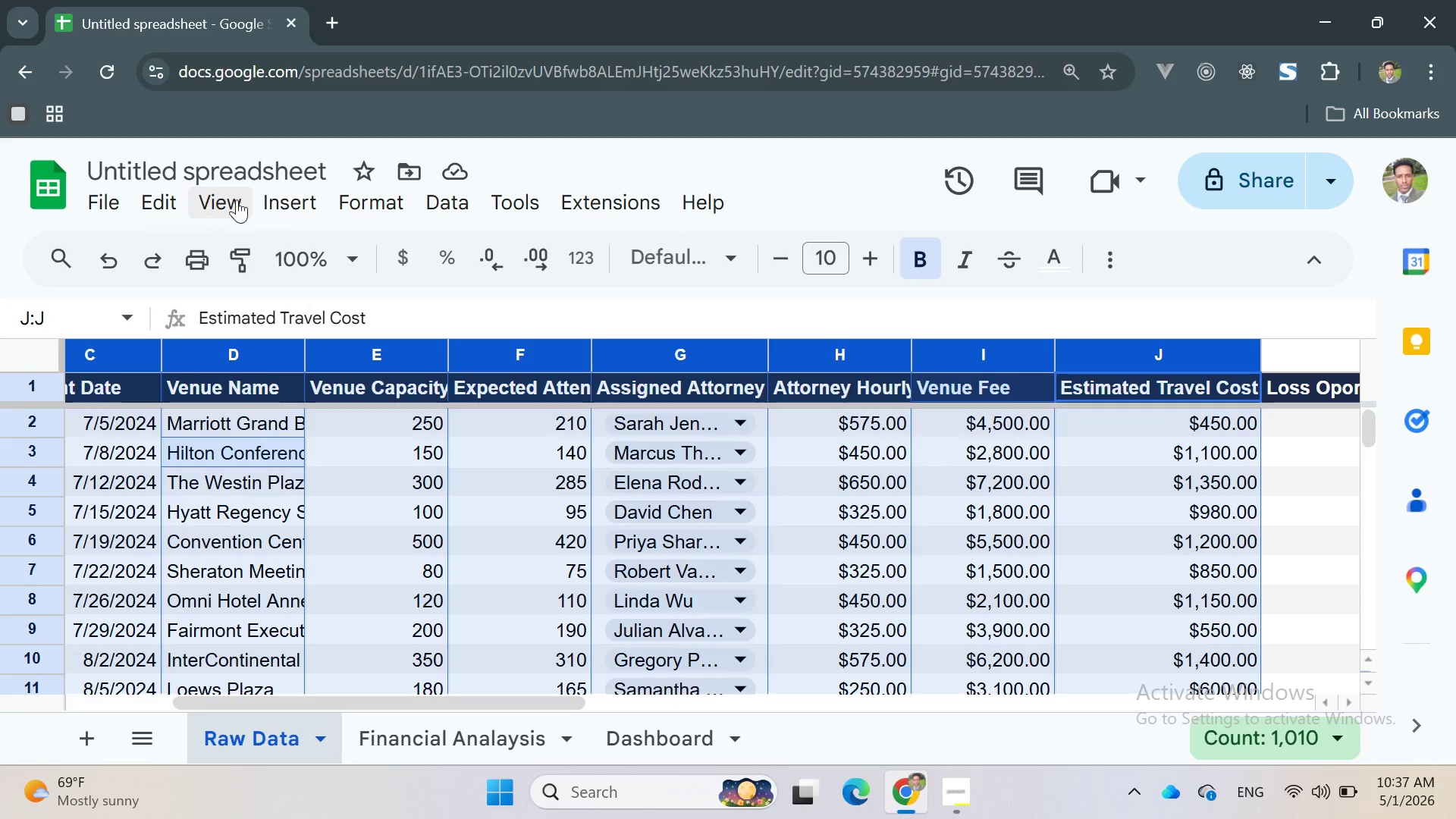 
wait(10.03)
 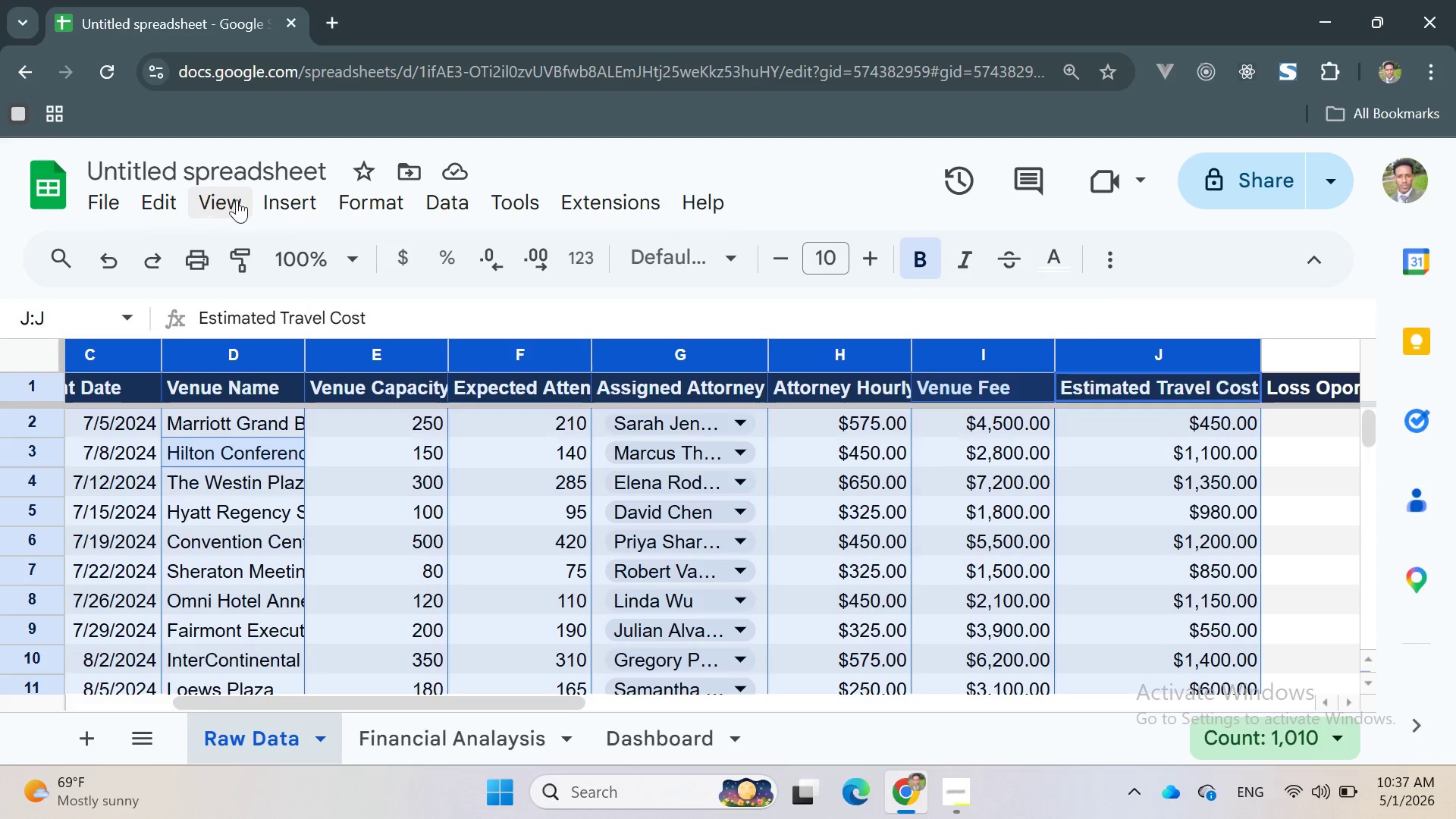 
left_click([450, 215])
 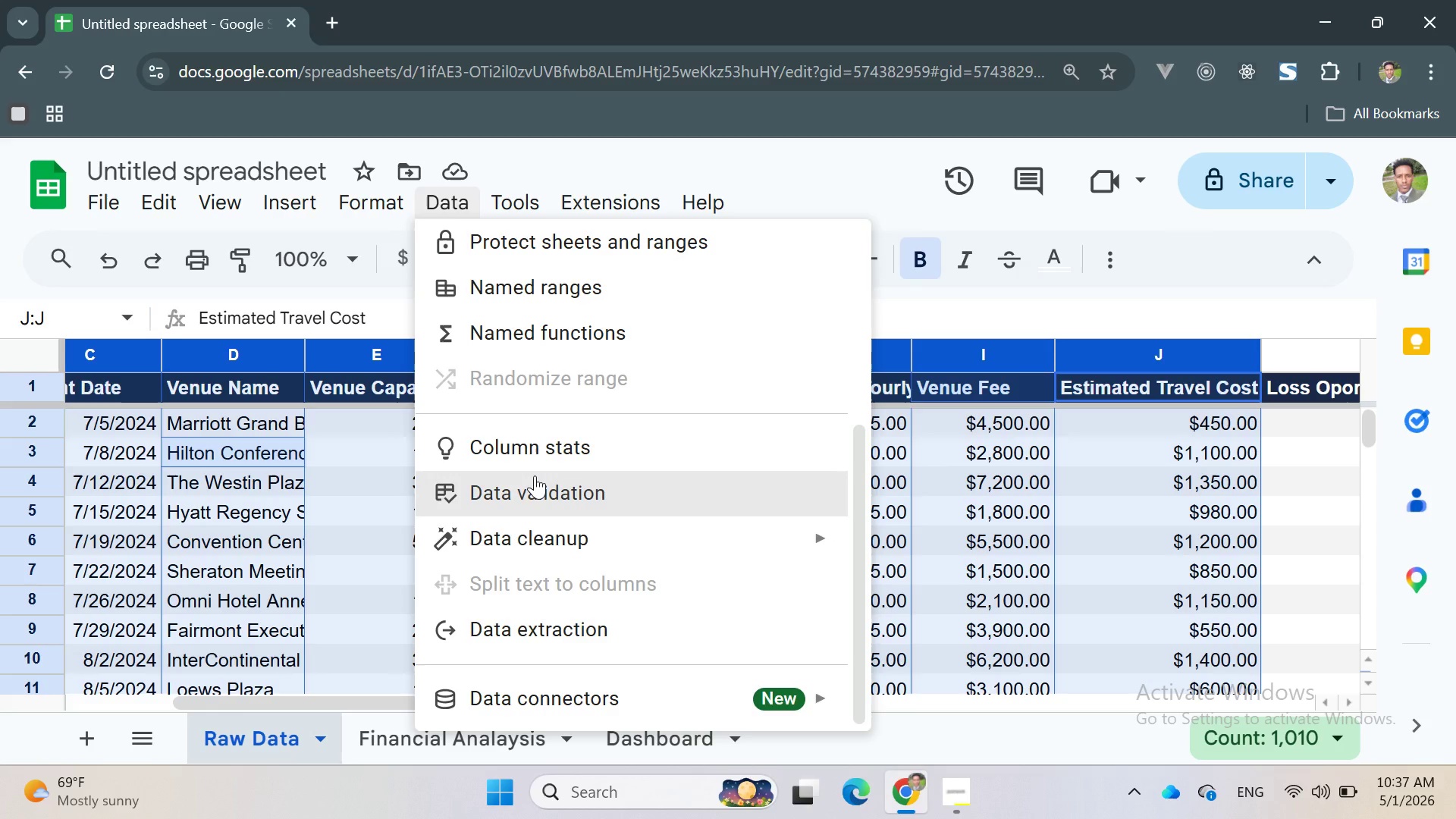 
scroll: coordinate [564, 434], scroll_direction: up, amount: 3.0
 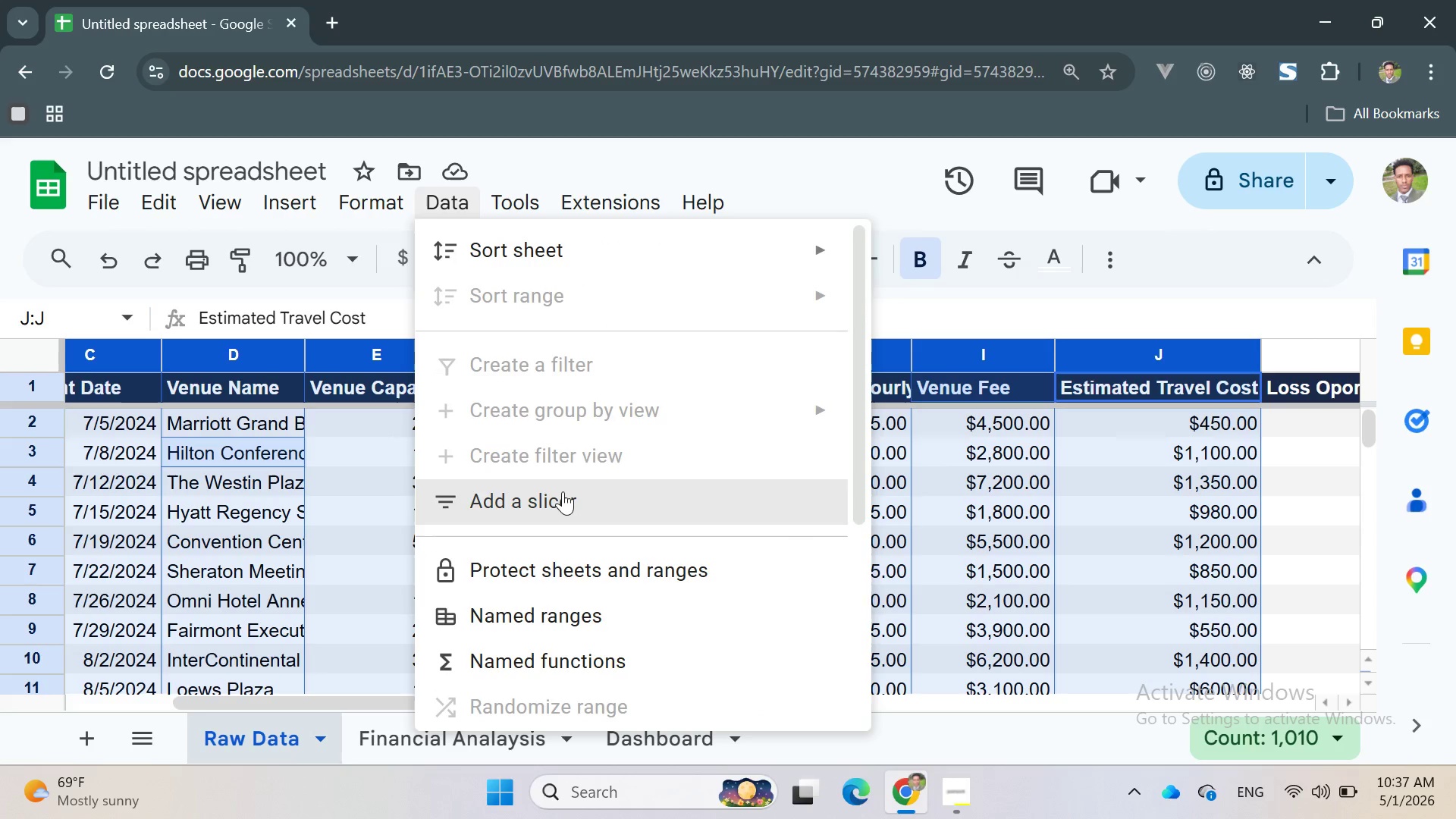 
scroll: coordinate [589, 441], scroll_direction: down, amount: 2.0
 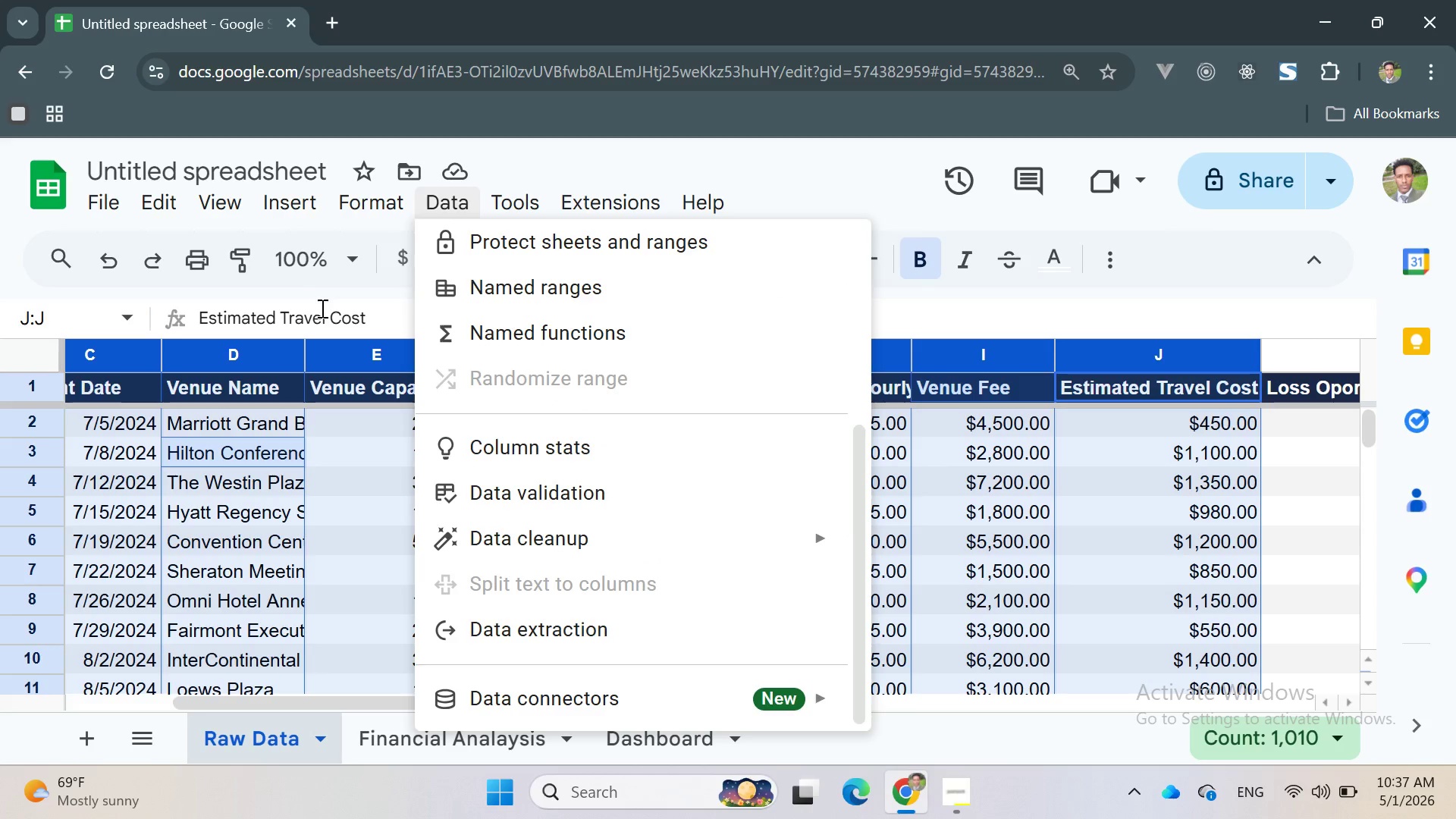 
double_click([295, 201])
 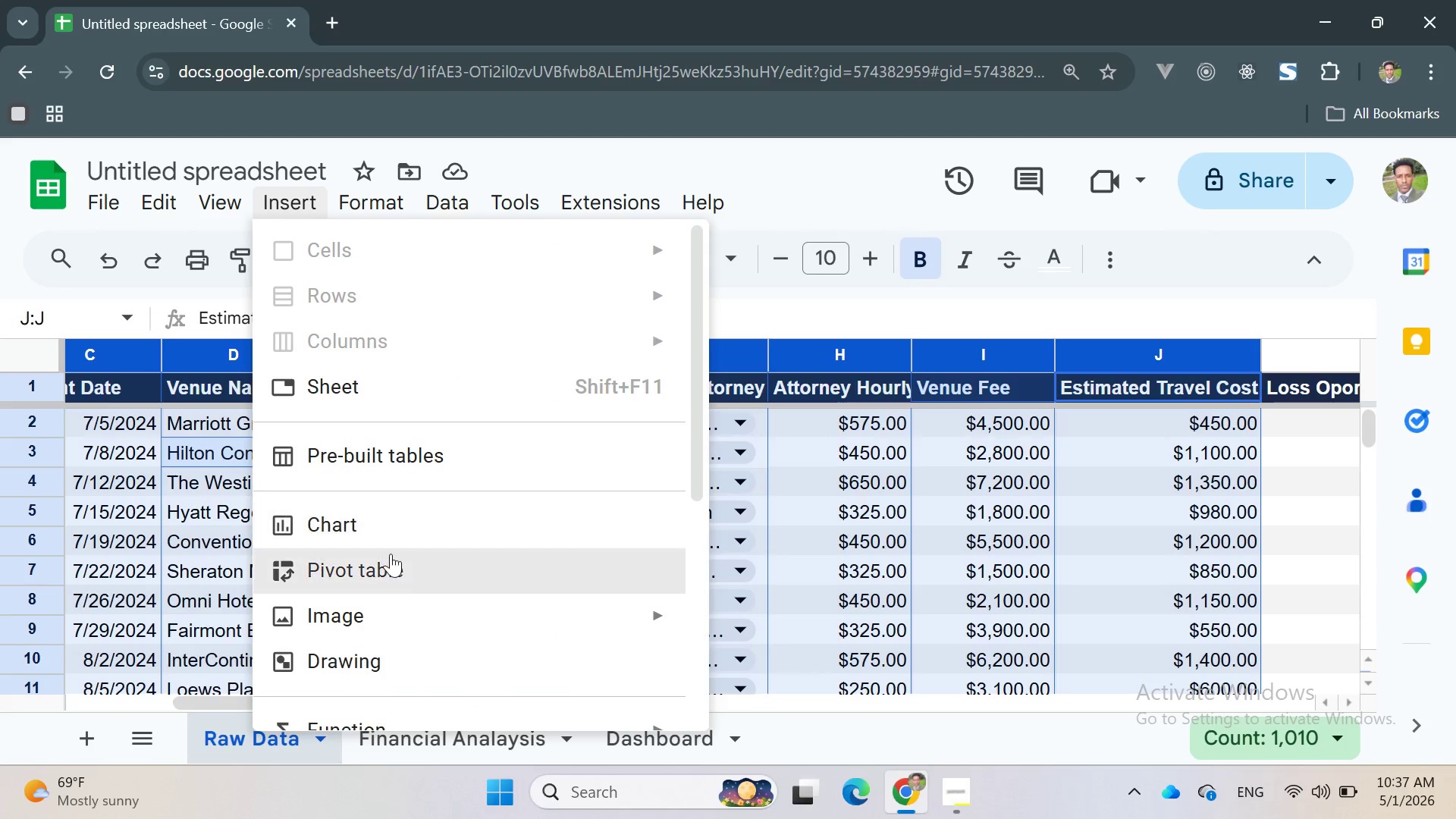 
left_click([391, 560])
 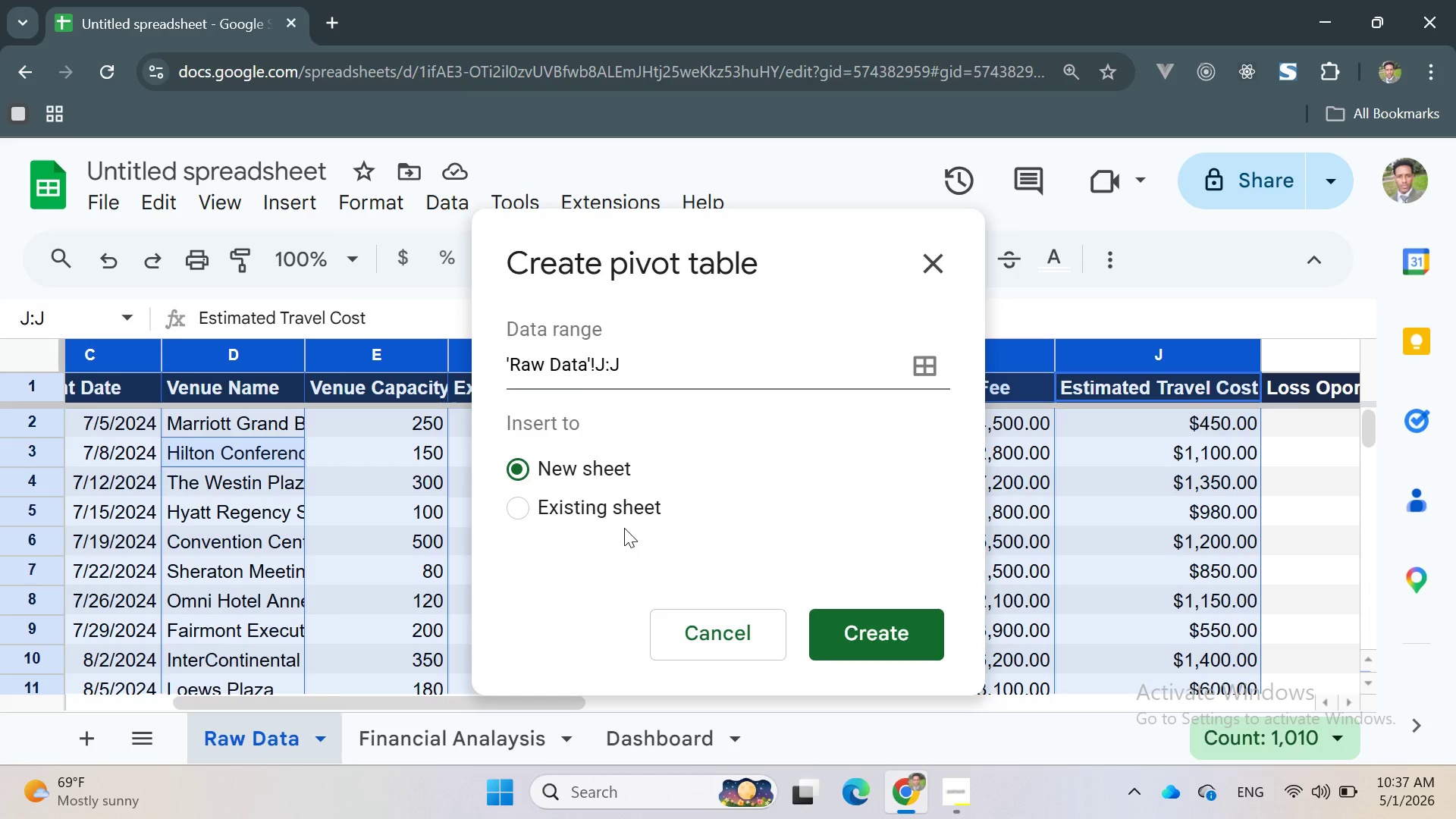 
left_click([617, 518])
 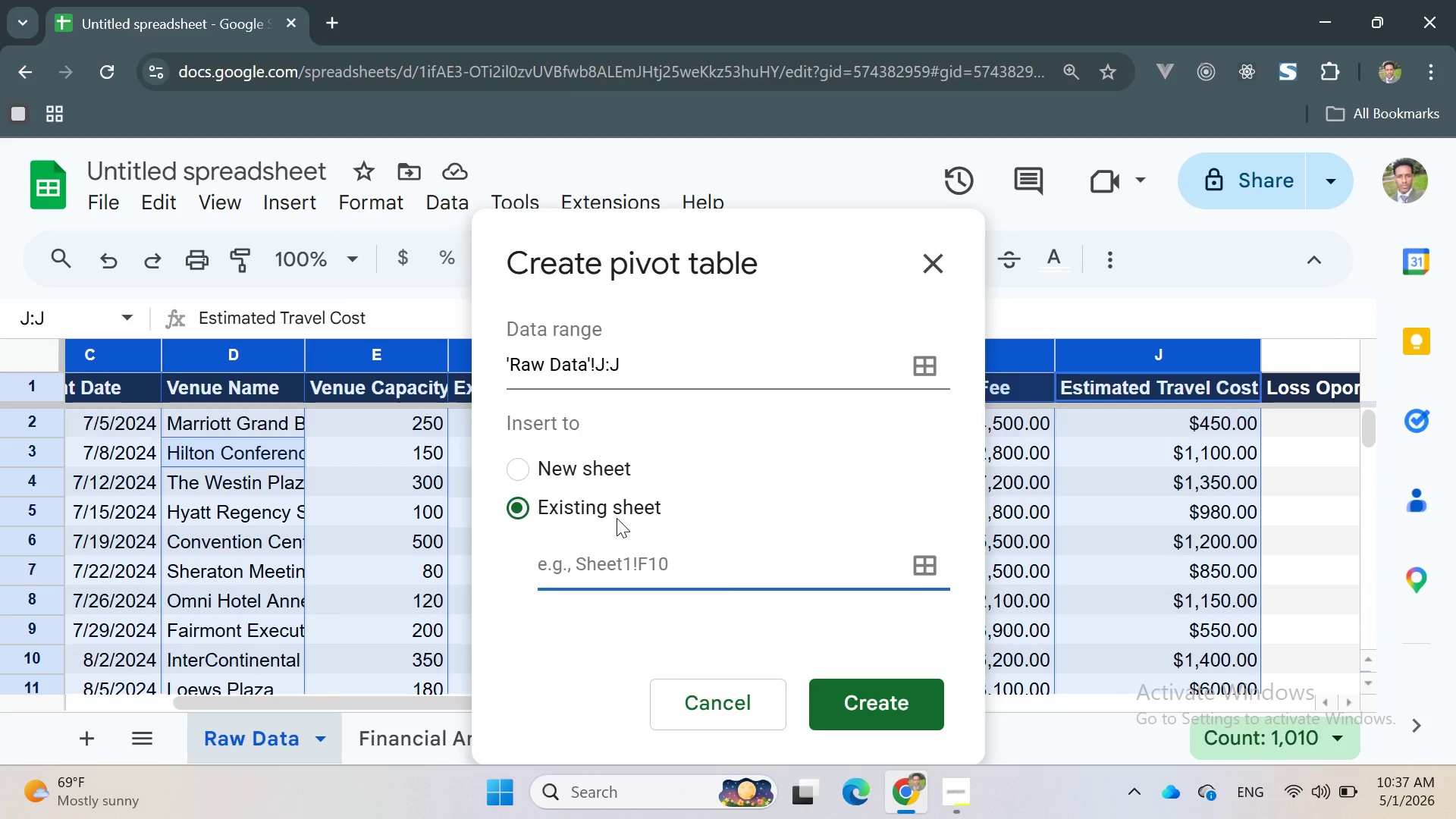 
left_click([620, 557])
 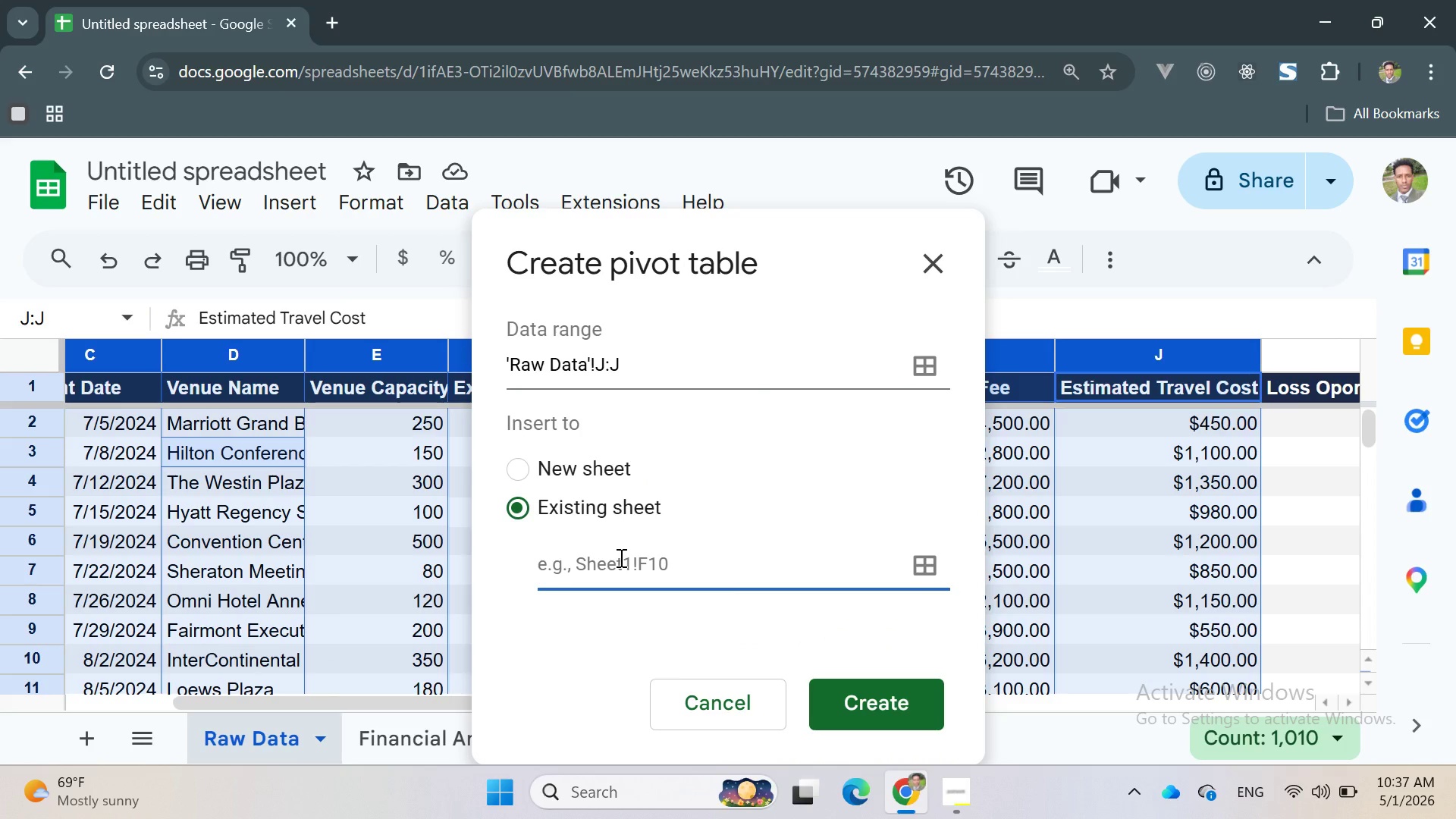 
type(Dashboard!A1)
key(Backspace)
type(3)
 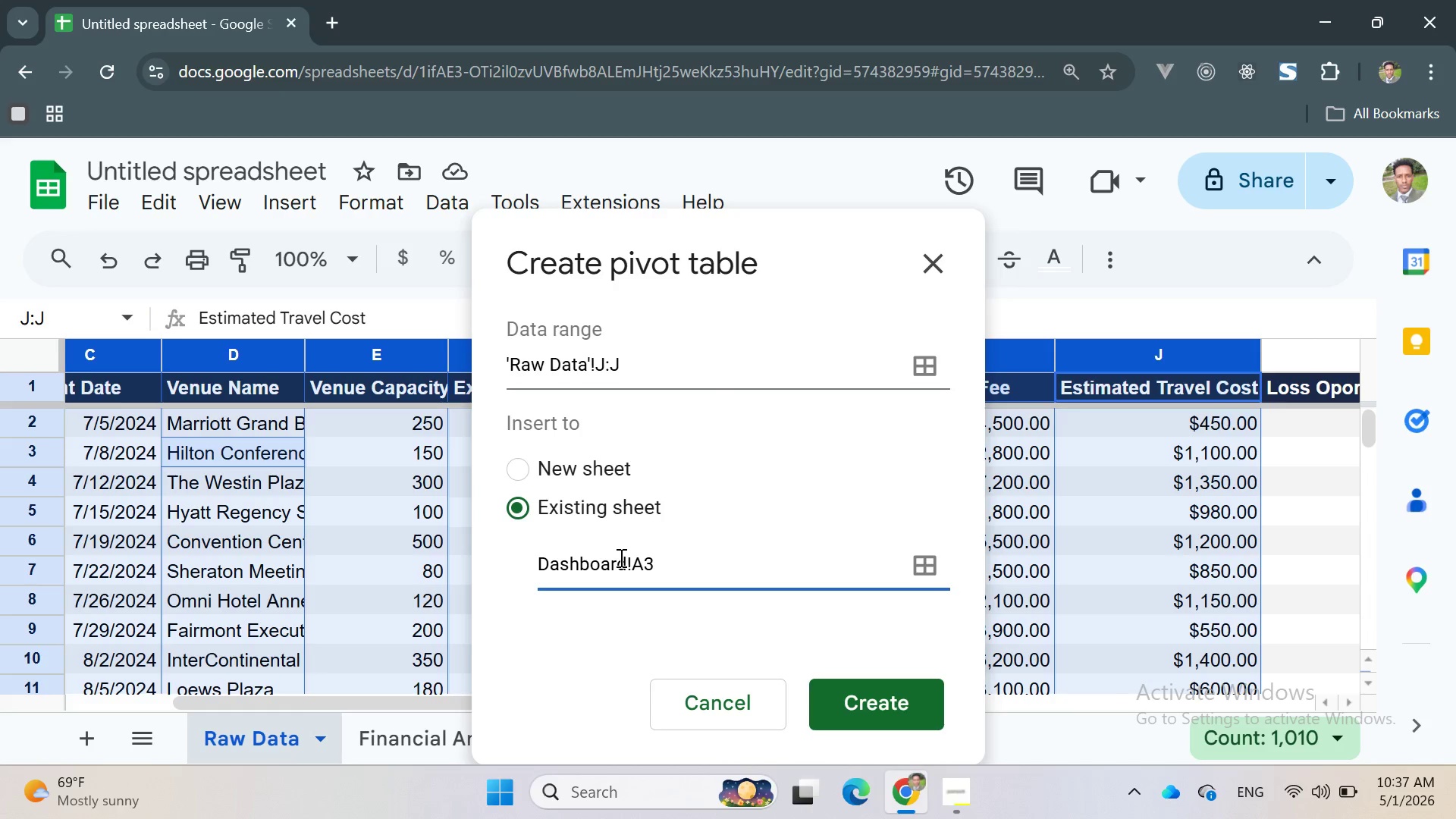 
wait(6.84)
 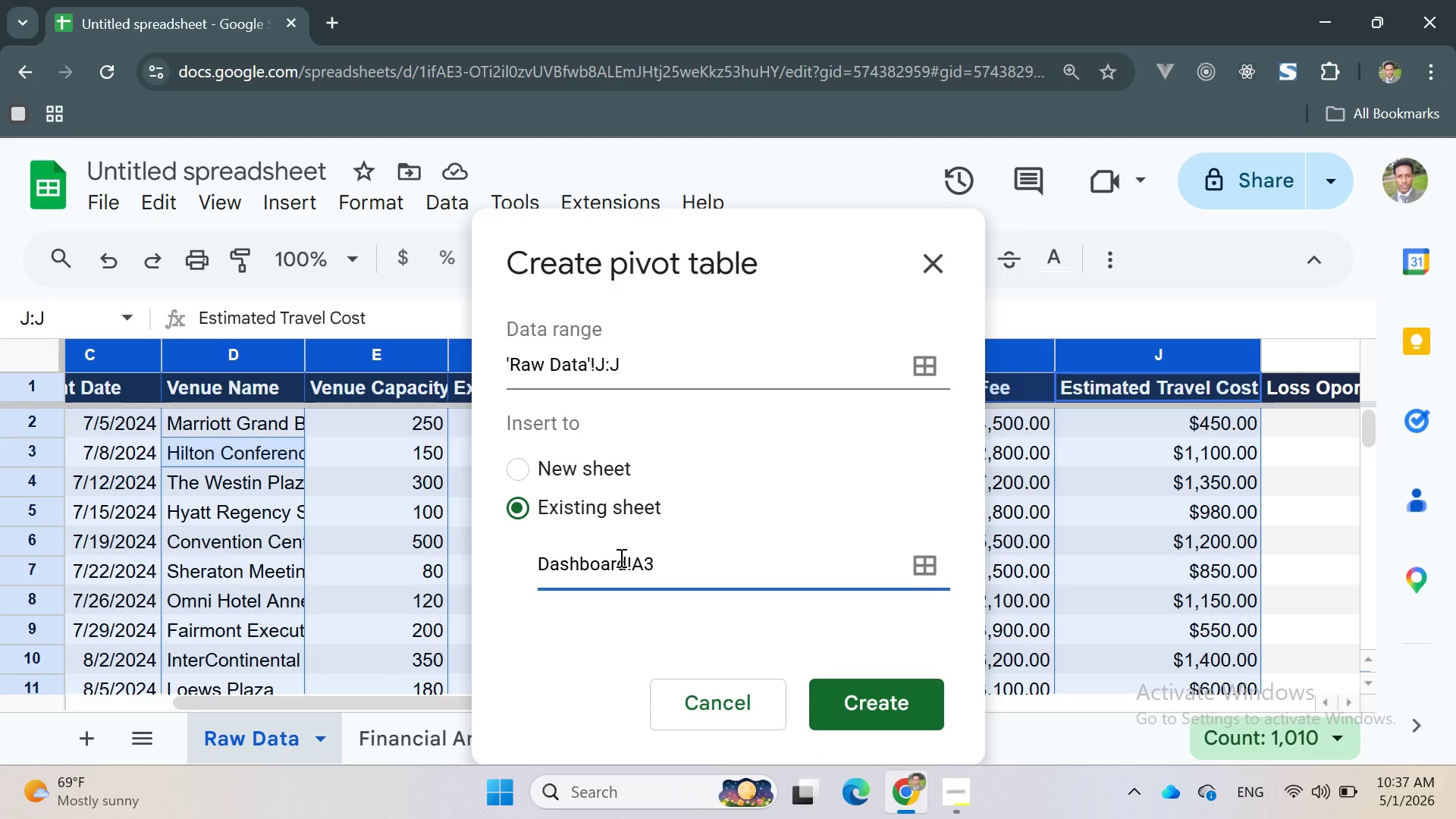 
key(Backspace)
type(10)
 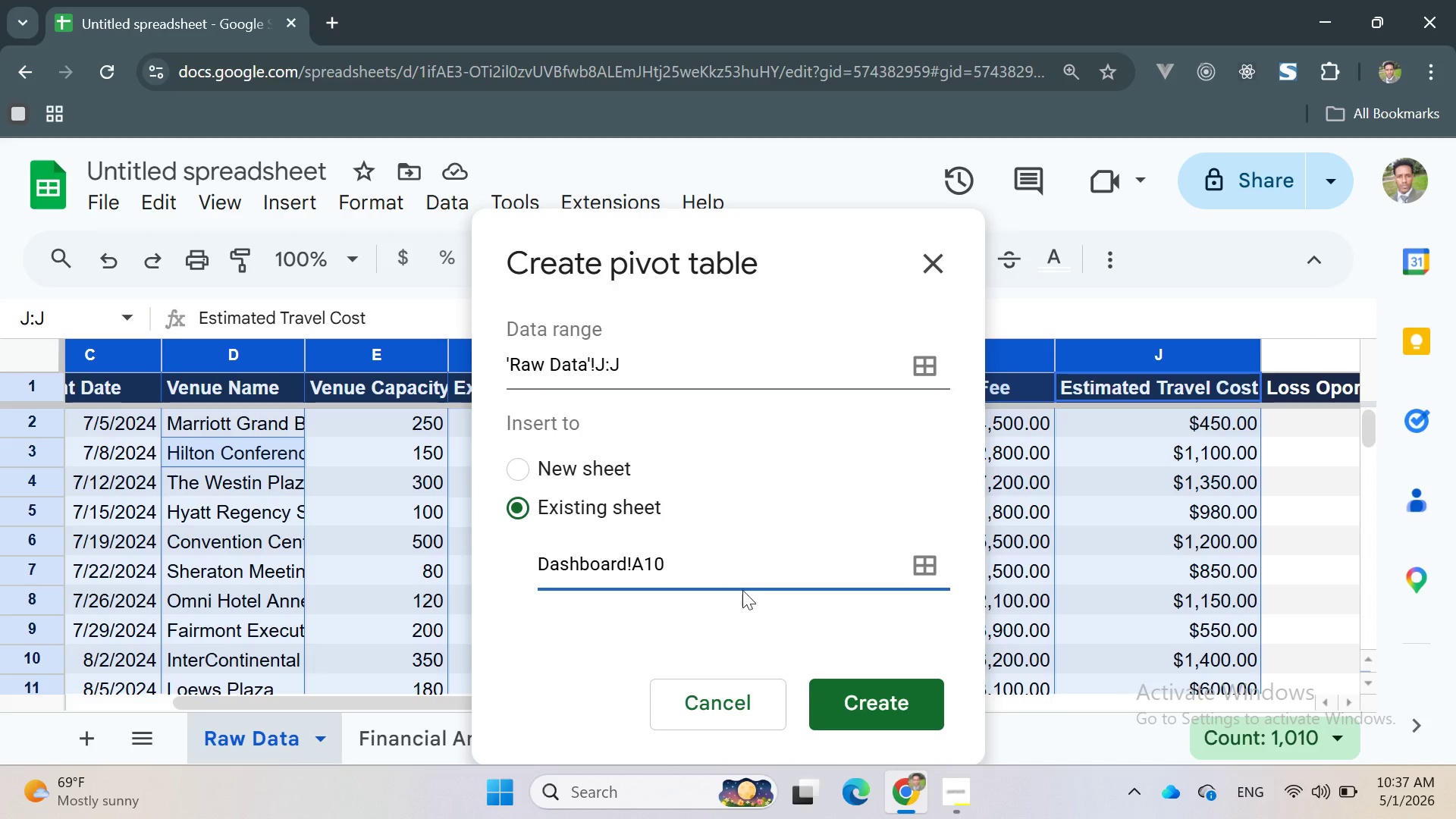 
left_click([866, 691])
 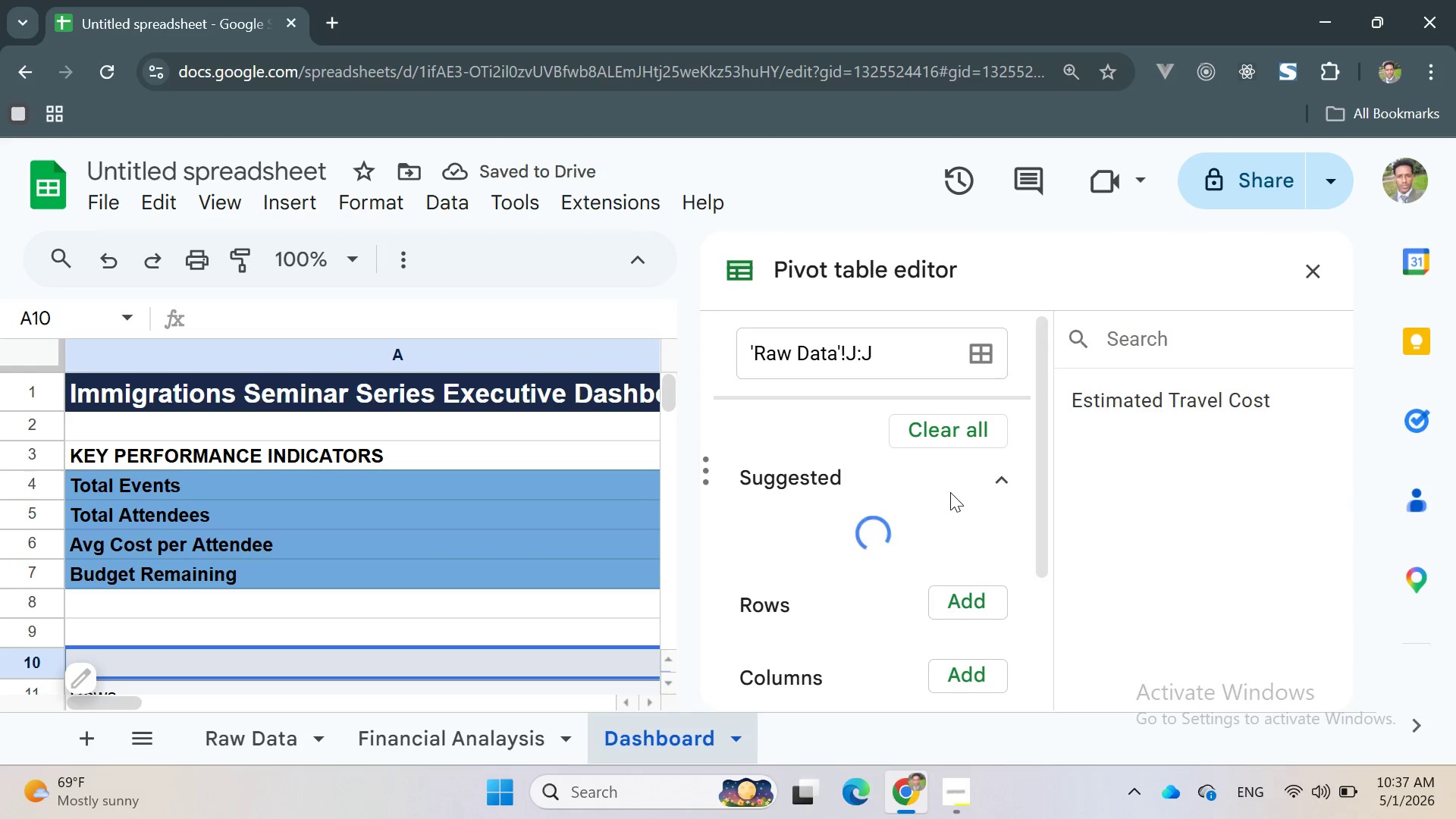 
scroll: coordinate [938, 488], scroll_direction: down, amount: 1.0
 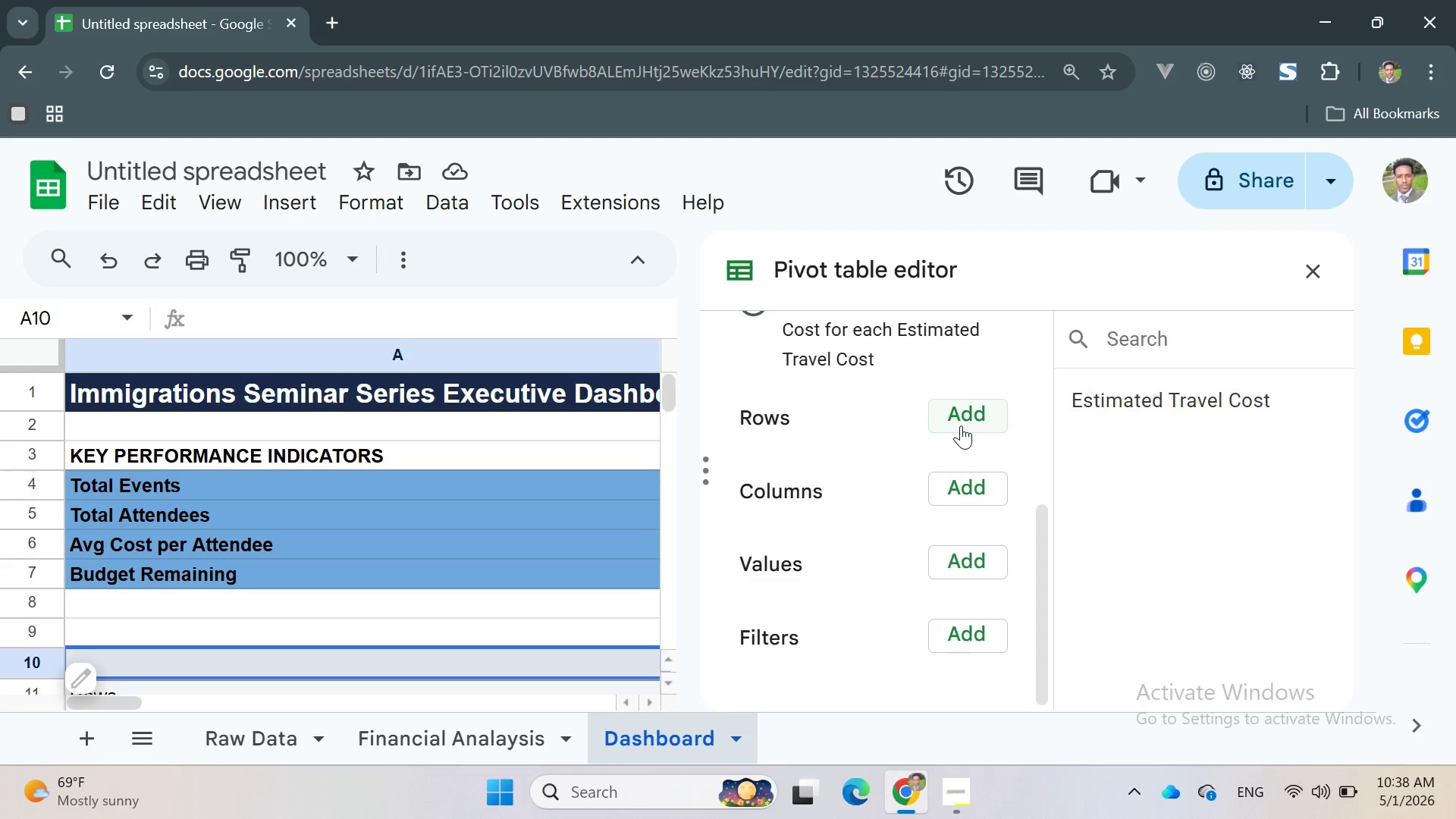 
left_click([962, 424])
 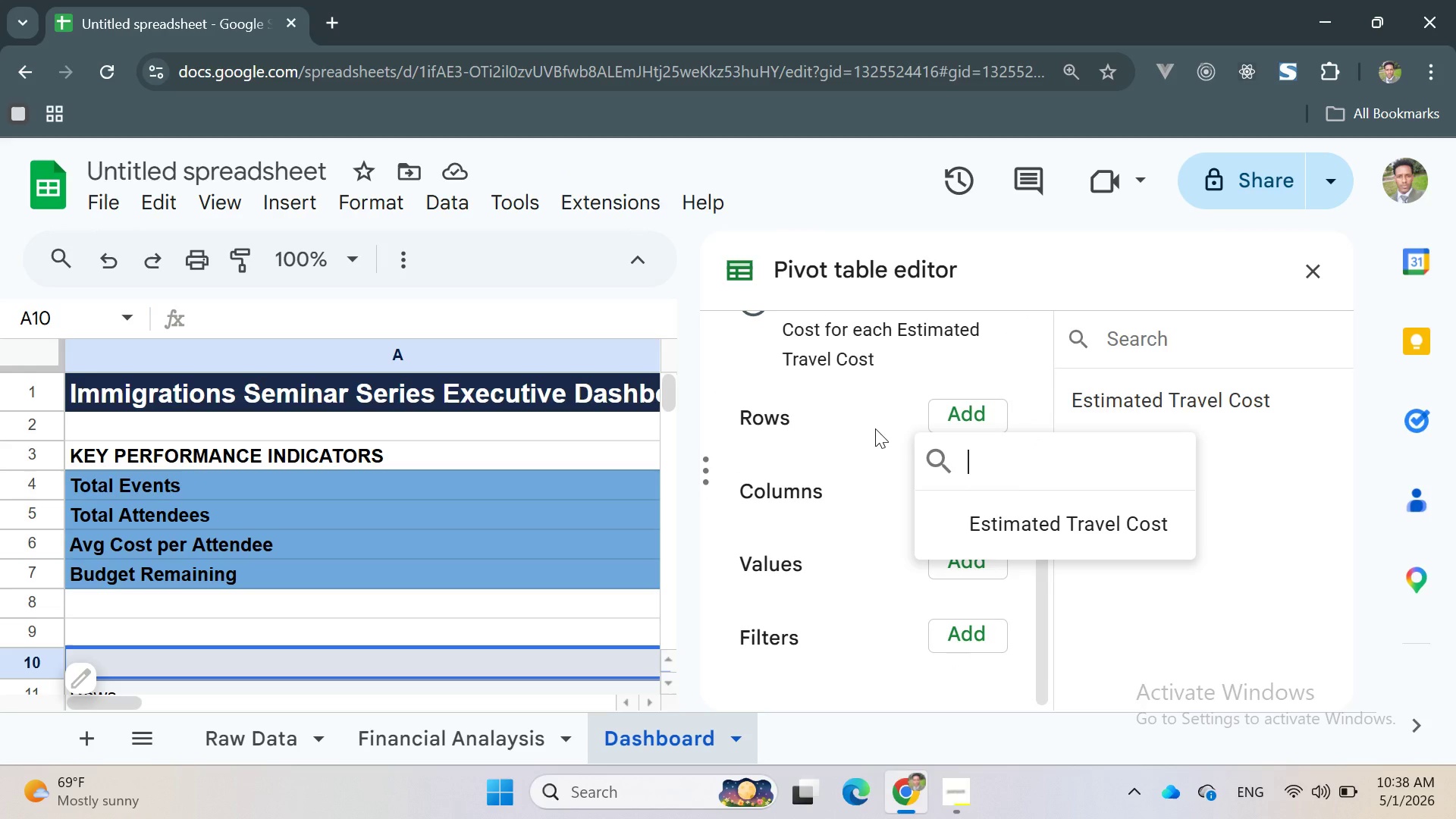 
left_click([812, 419])
 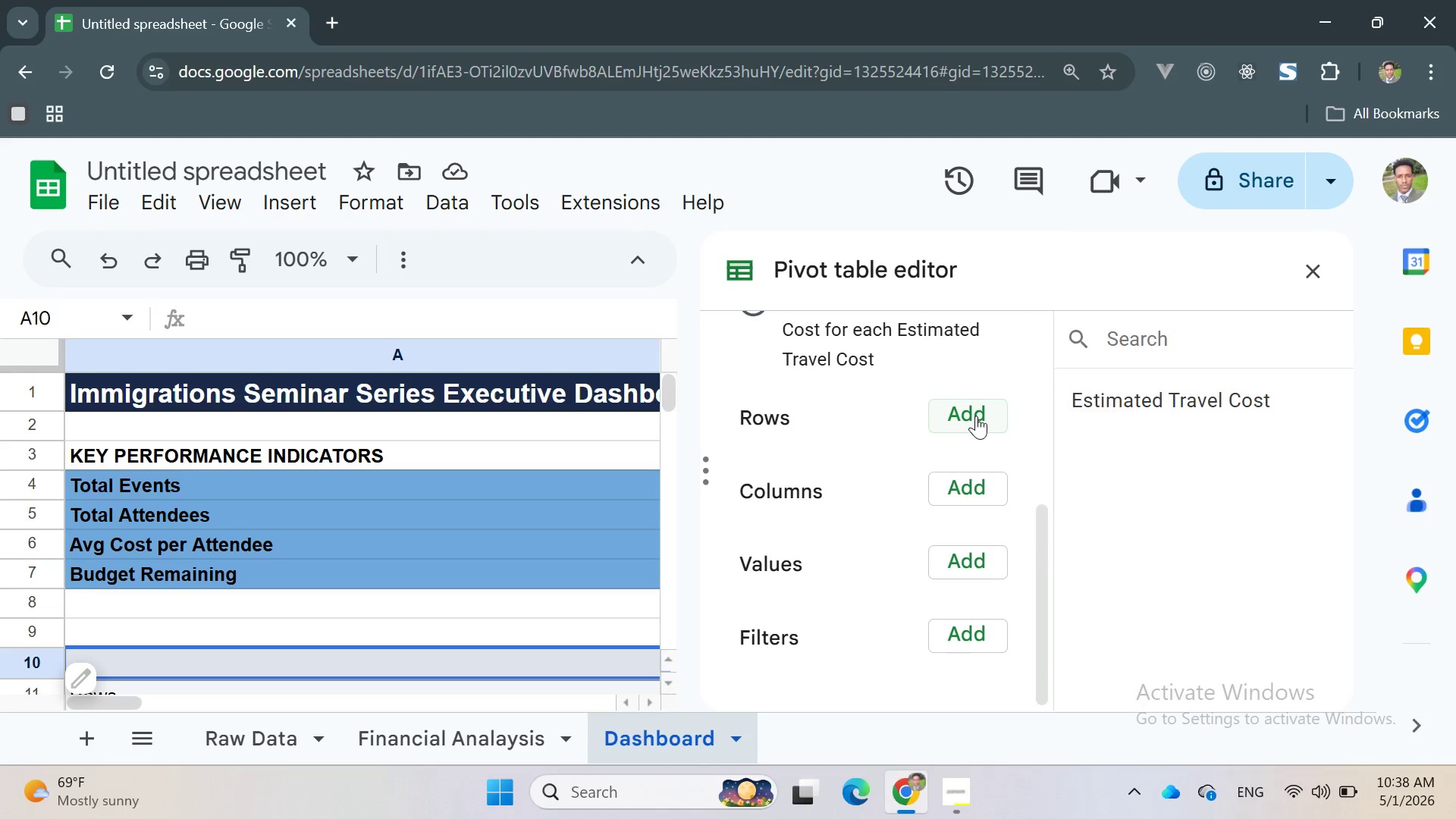 
left_click([976, 416])
 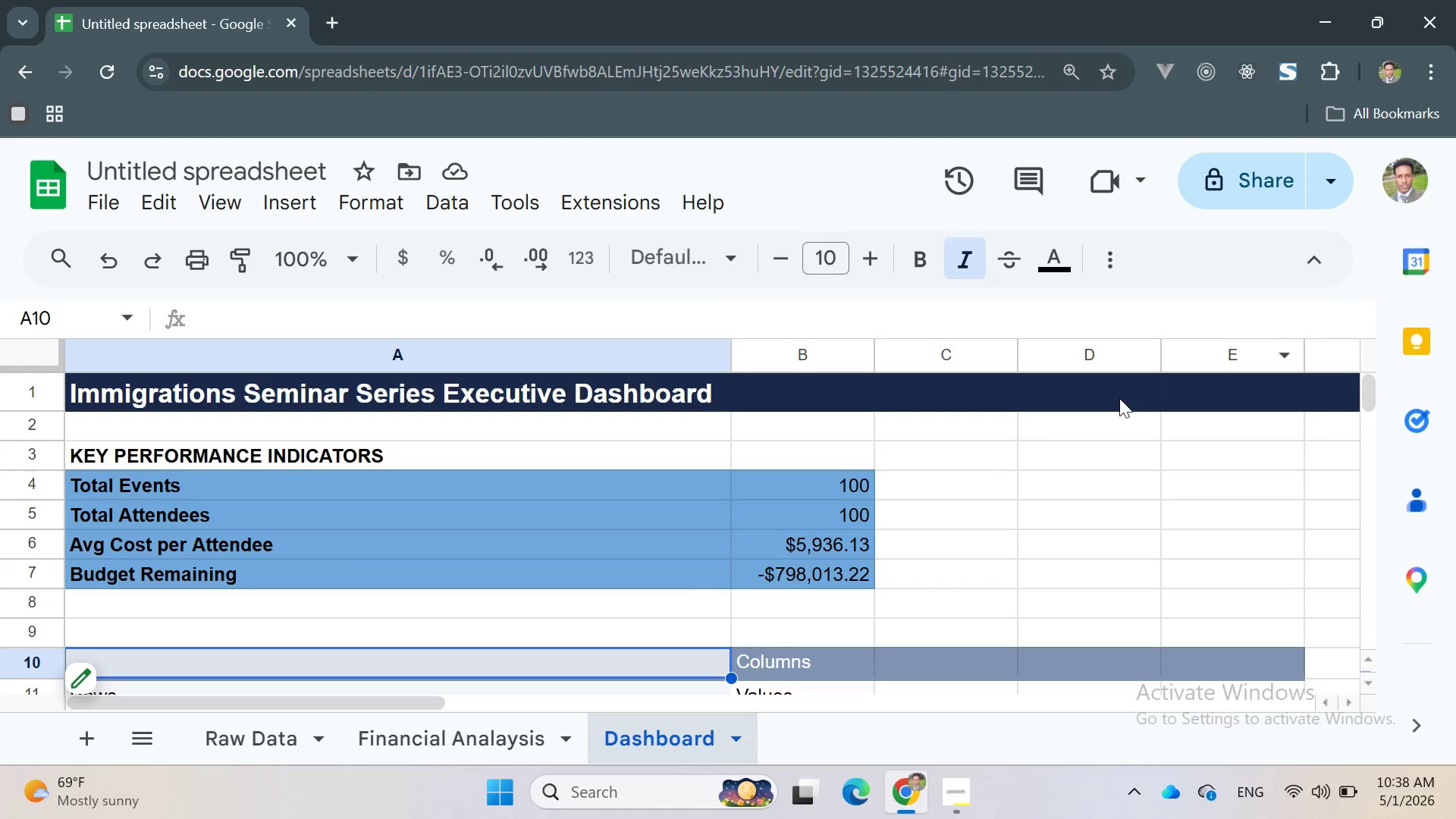 
left_click([453, 732])
 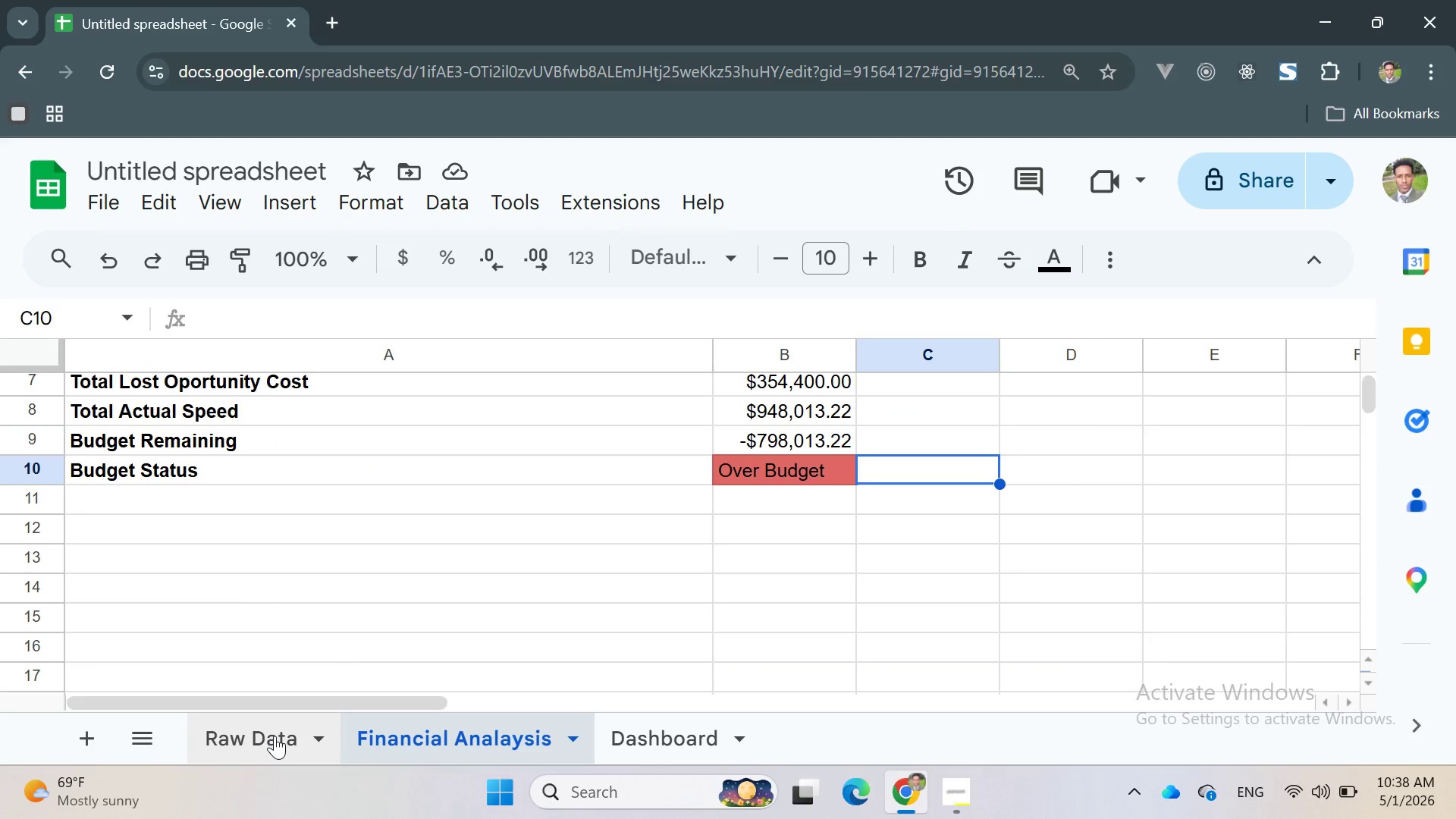 
left_click([275, 736])
 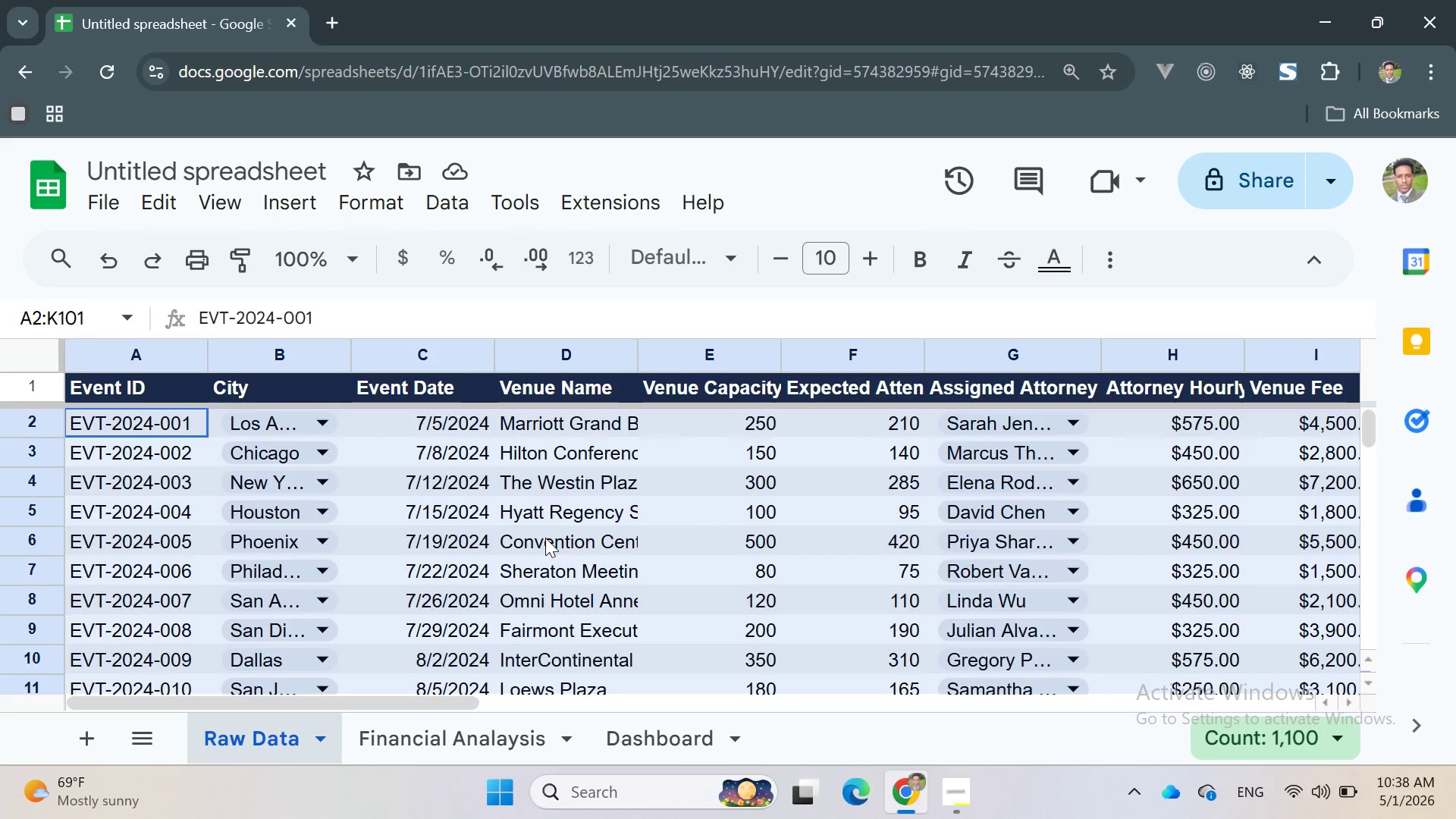 
left_click([472, 530])
 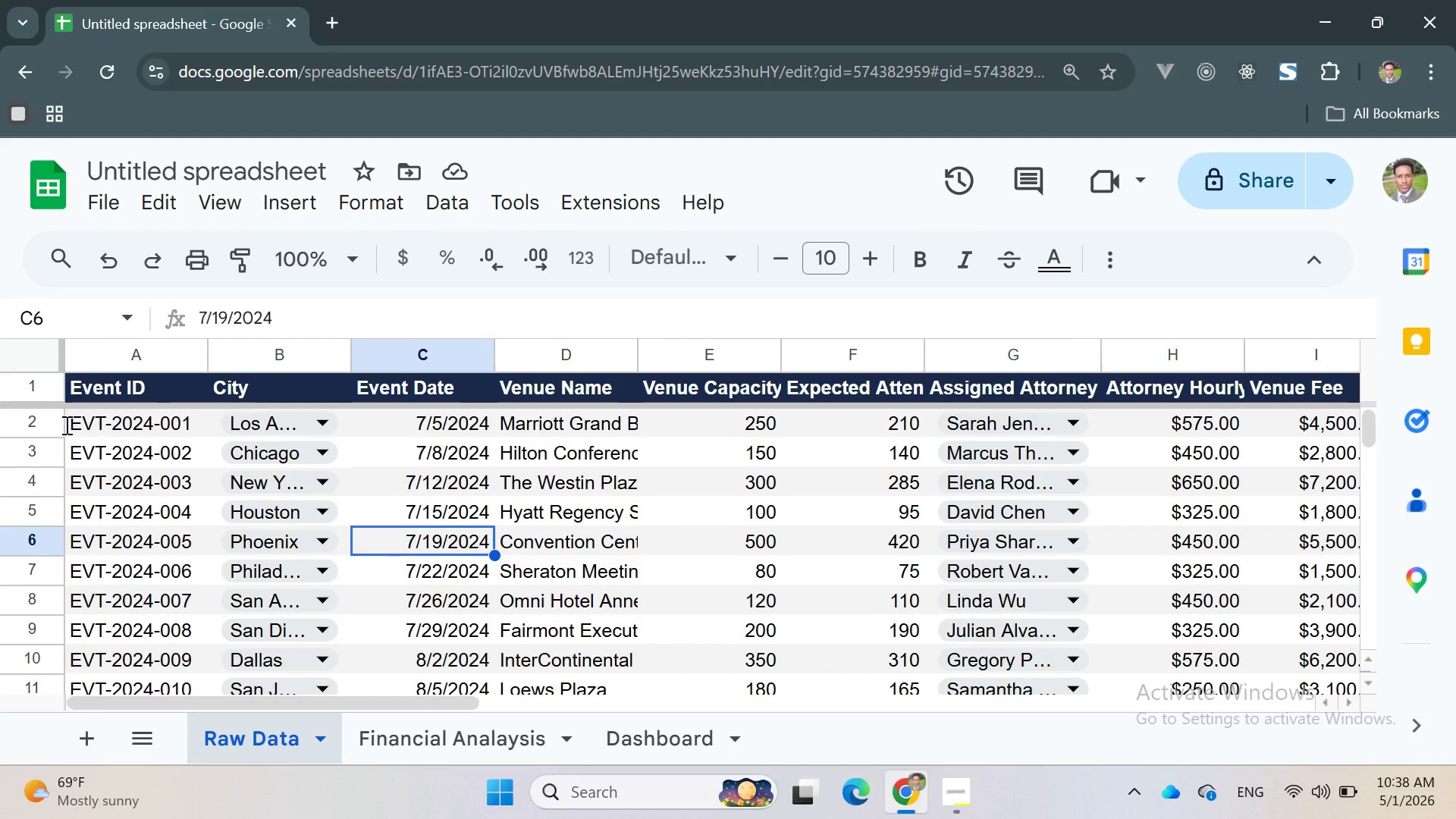 
left_click([68, 424])
 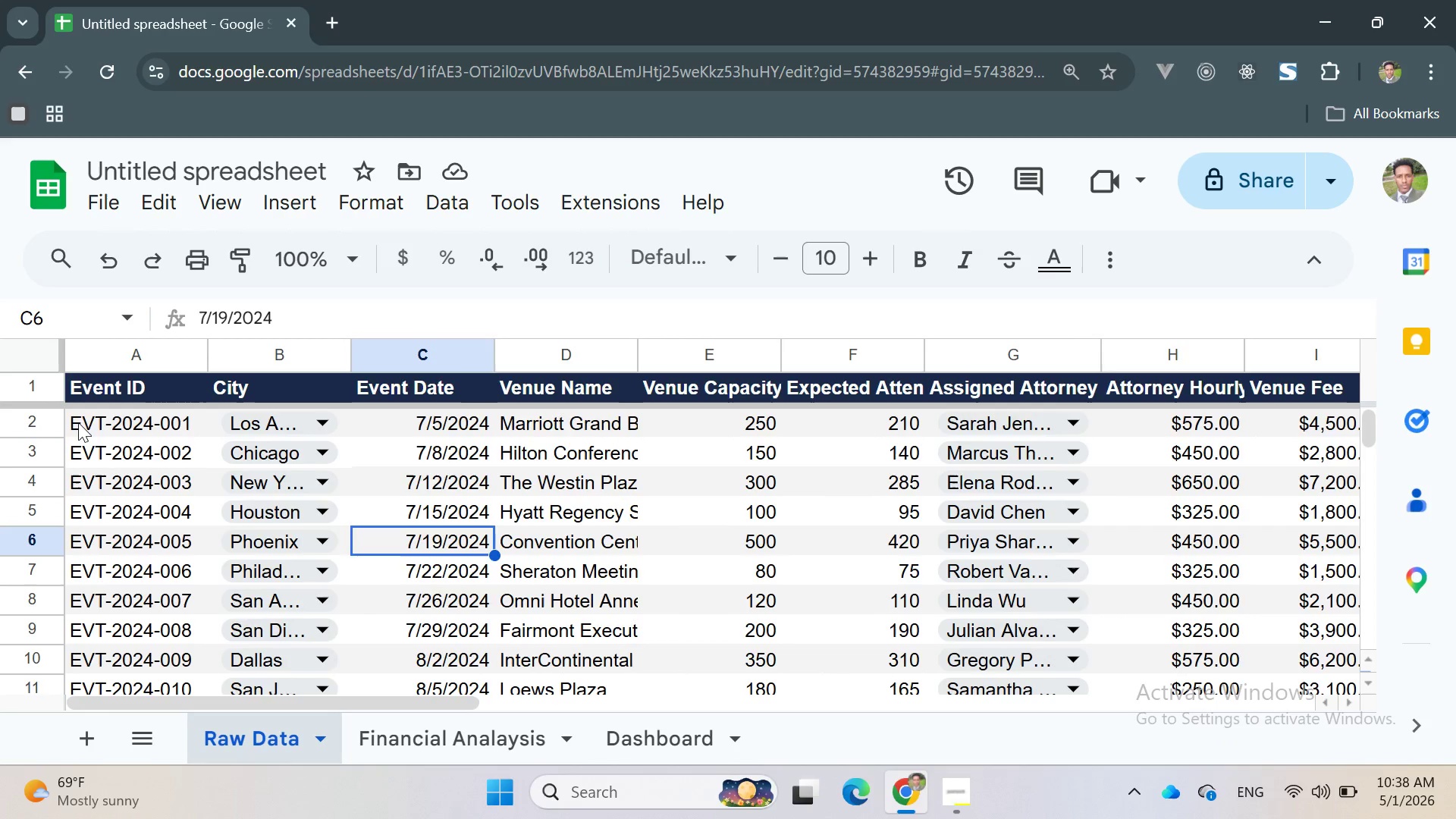 
left_click_drag(start_coordinate=[72, 422], to_coordinate=[812, 643])
 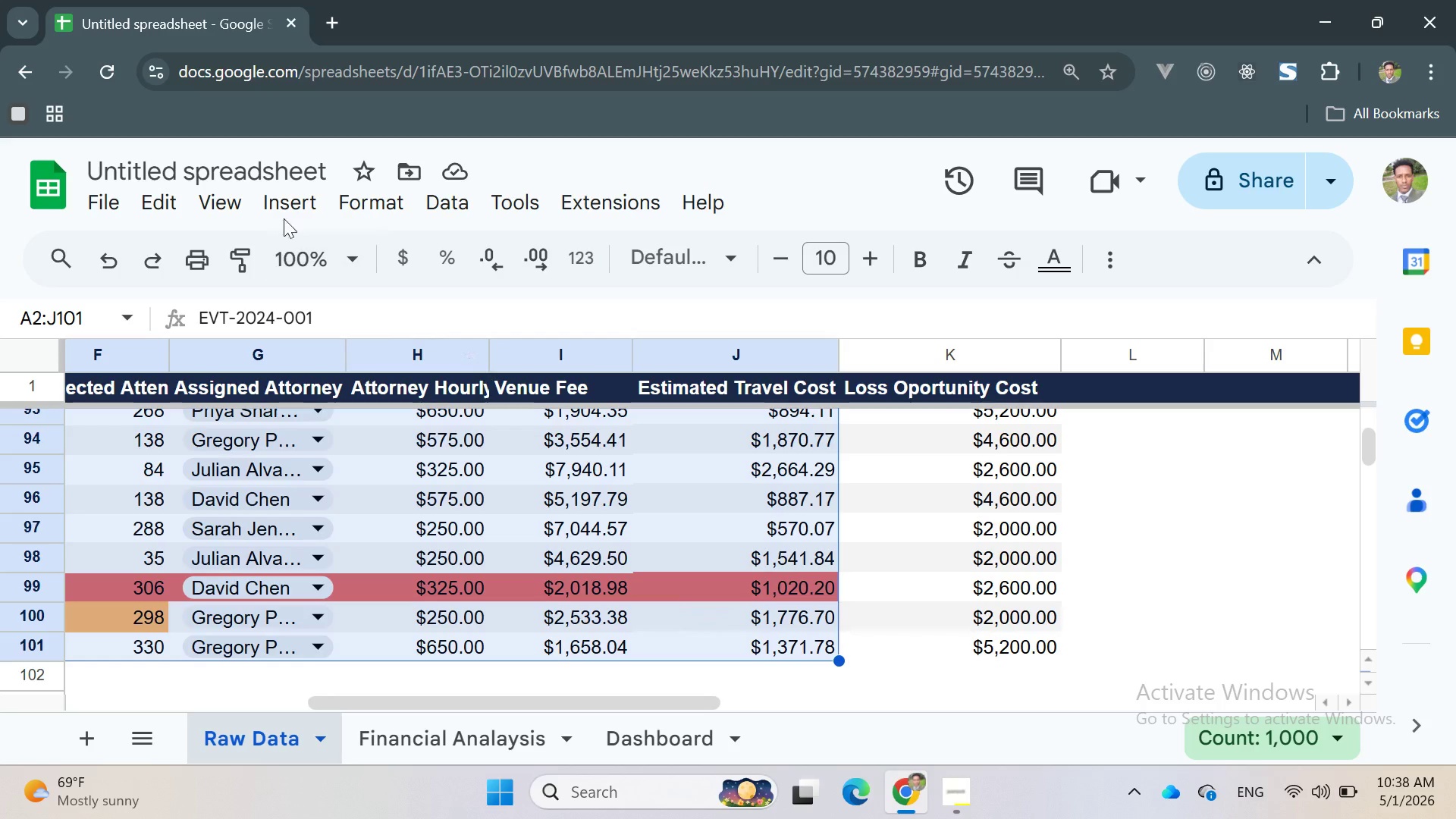 
left_click([281, 212])
 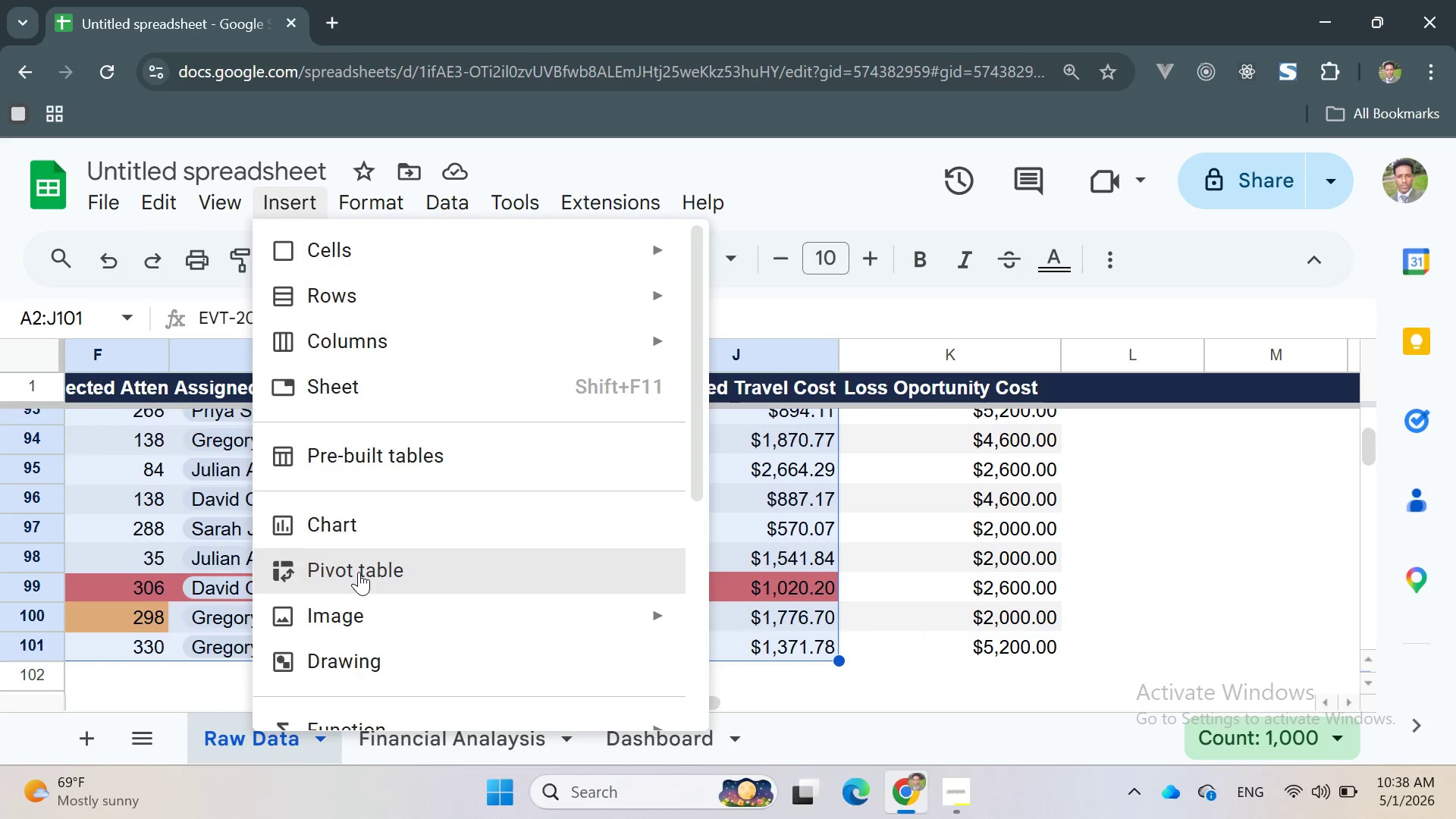 
left_click([359, 572])
 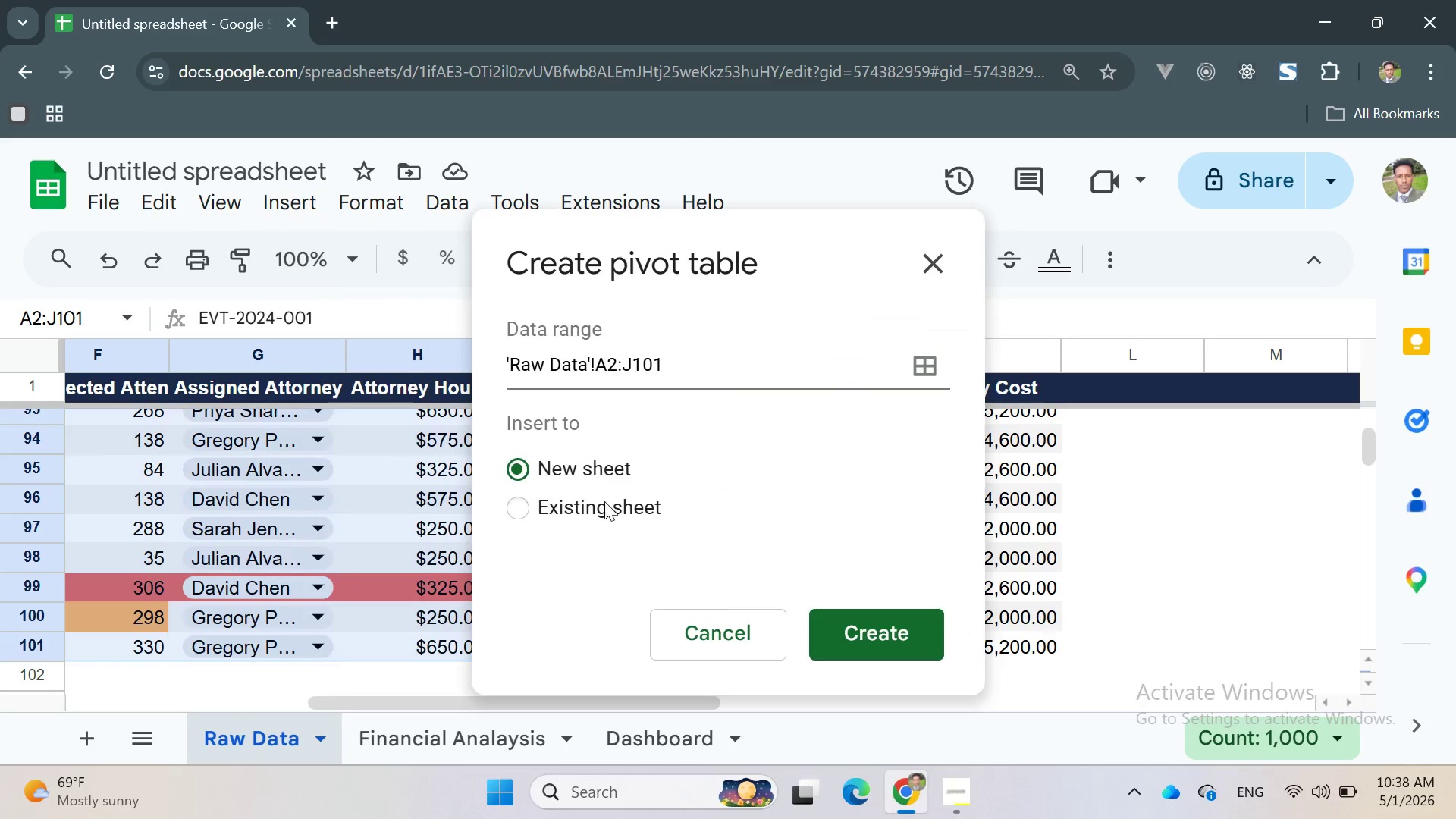 
left_click([604, 510])
 